 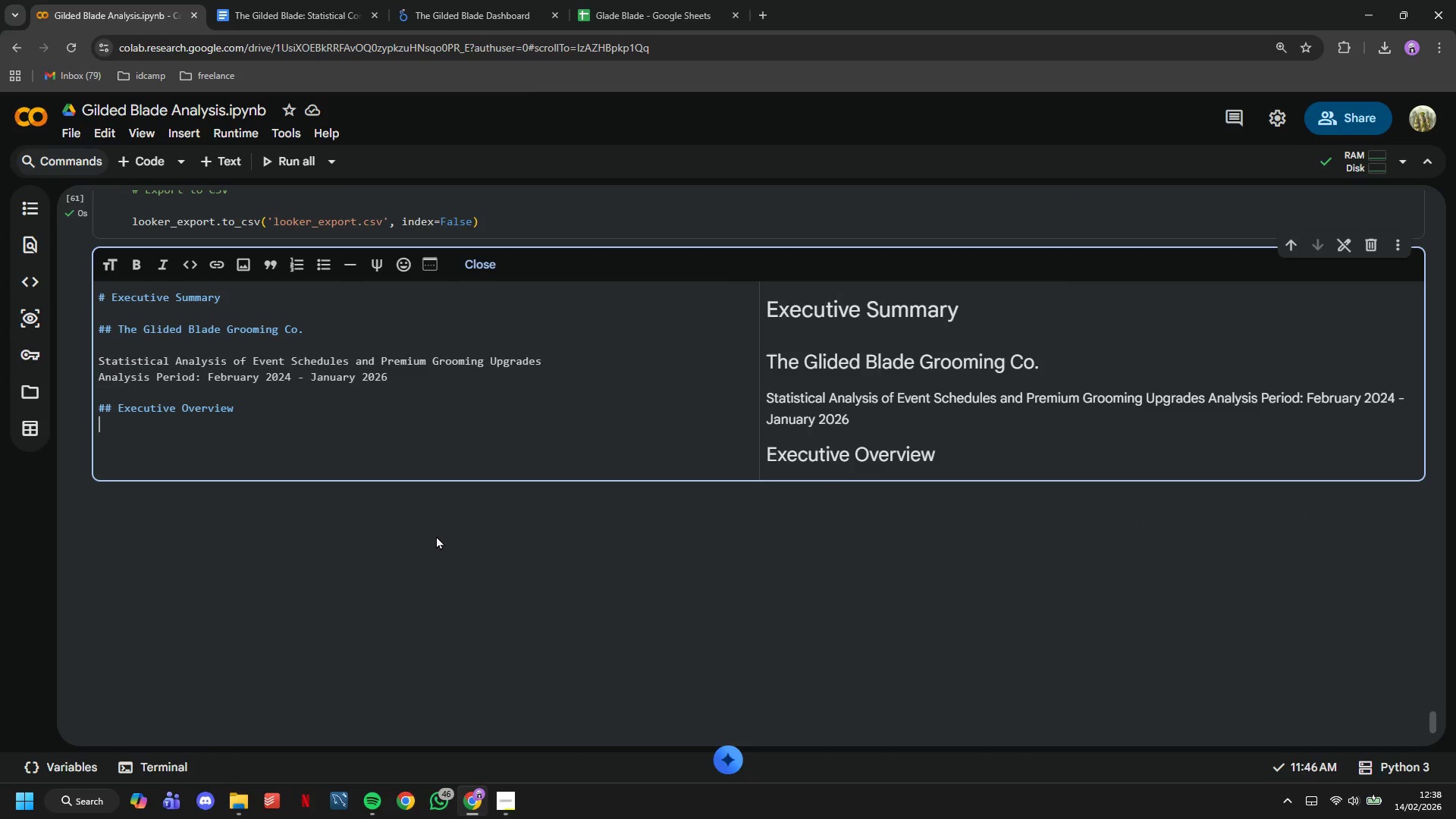 
type(Ths)
key(Backspace)
type(is analysis examines 5,000 transactions cross three )
 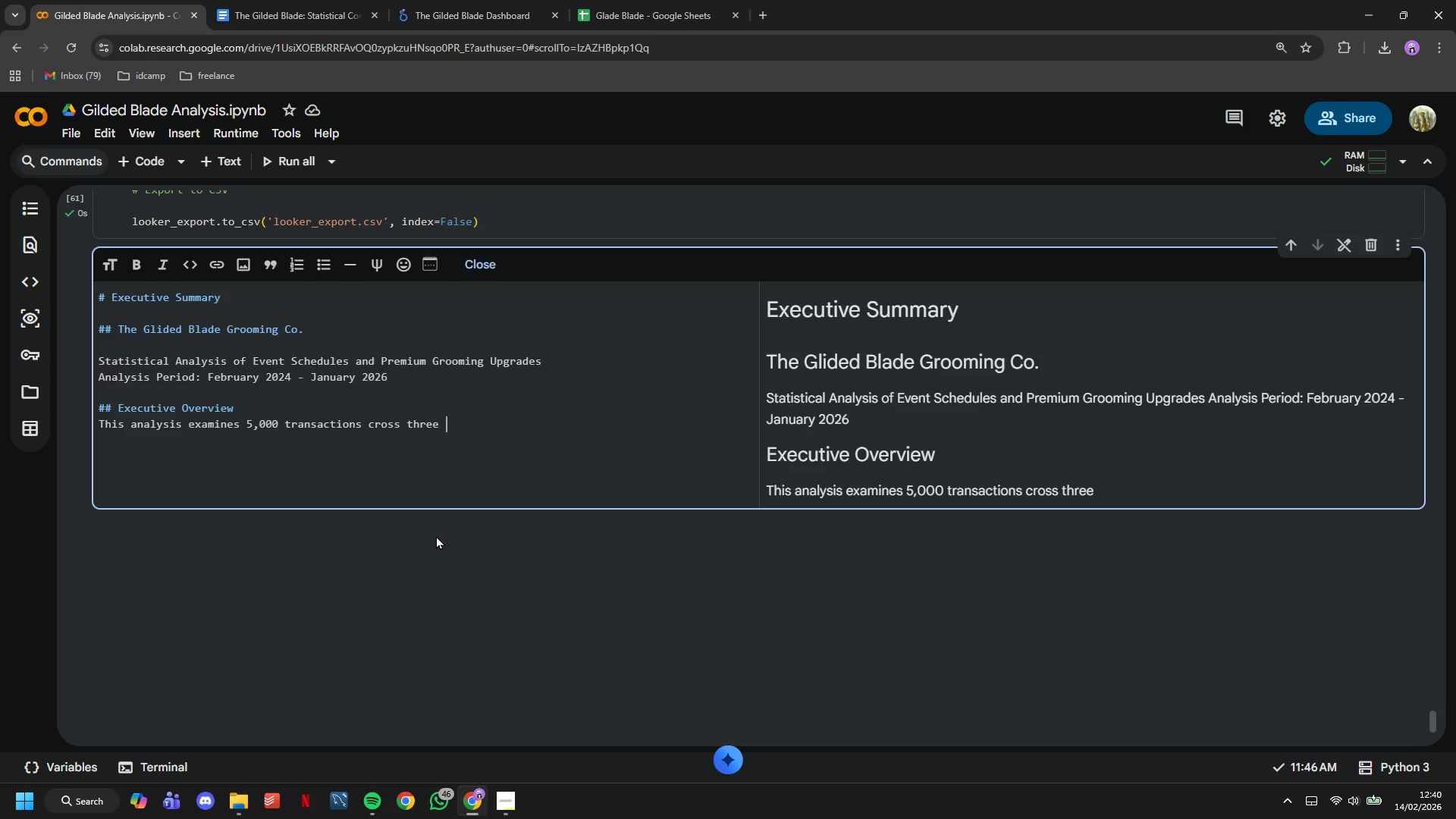 
wait(51.33)
 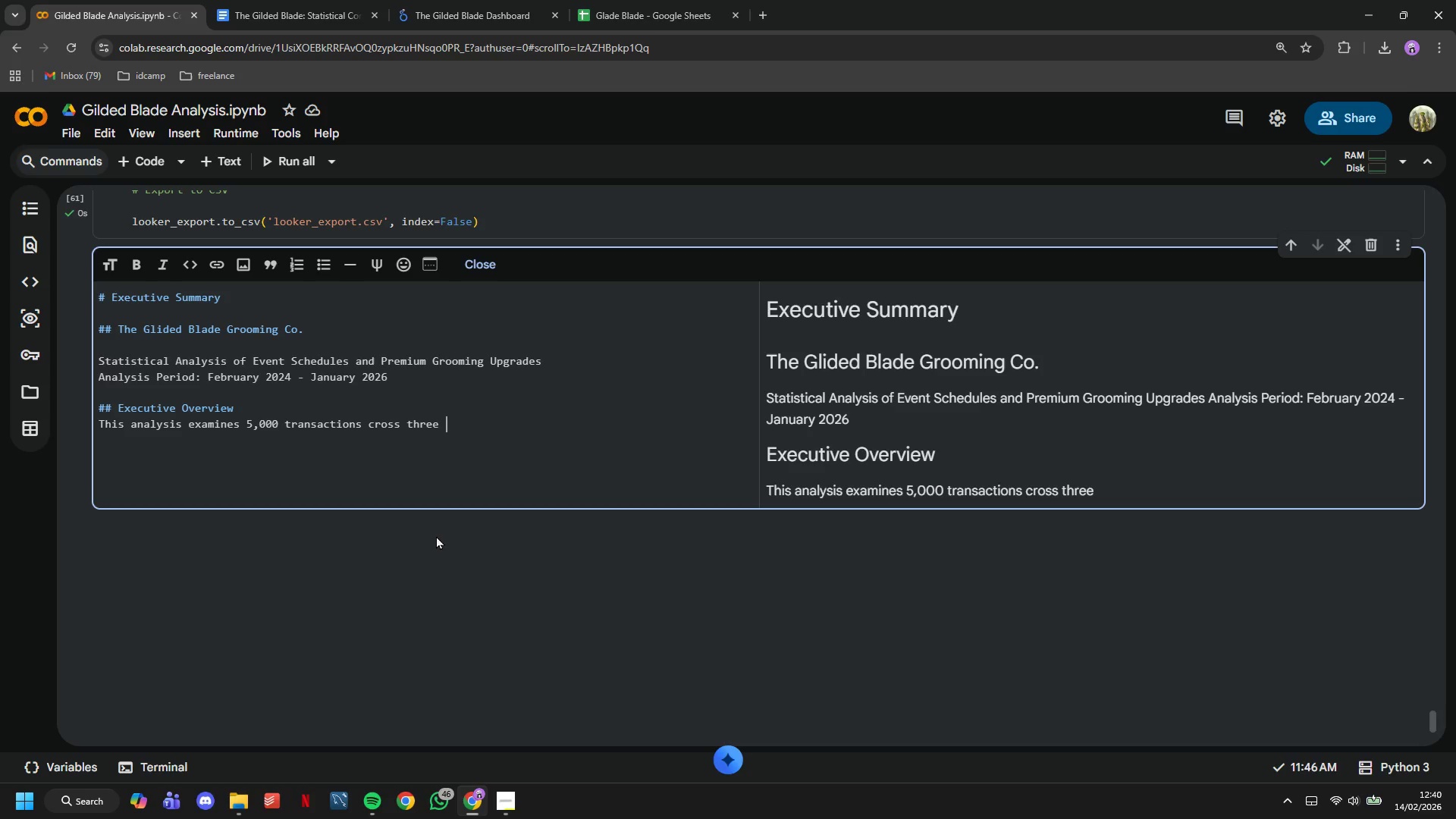 
type(Gilded Blade Ana)
key(Backspace)
key(Backspace)
key(Backspace)
type(locations)
 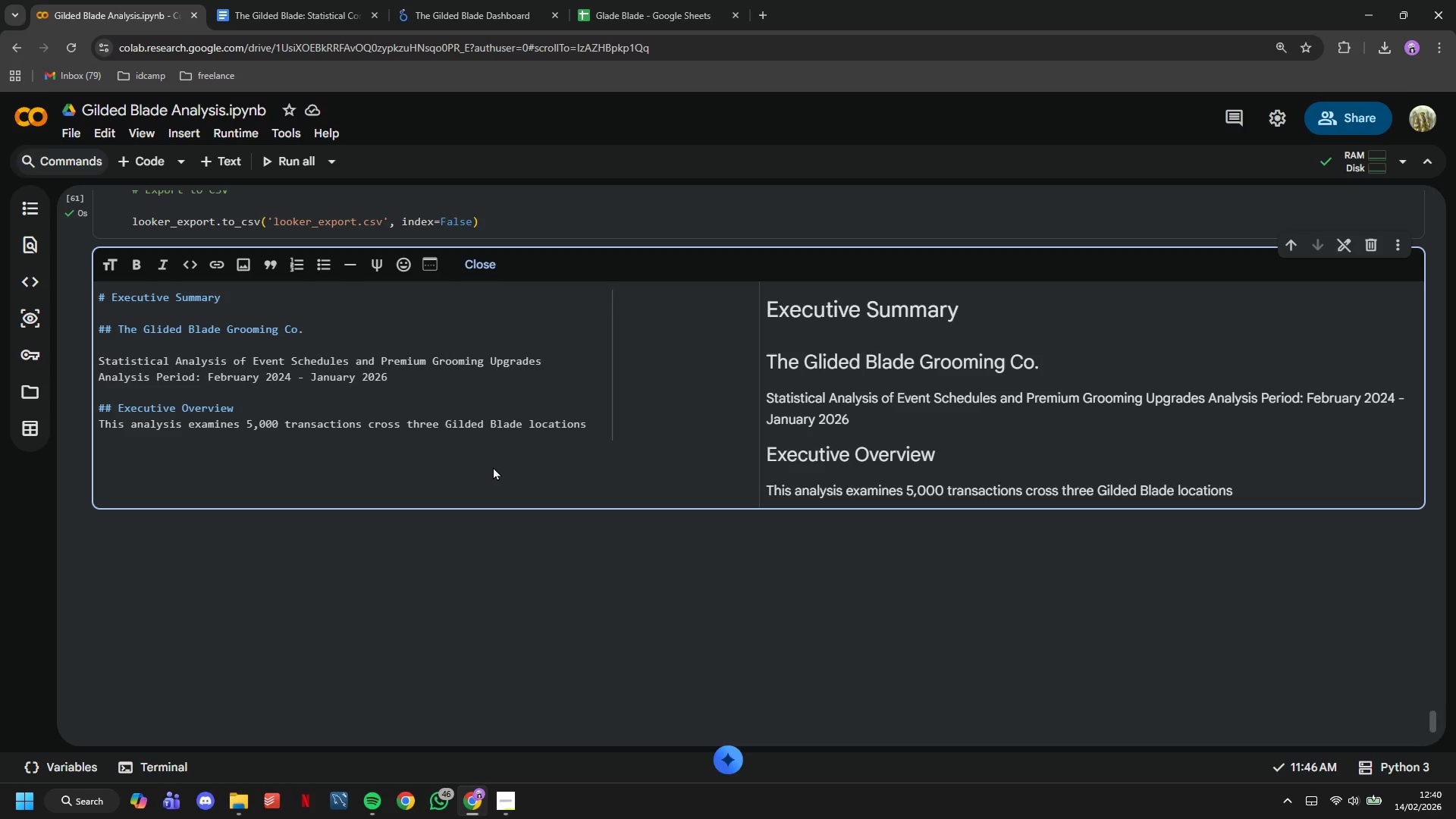 
wait(16.64)
 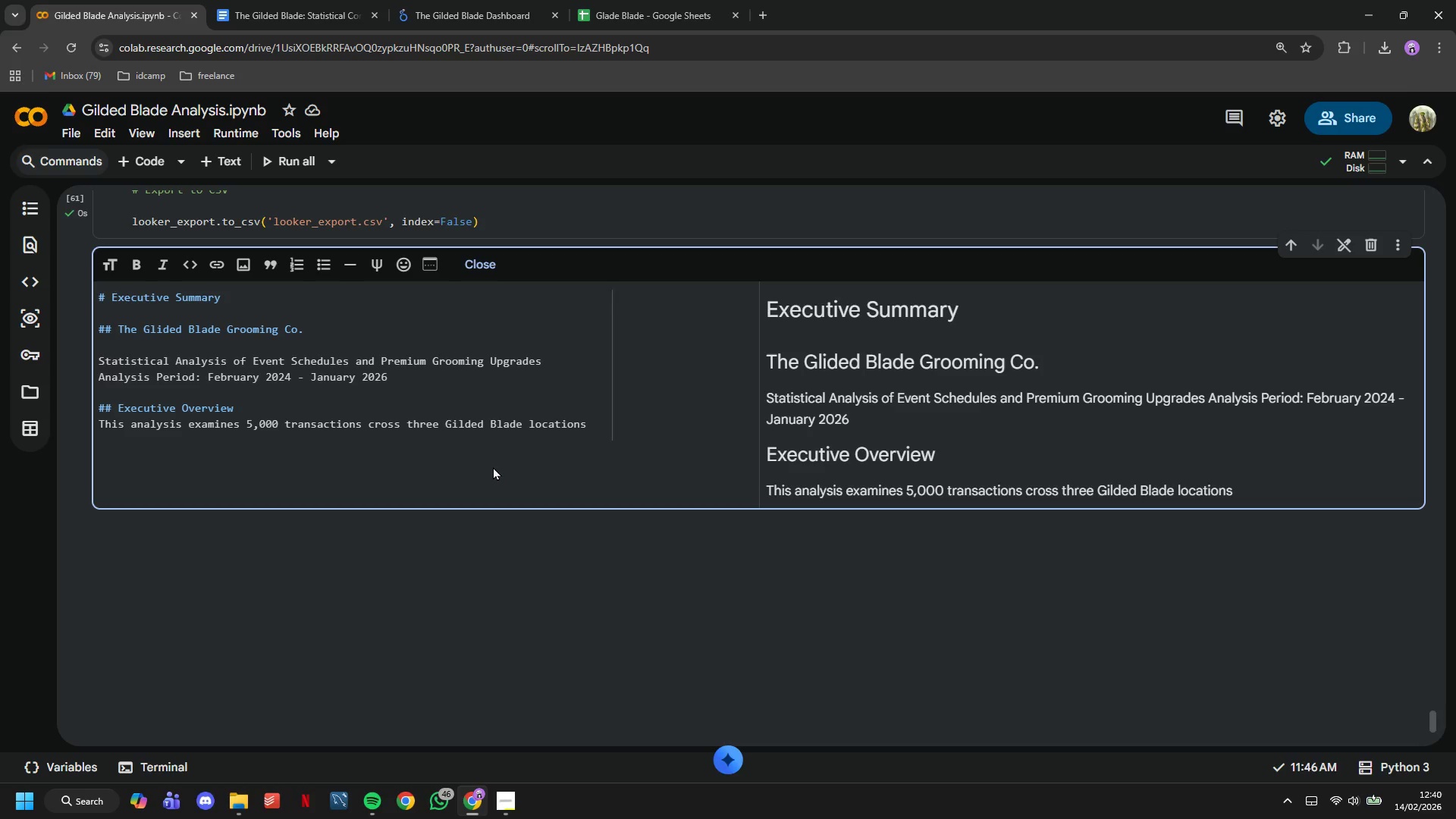 
type( to identify key drivers of premium service upgrades. Using statistical methods ic)
key(Backspace)
type(ncluding t-tests, ANOB)
key(Backspace)
type(VA, and multiple regre)
key(Backspace)
type(re)
key(Backspace)
key(Backspace)
type(ession, )
 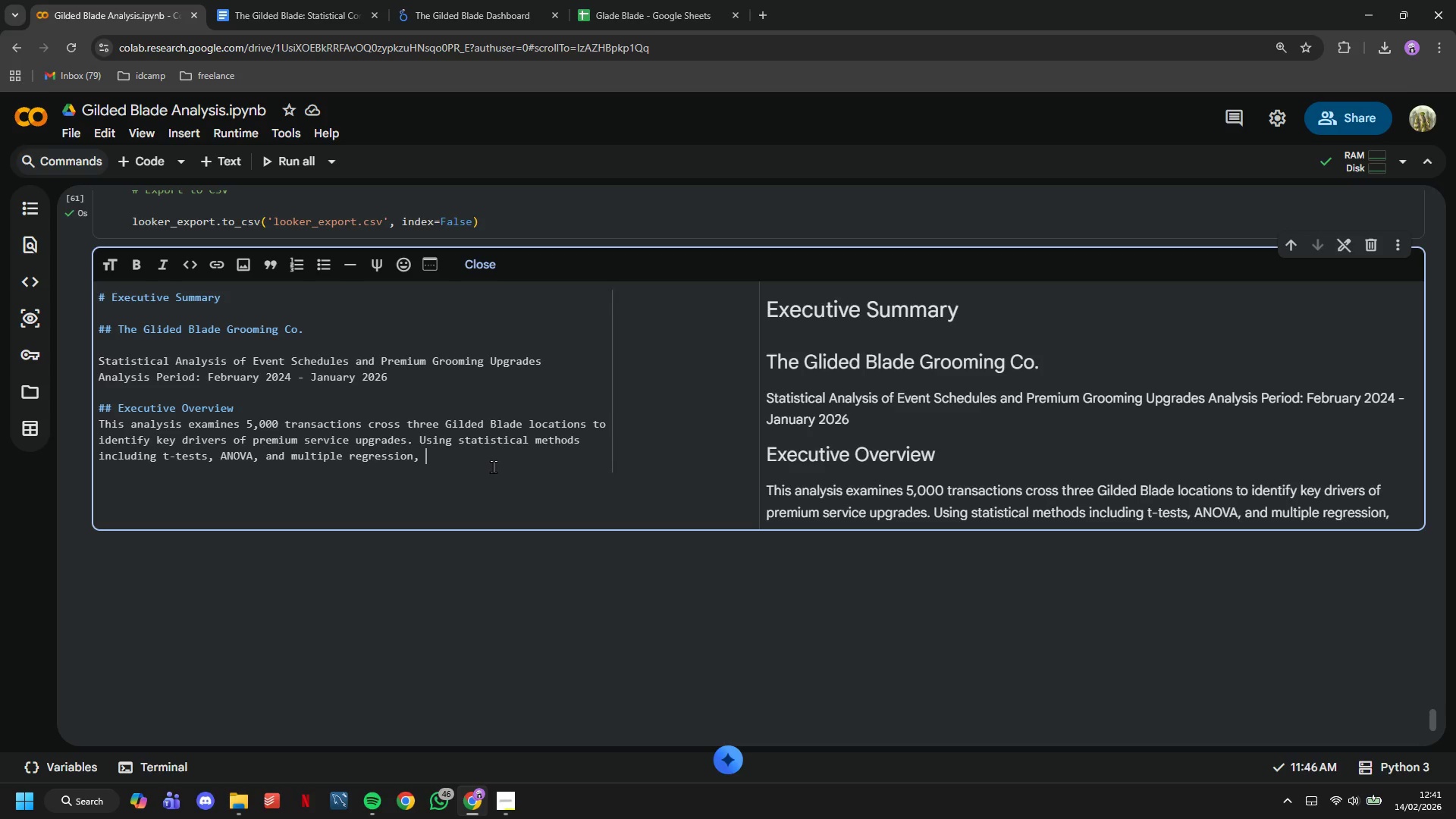 
type(we quantified the impact p)
key(Backspace)
type(of sporting events and wea)
key(Backspace)
type(ther conditiions )
key(Backspace)
key(Backspace)
key(Backspace)
key(Backspace)
key(Backspace)
type(i)
key(Backspace)
type(ons on cuto)
key(Backspace)
key(Backspace)
type(stomer upgrade behaviour.)
 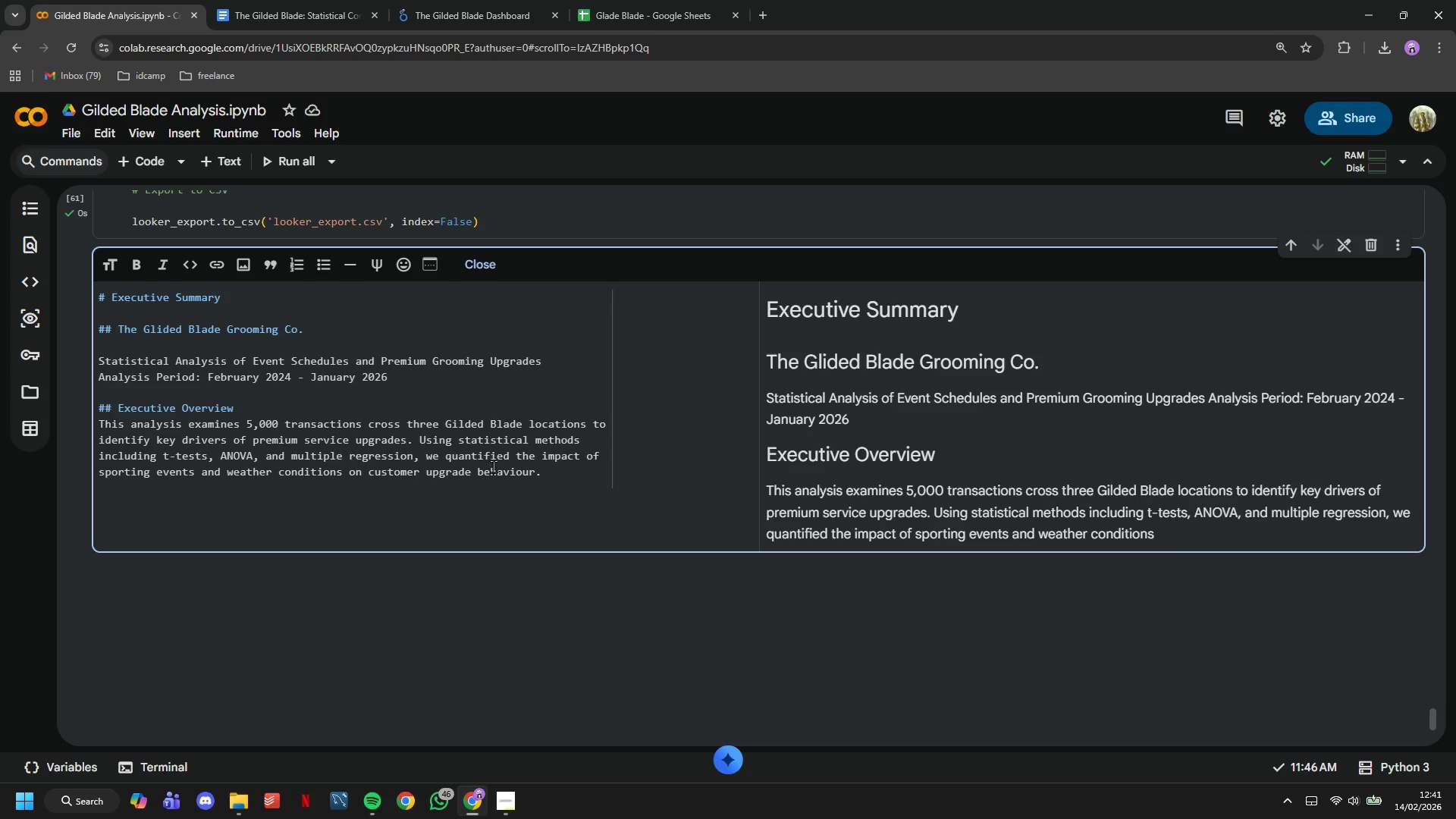 
hold_key(key=Y, duration=21.81)
 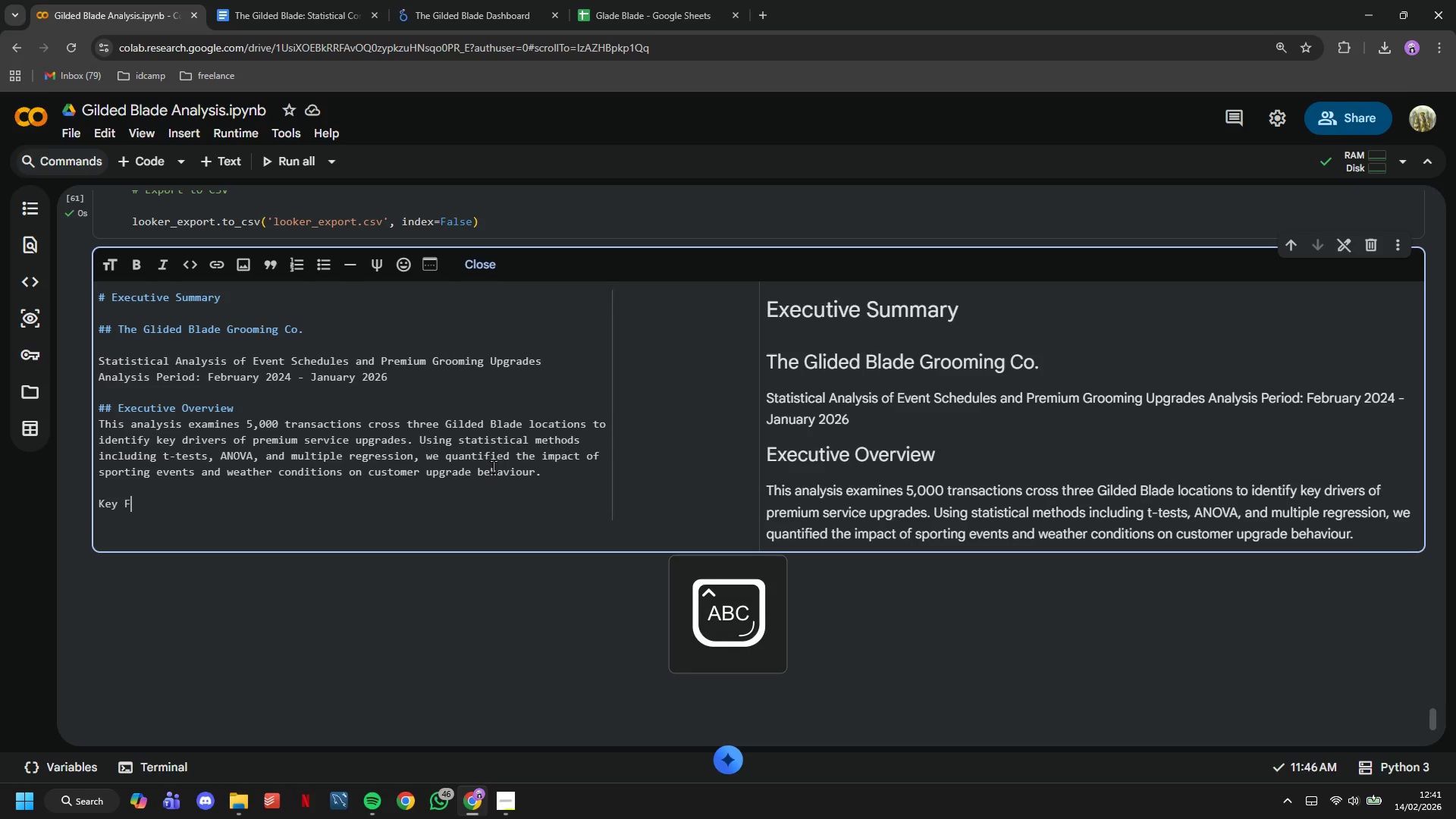 
key(Enter)
 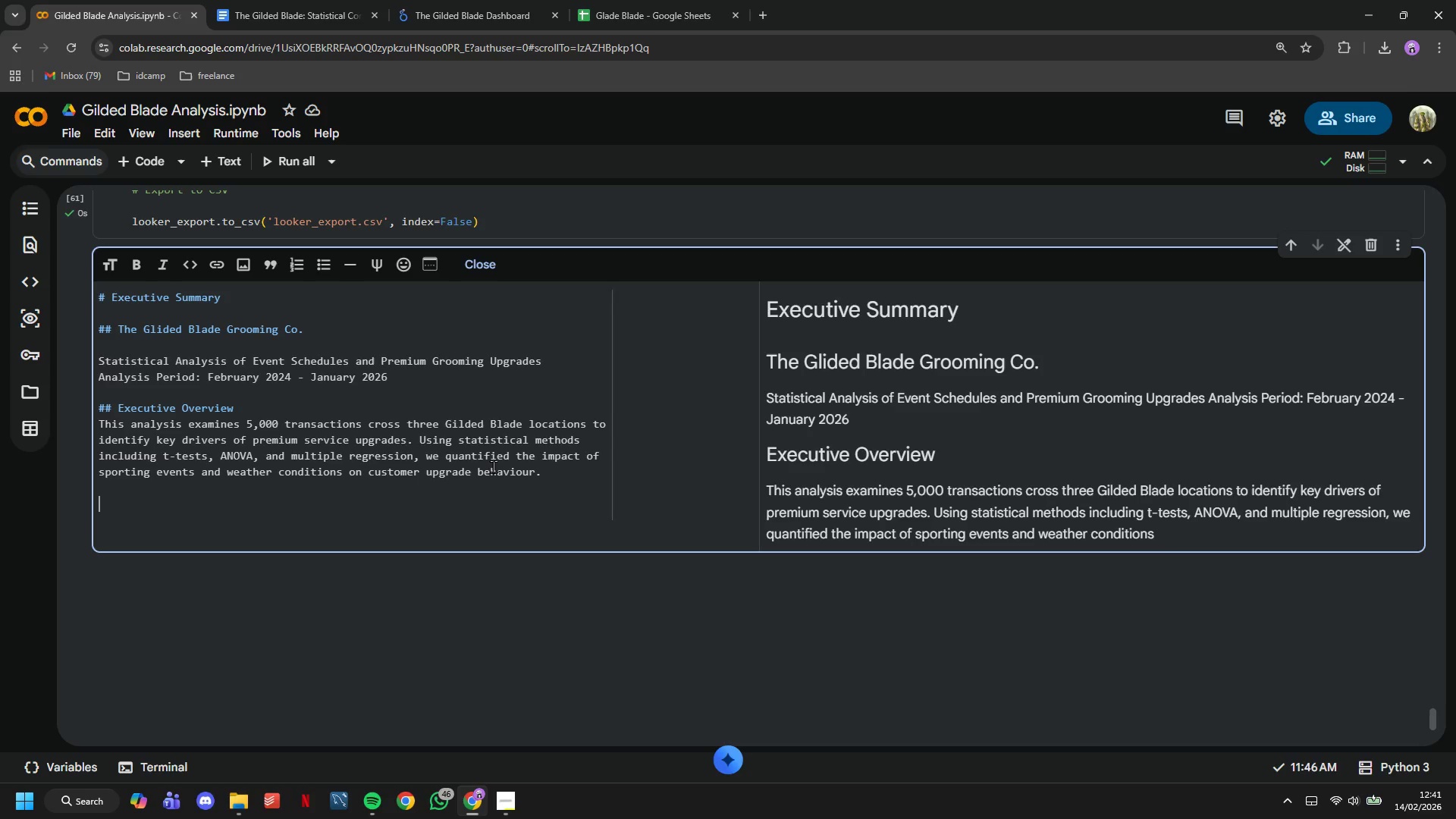 
key(Enter)
 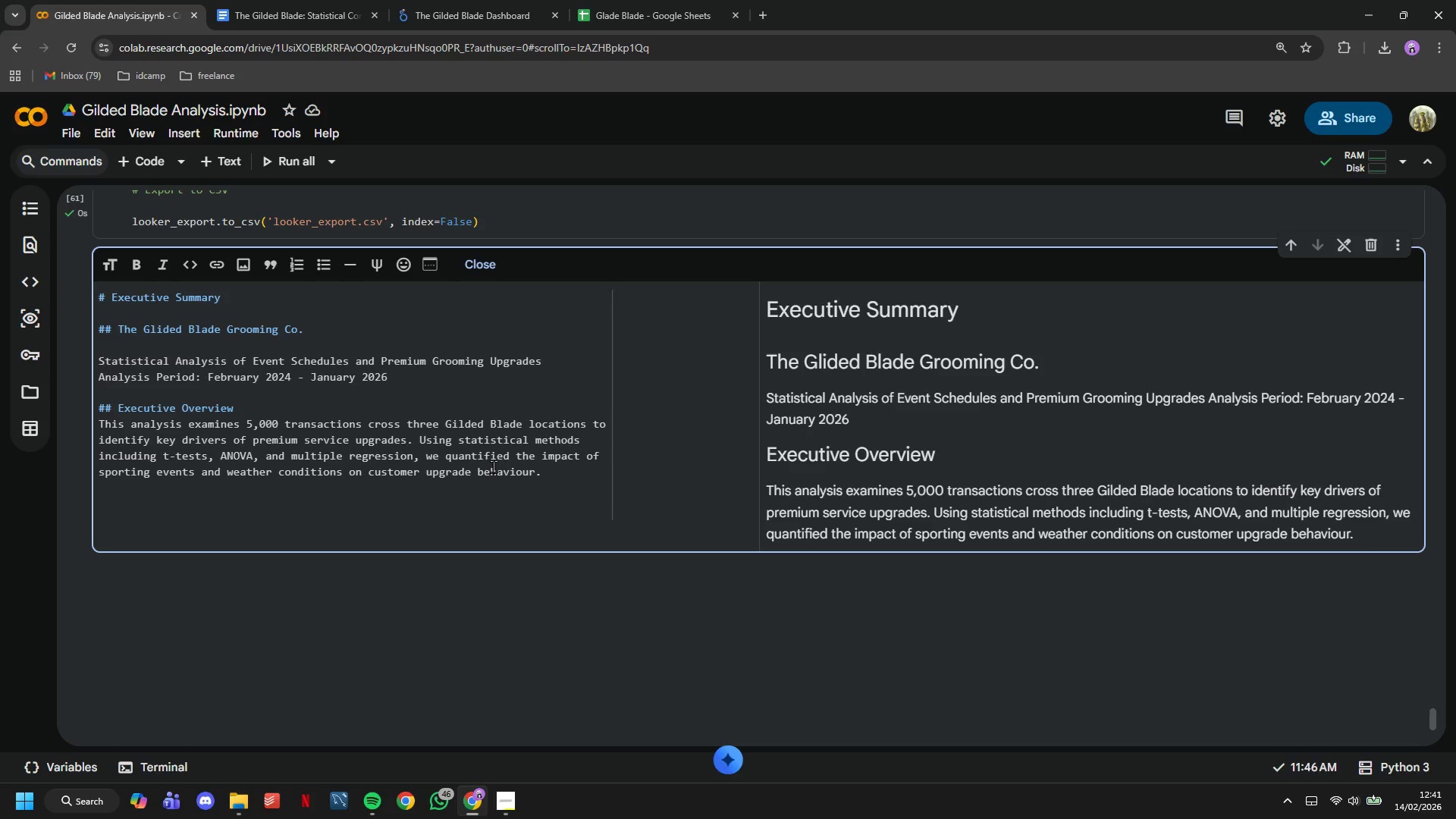 
type(Ke Findings)
 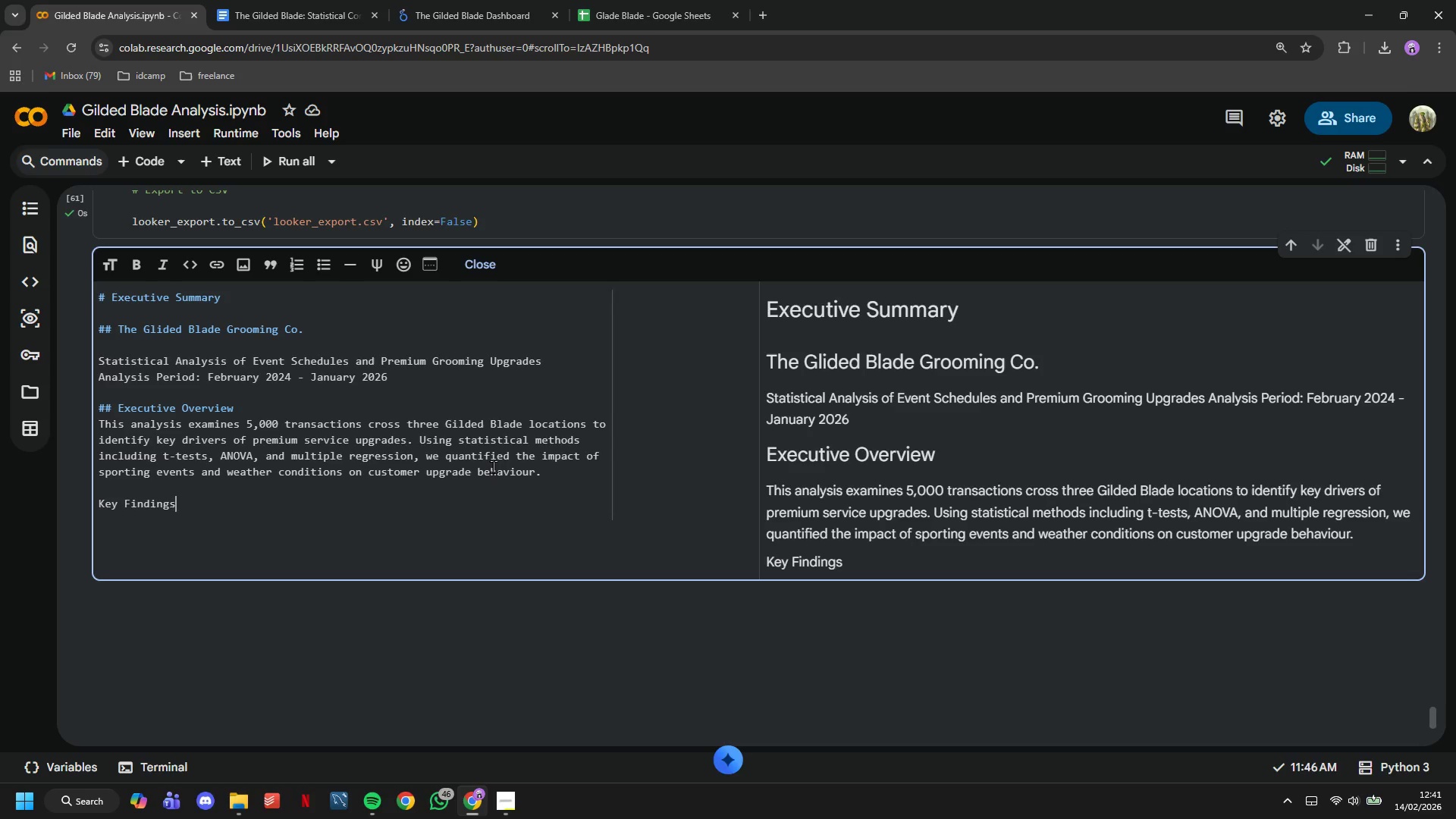 
wait(6.52)
 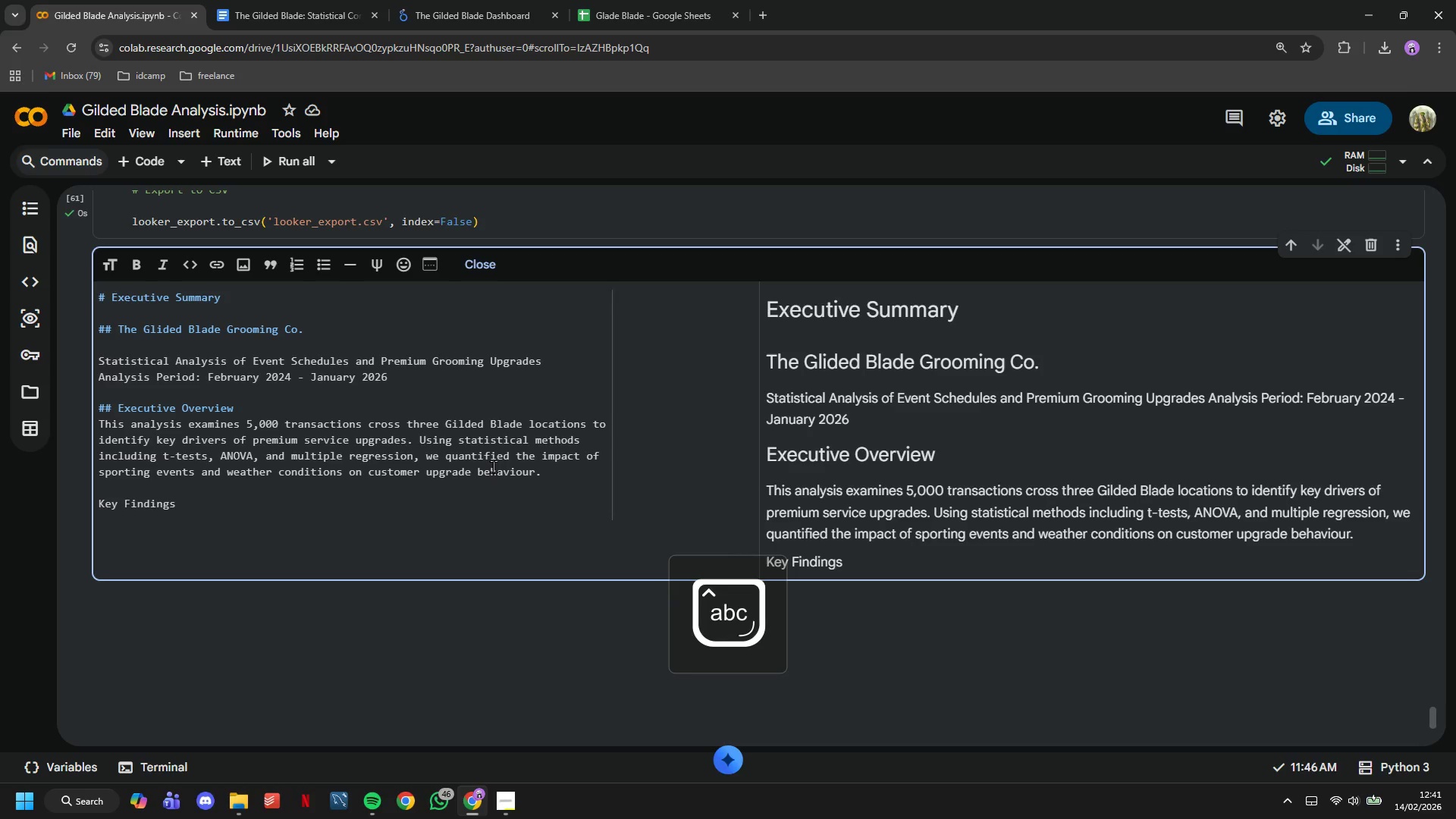 
key(Shift+Semicolon)
 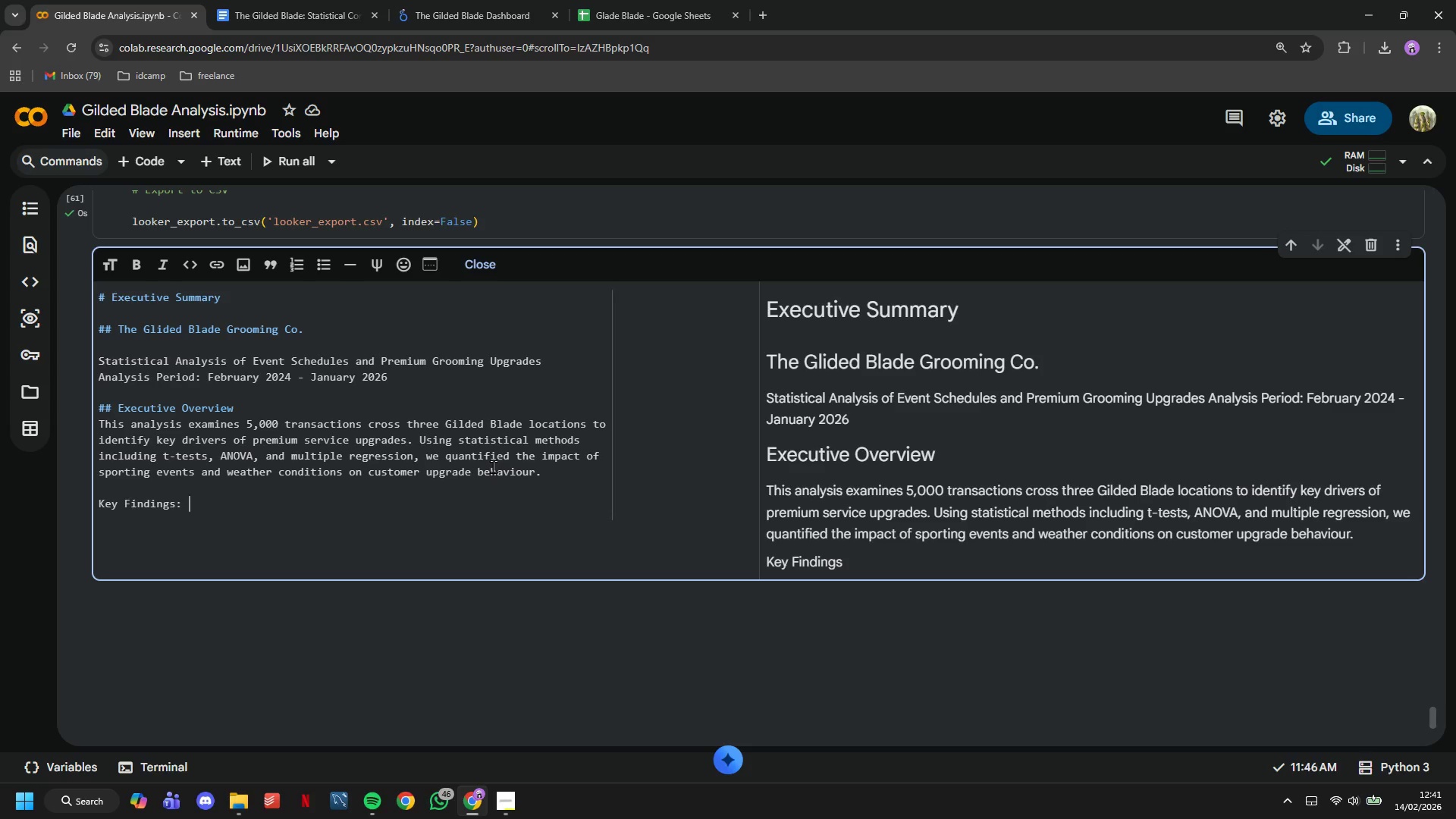 
key(Space)
 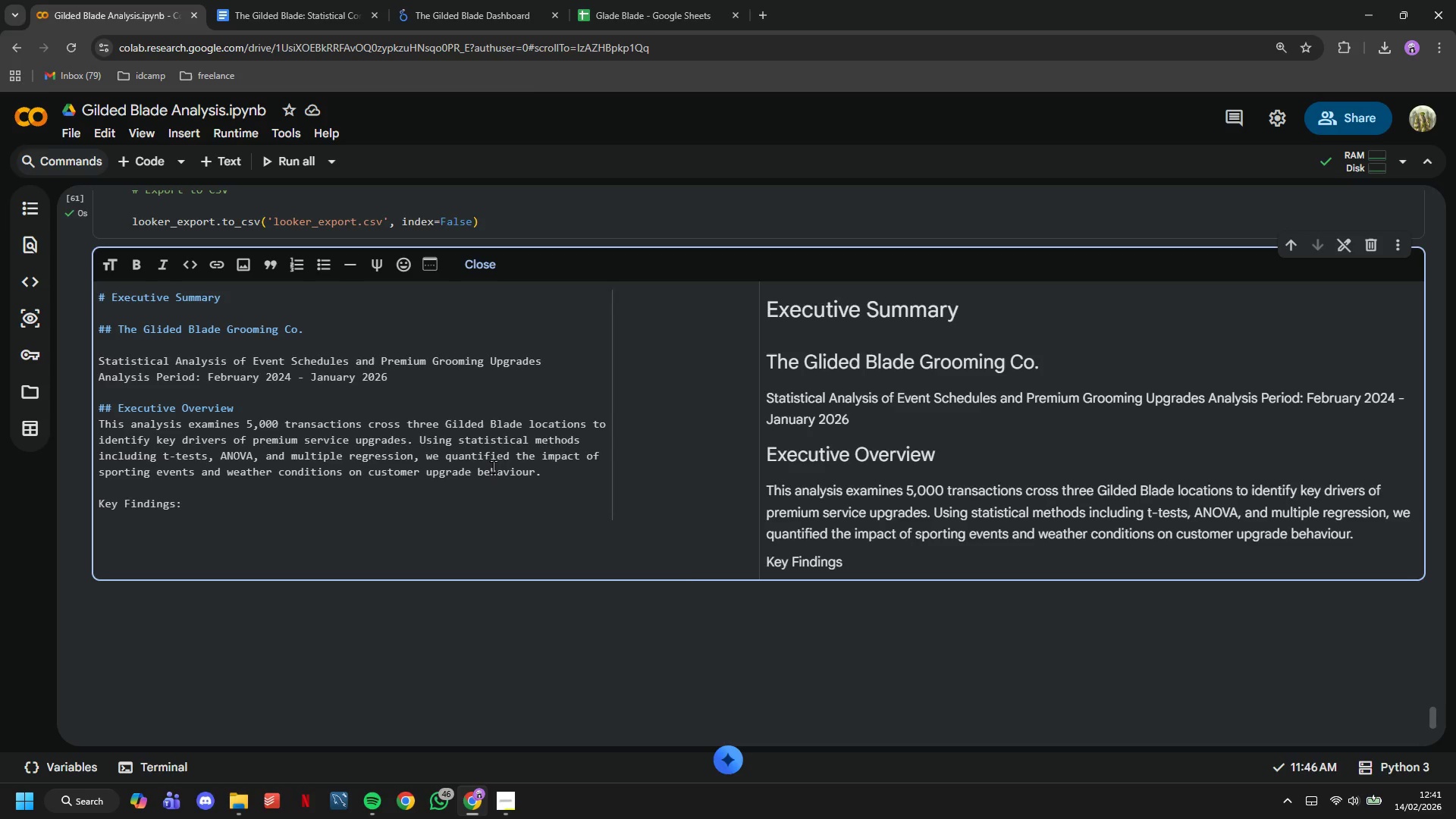 
key(CapsLock)
 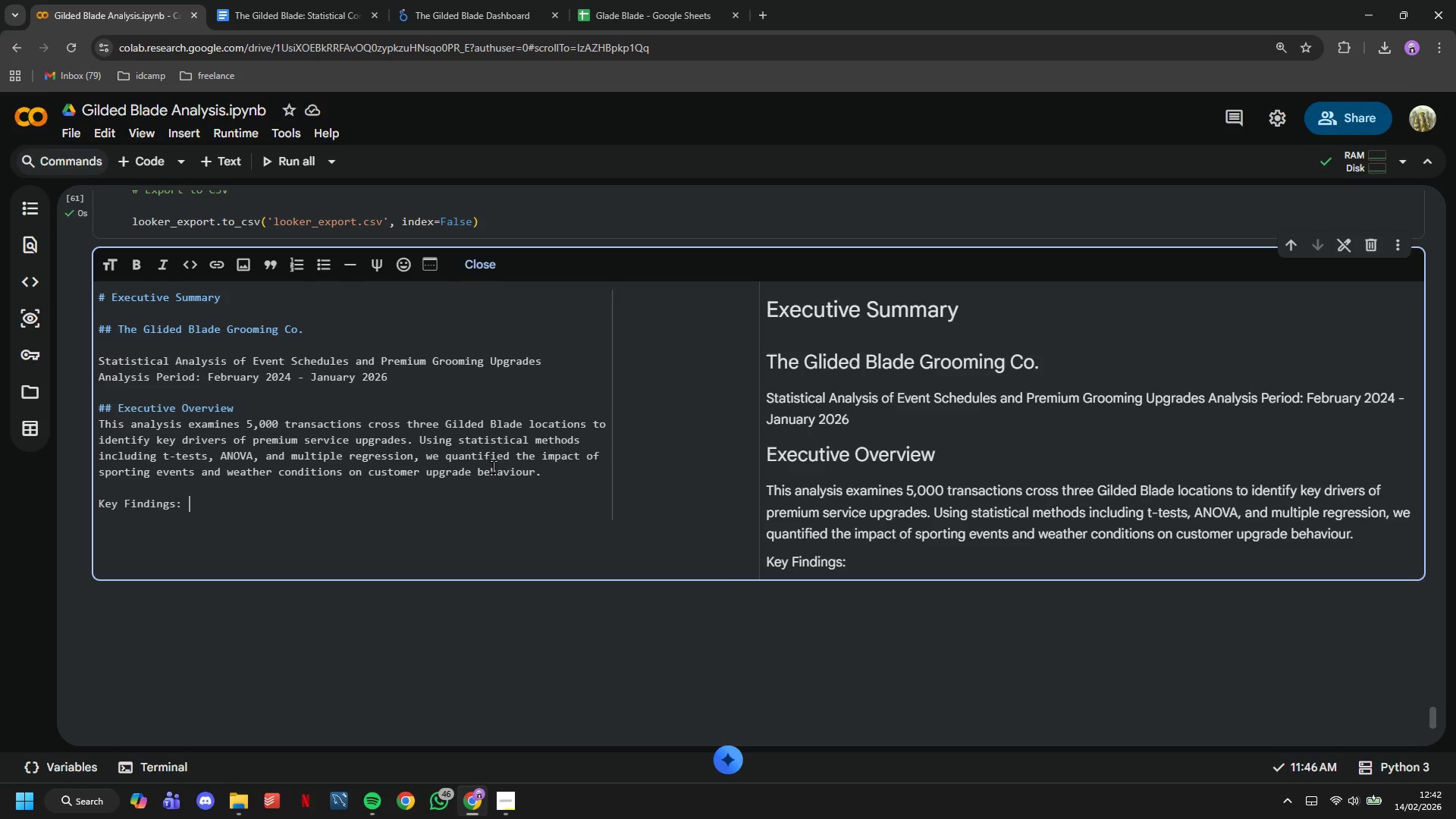 
wait(11.45)
 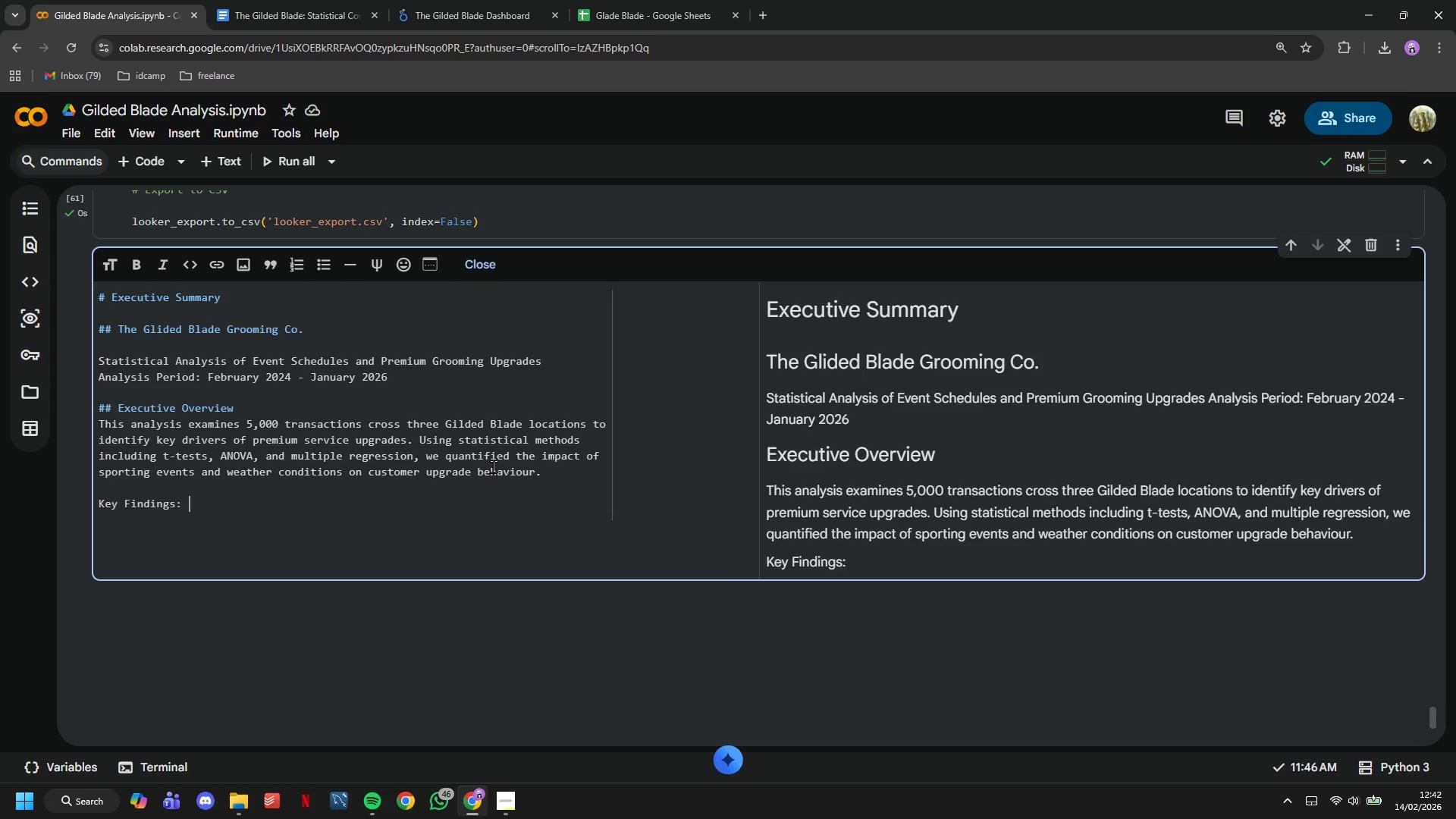 
type(Game days )
 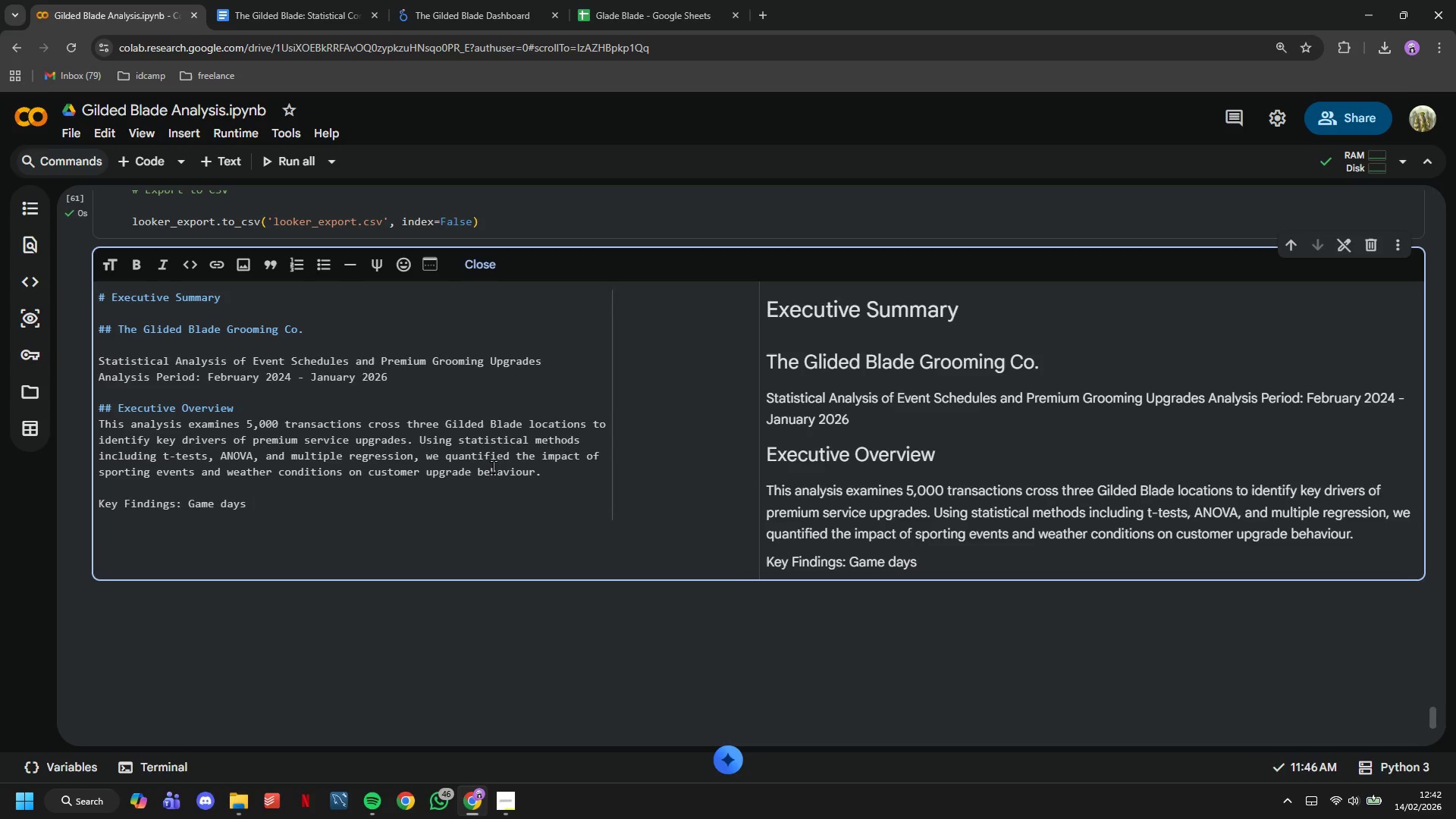 
type(increase)
 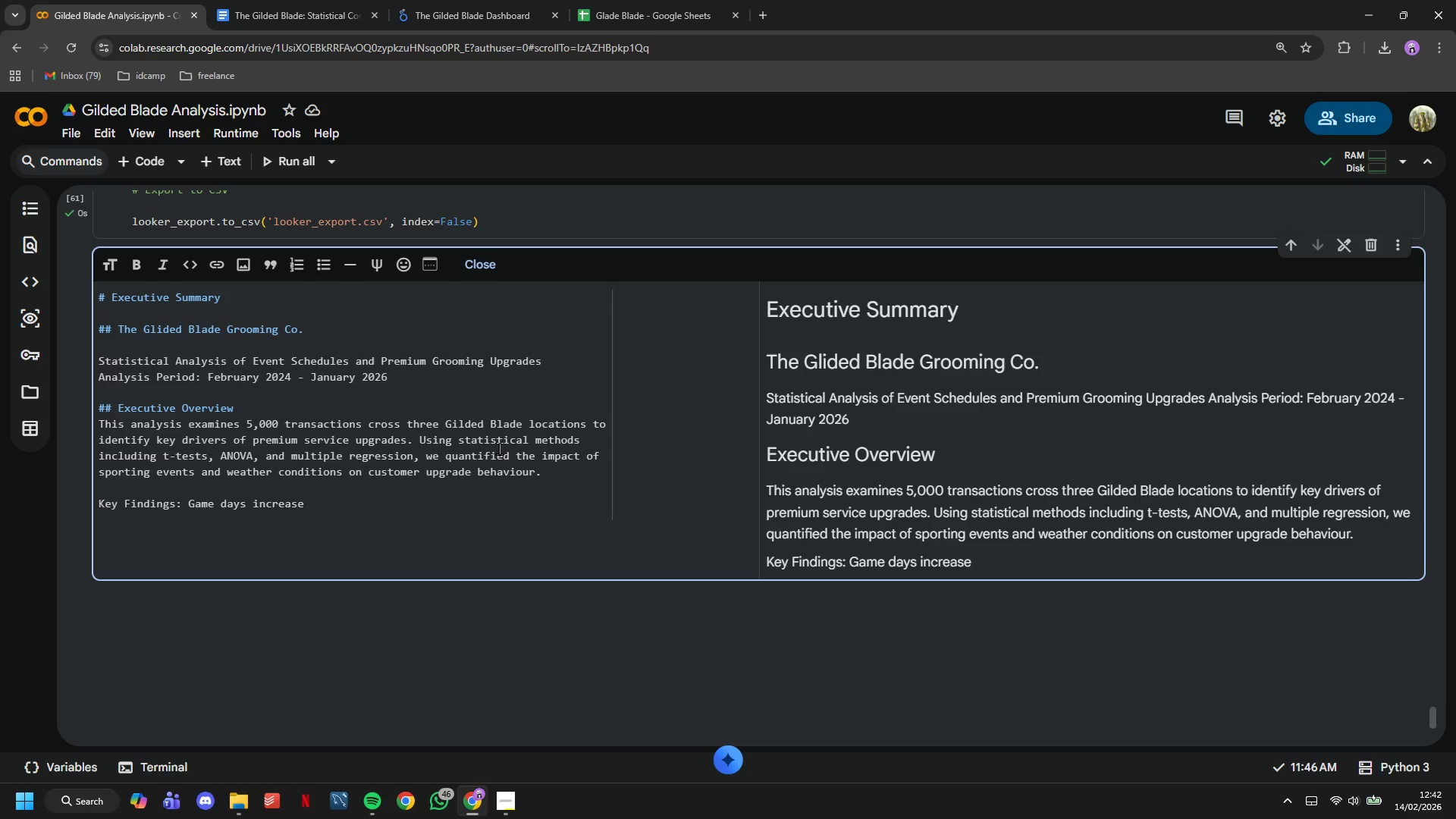 
wait(42.8)
 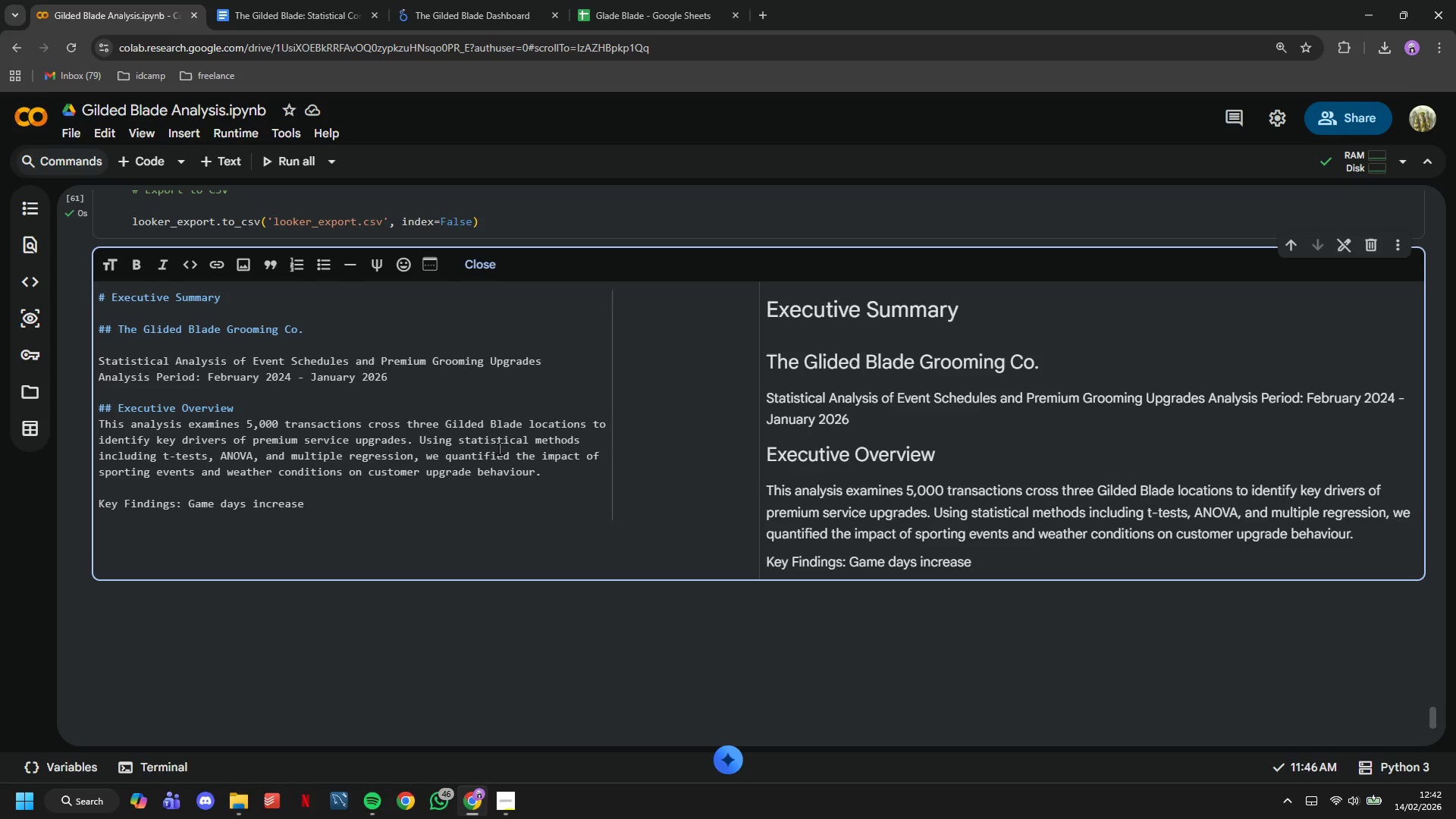 
double_click([557, 499])
 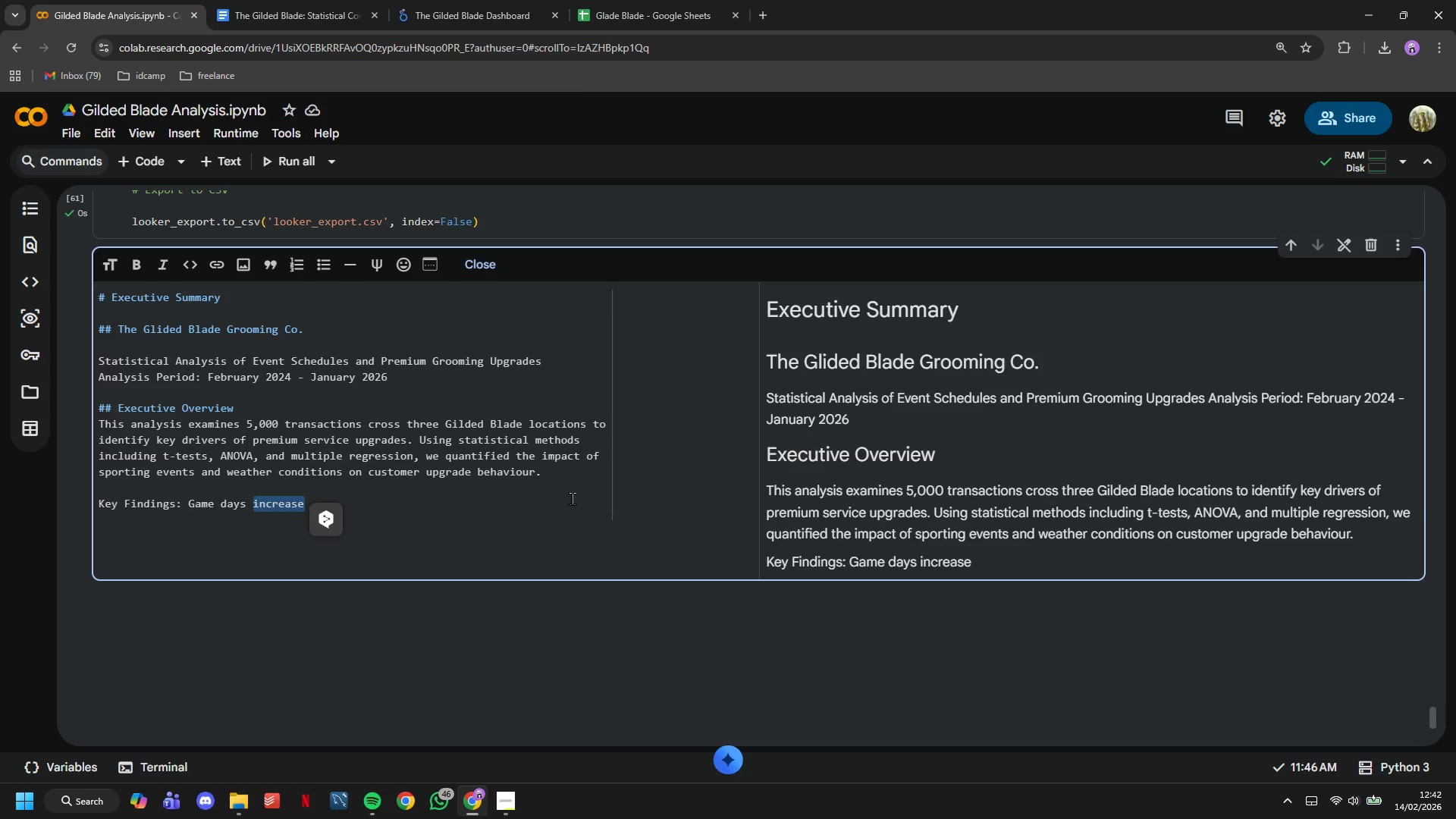 
key(Control+A)
 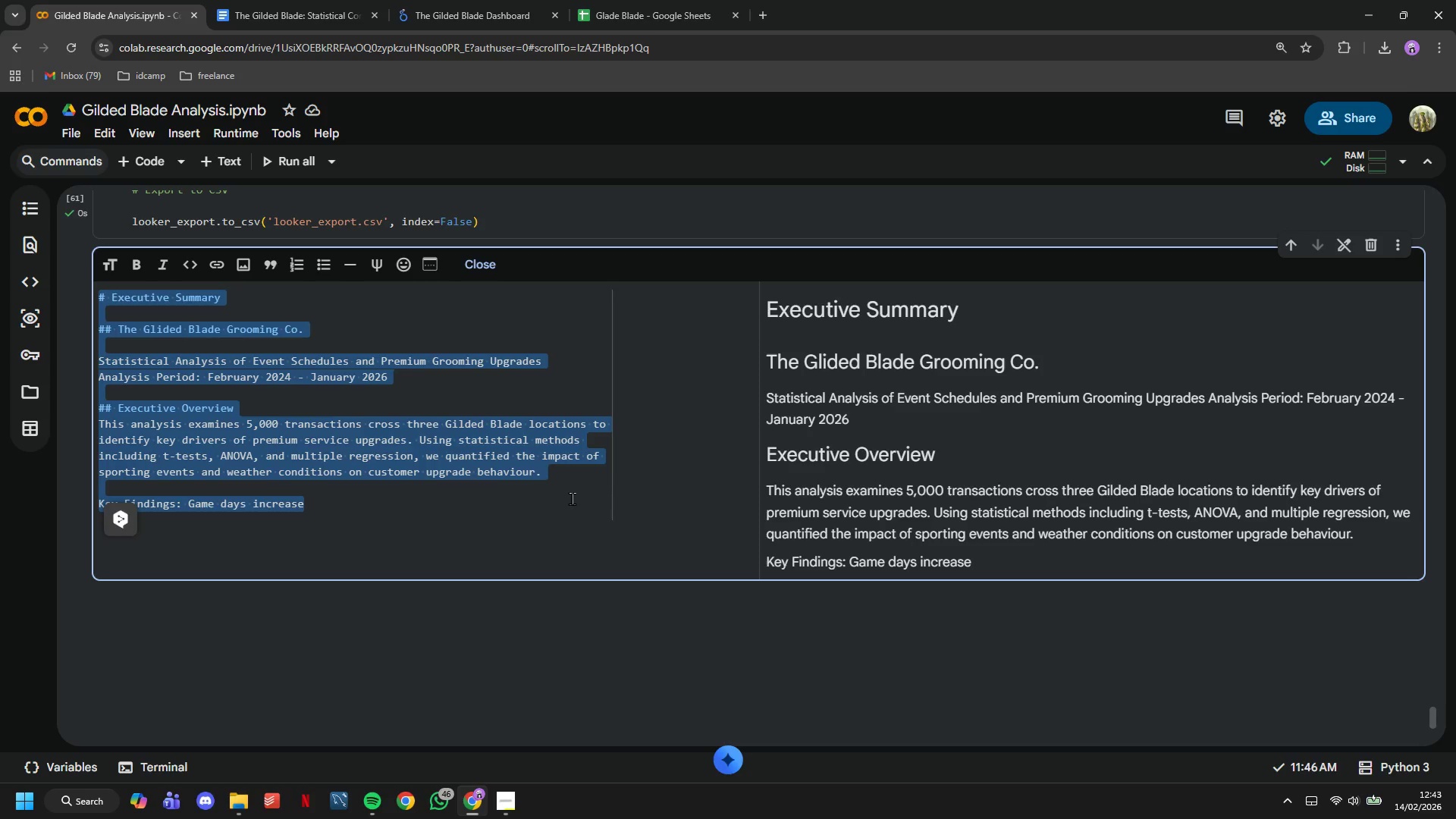 
wait(17.74)
 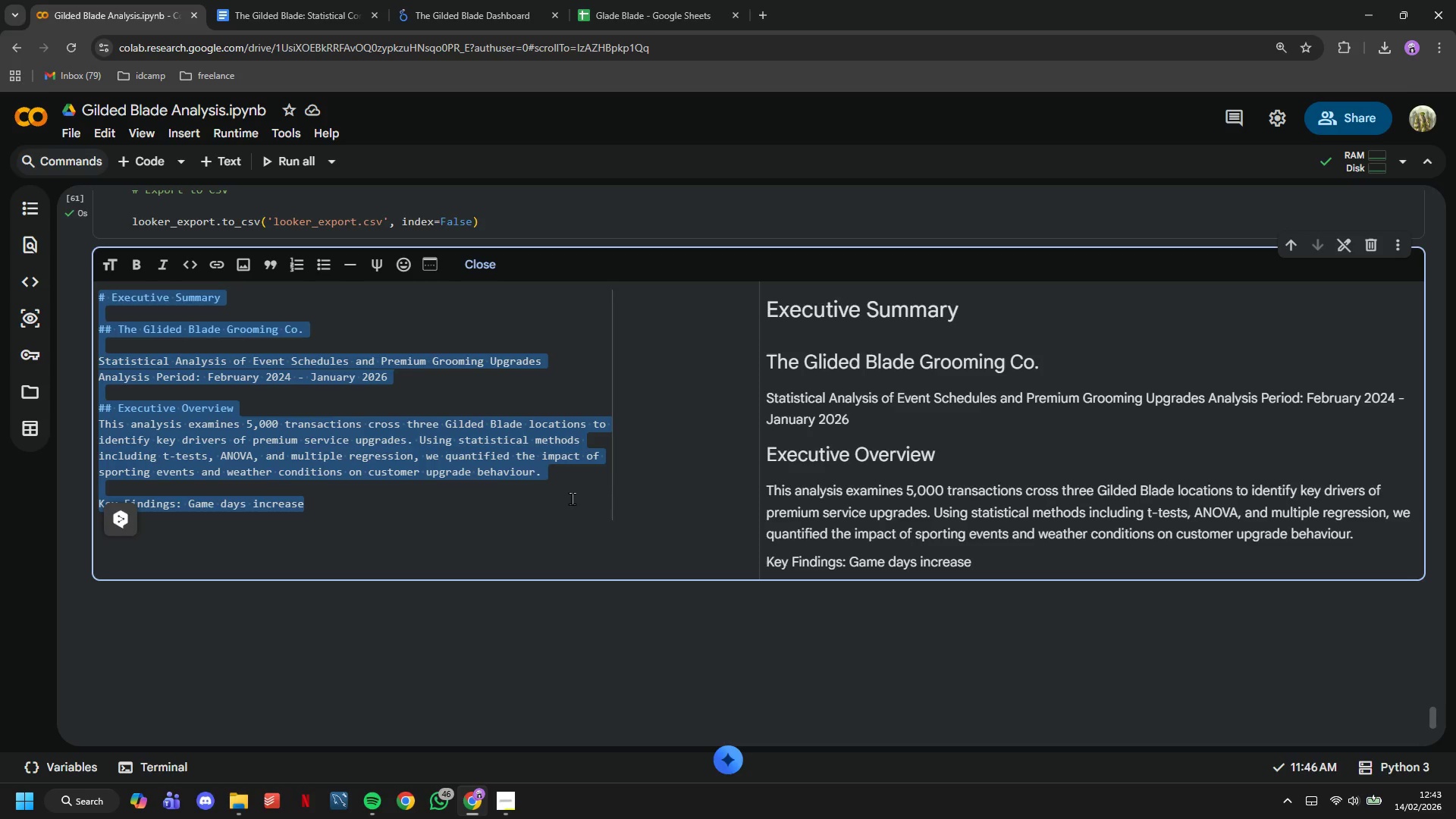 
key(ArrowRight)
 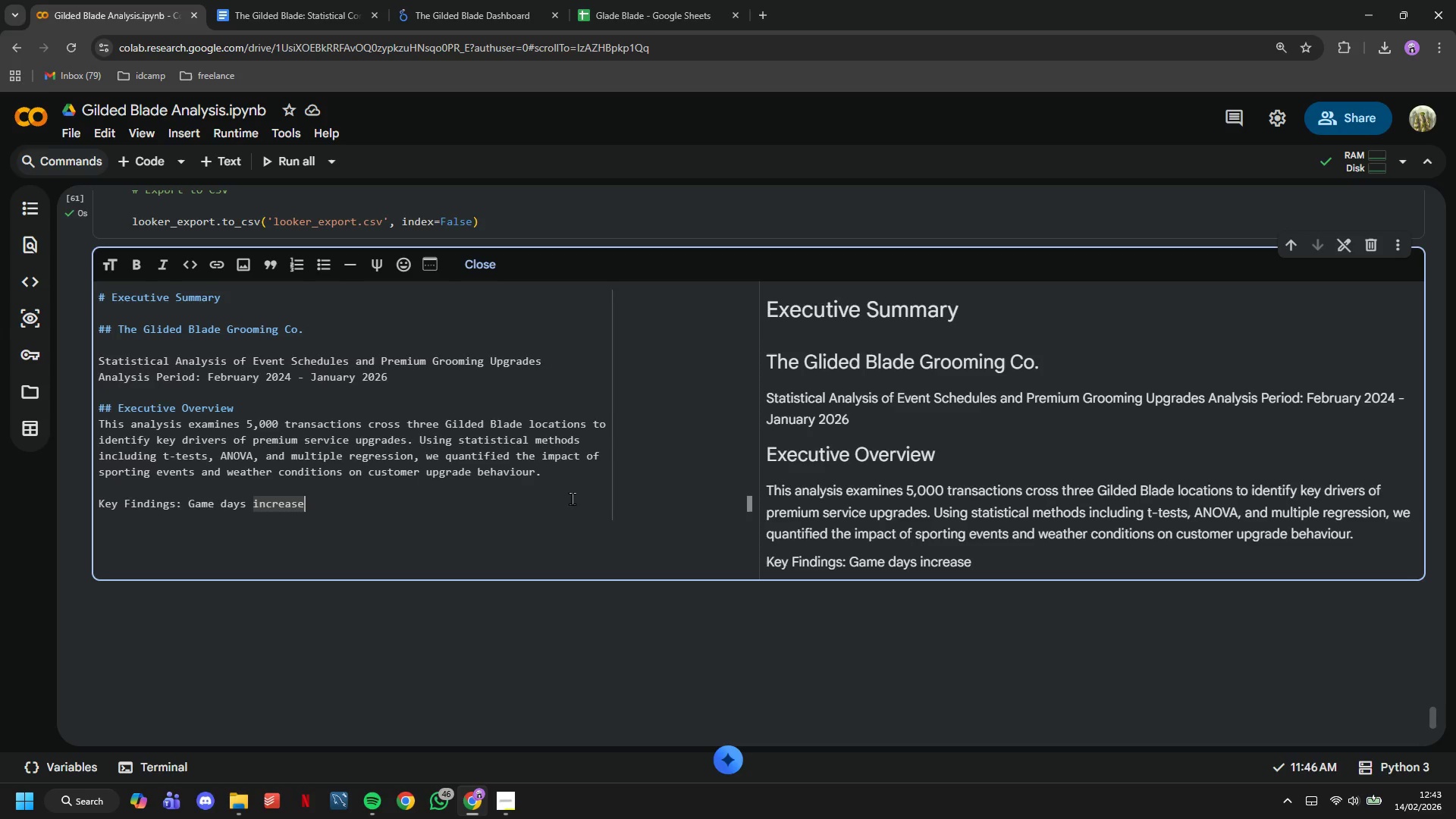 
type( premium )
 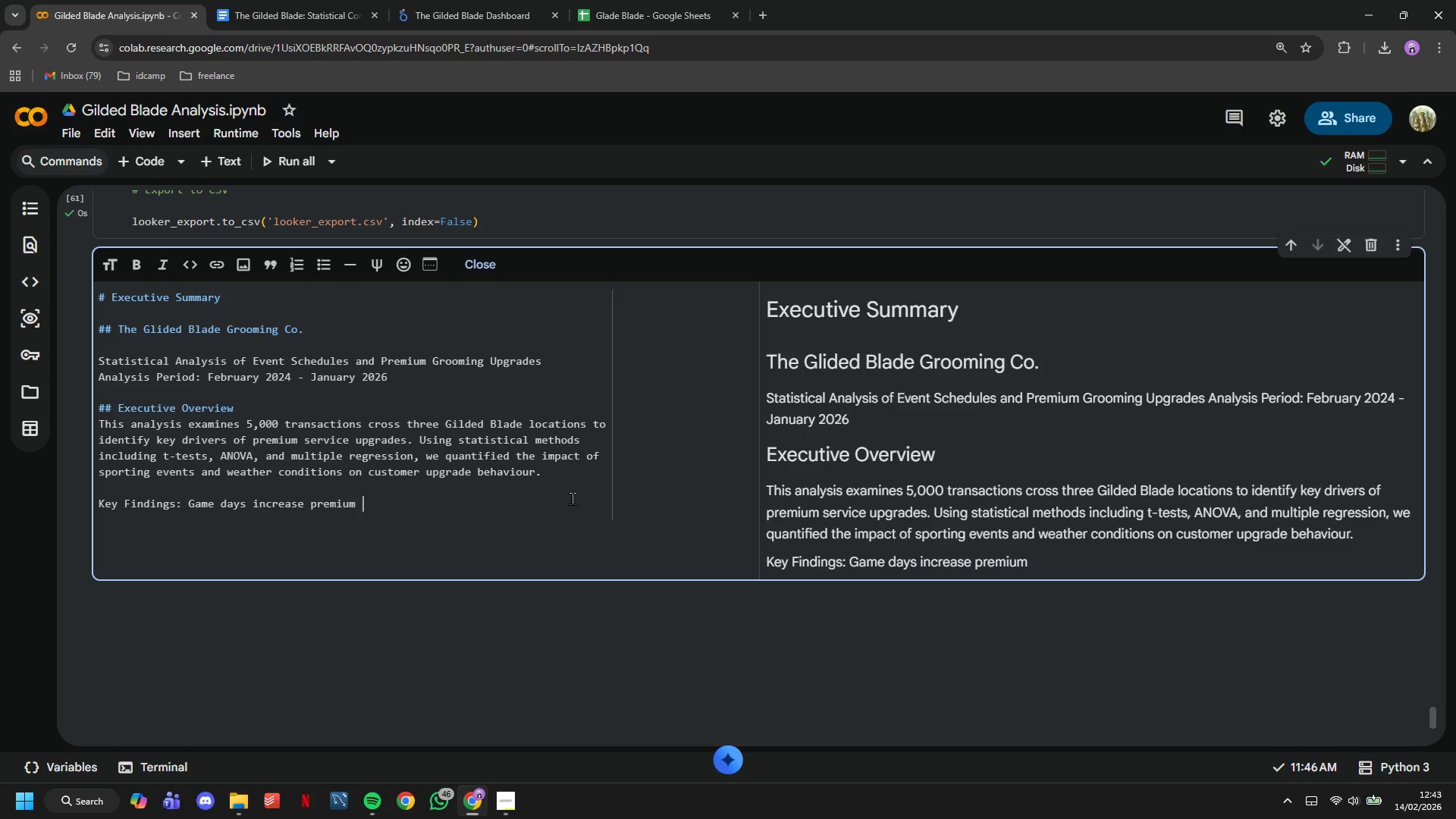 
type(upgrade )
 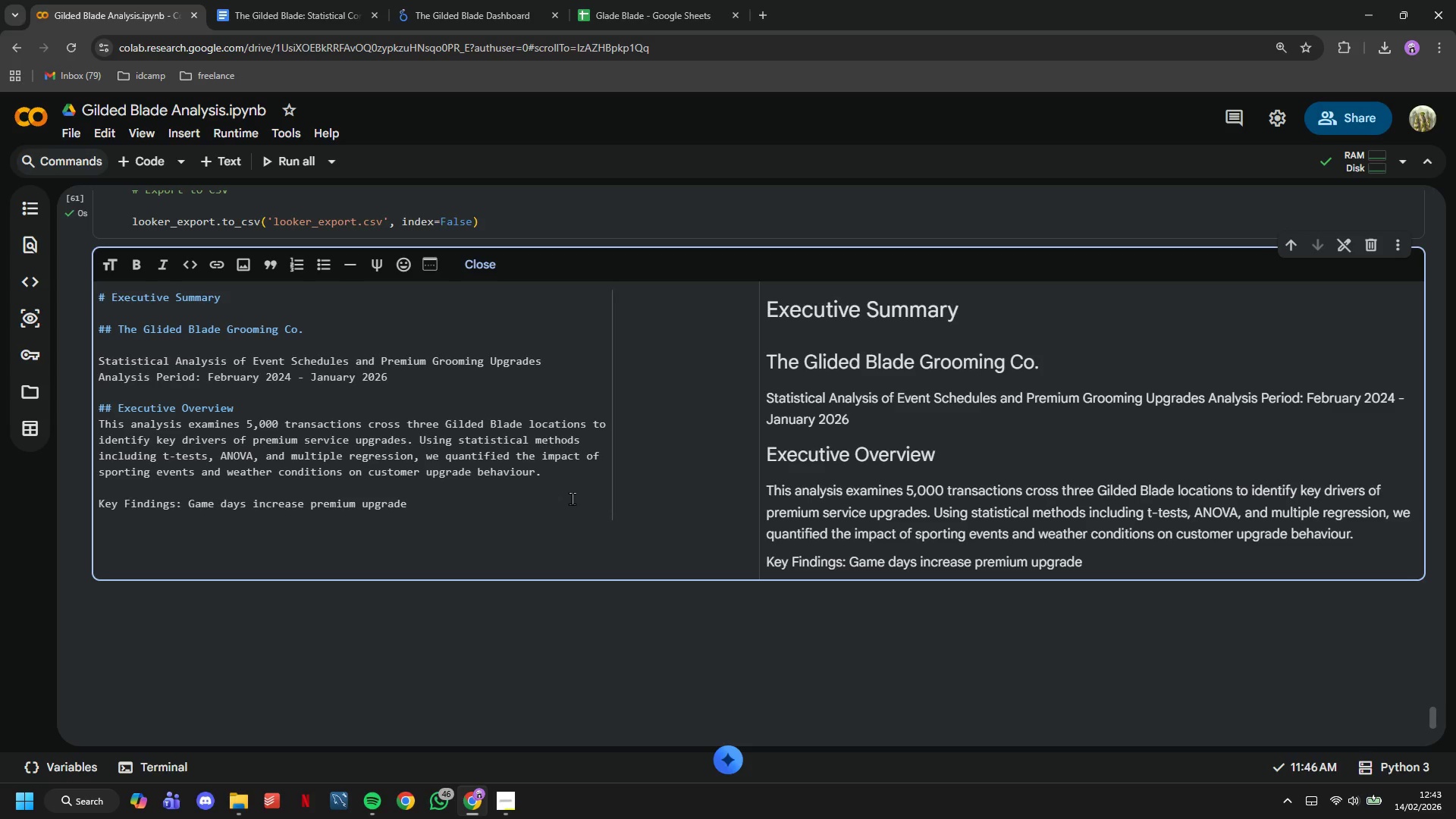 
type(rates by 47% )
 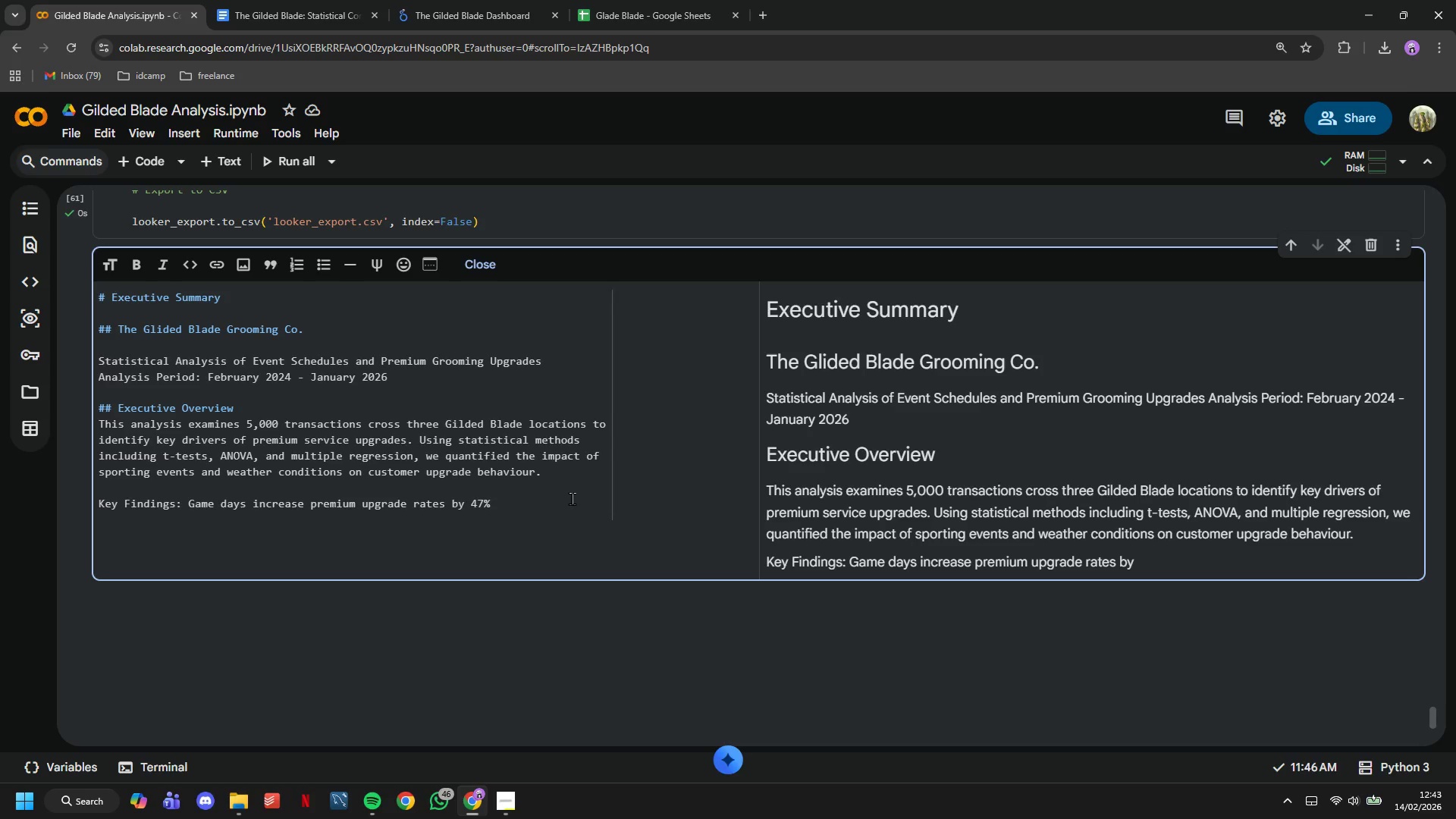 
type(with NFL games showing the strongest impact (72.5% upgrade rate vs 33.8% baseline).)
 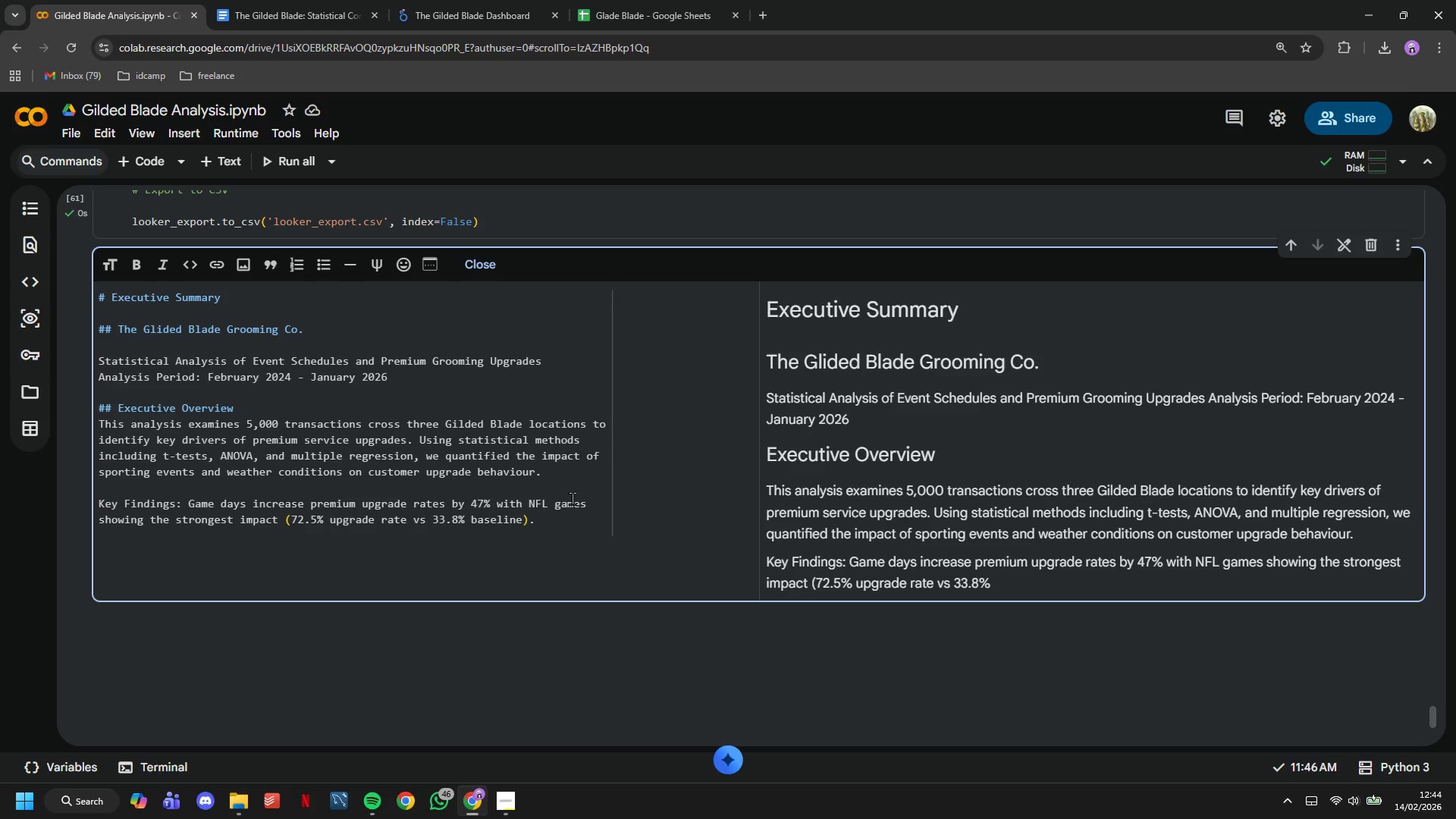 
wait(10.36)
 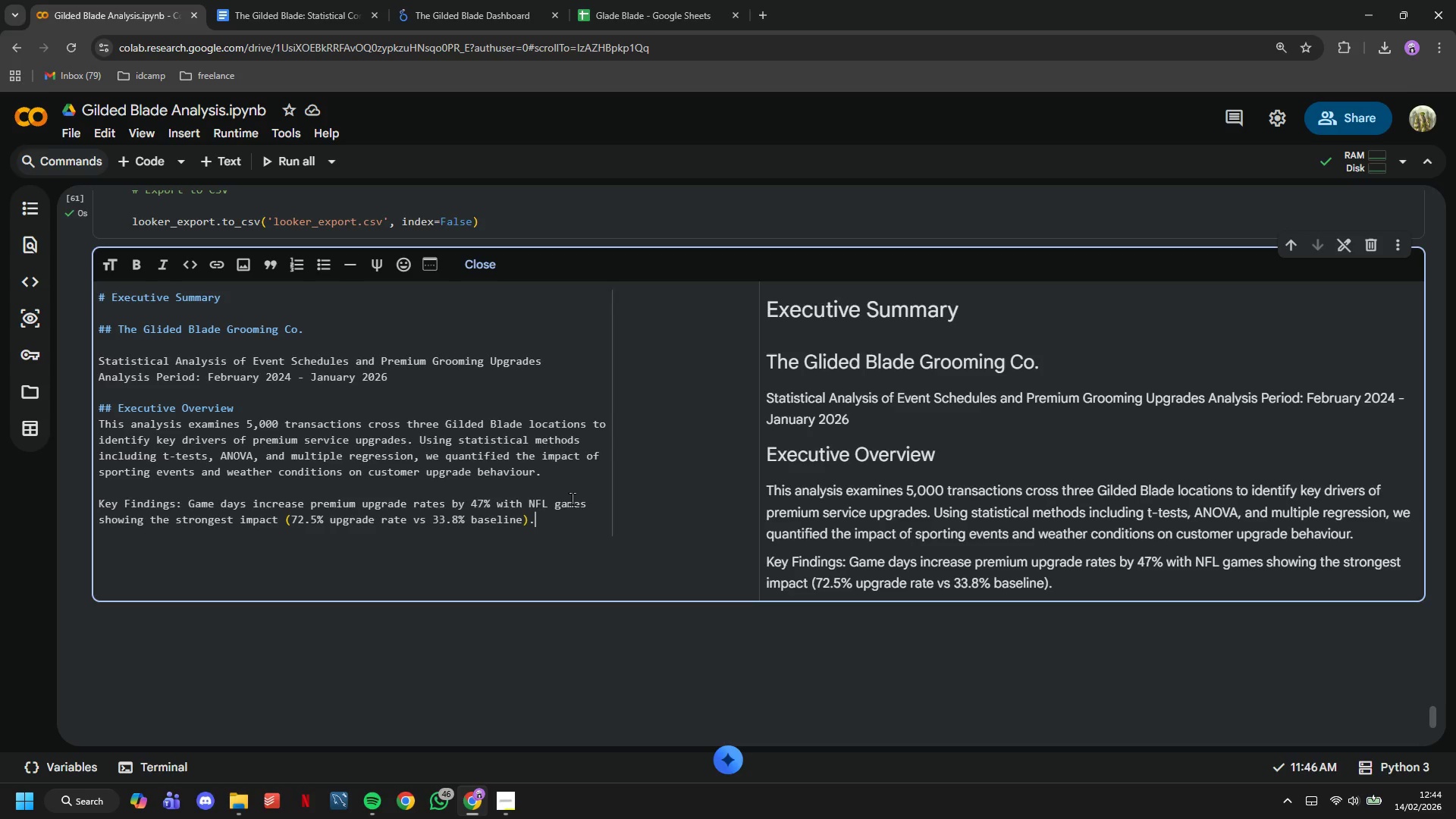 
key(Enter)
 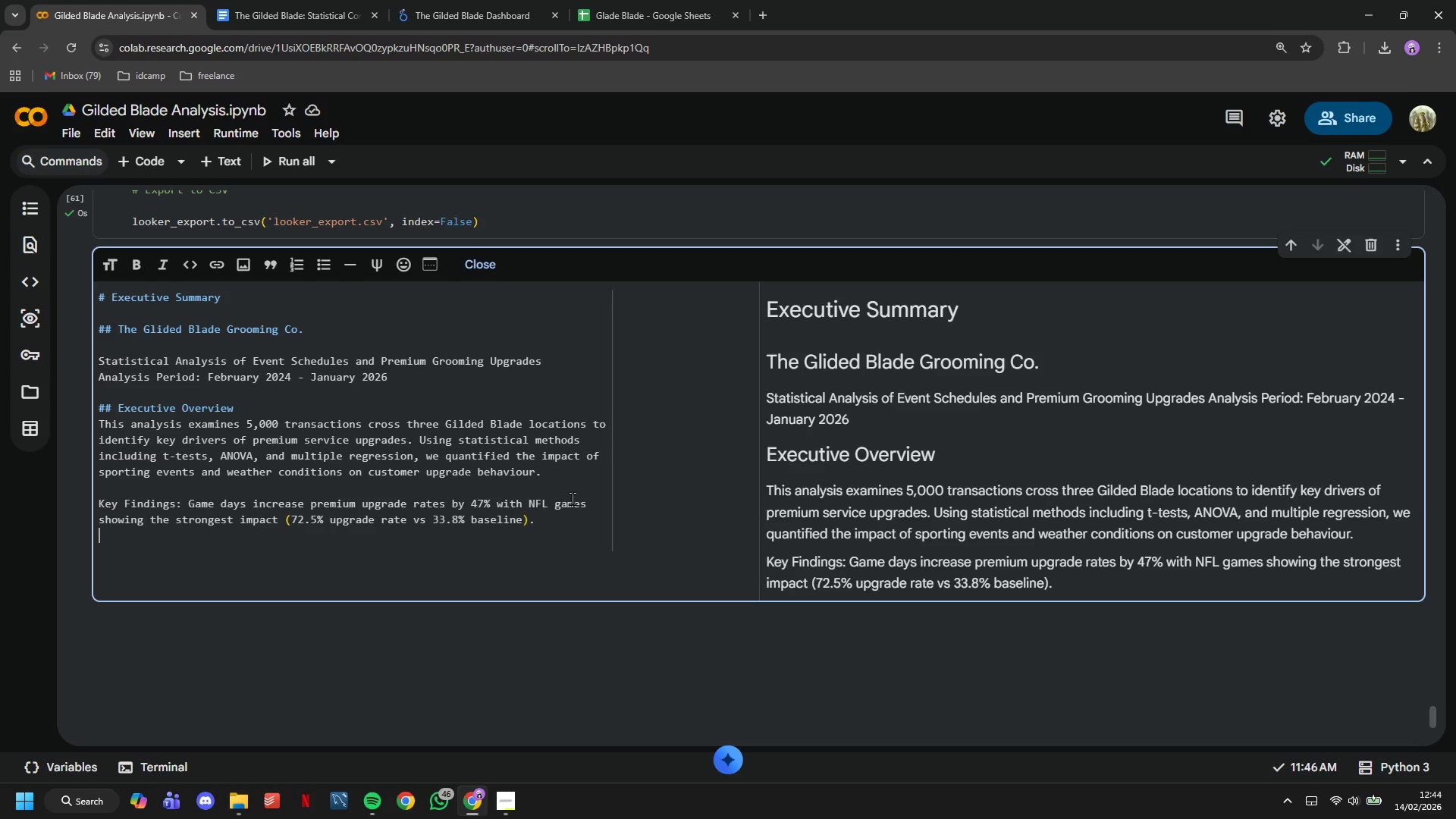 
wait(7.86)
 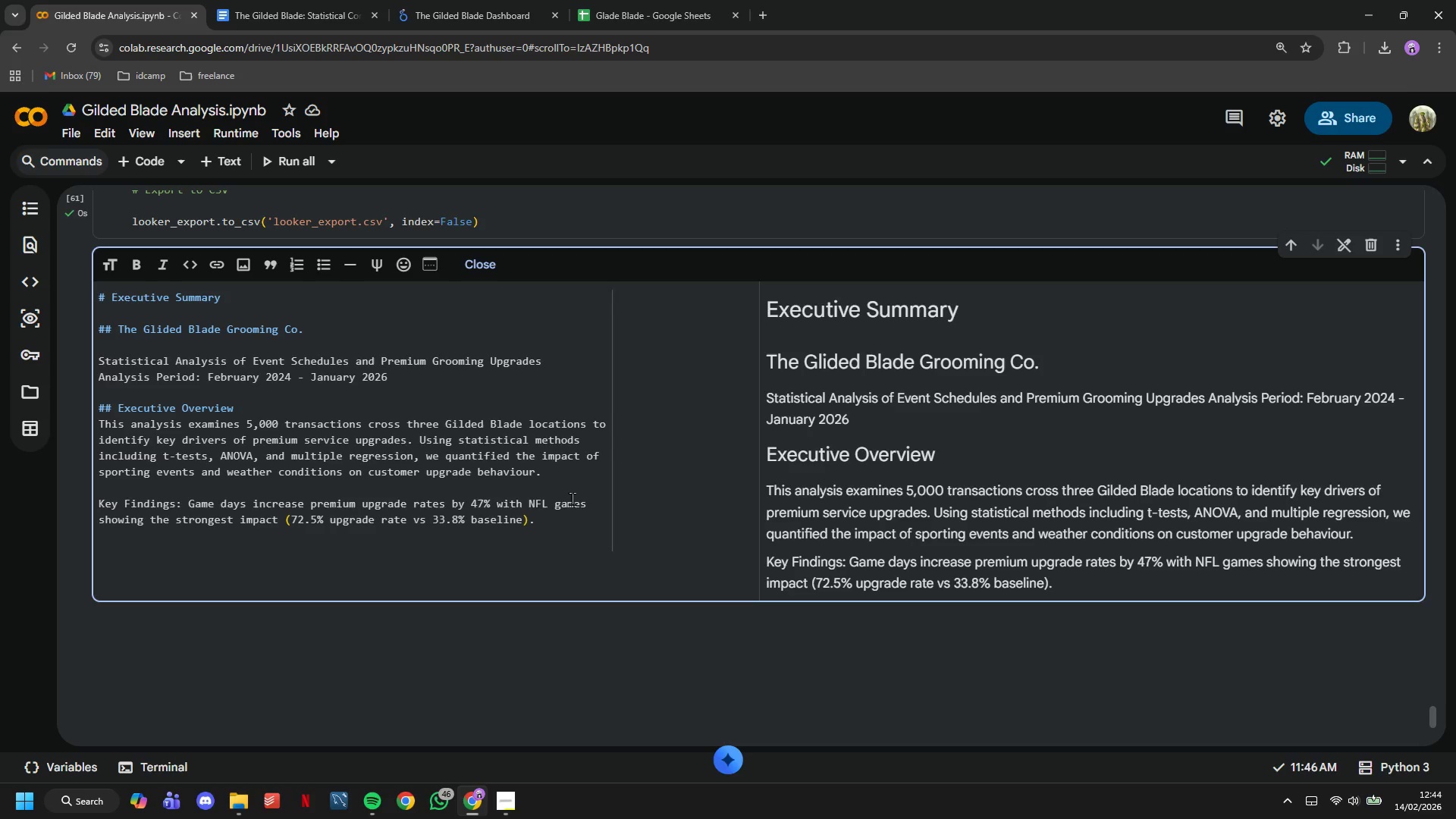 
key(Enter)
 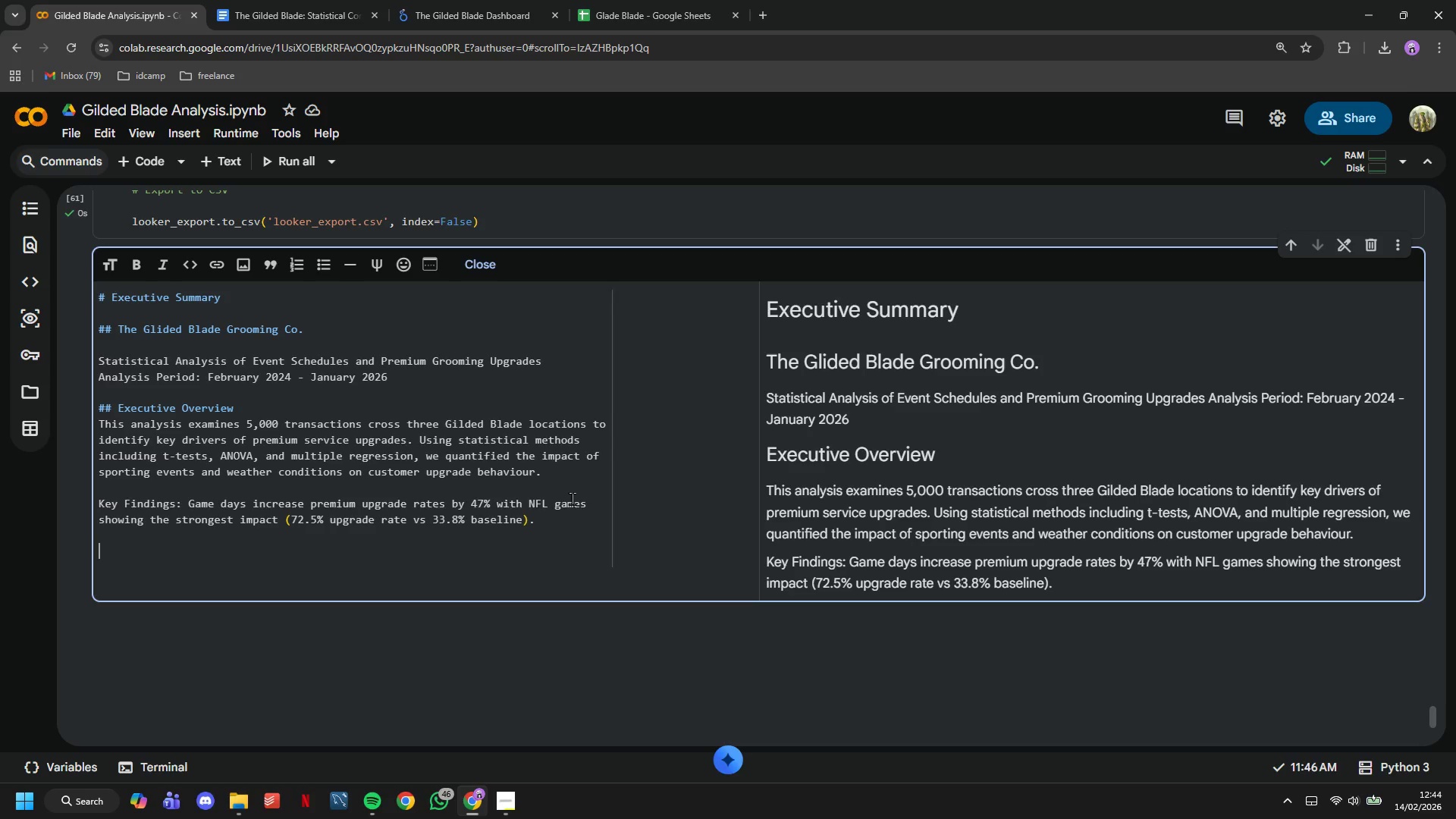 
type(## 1. Game Day Impact Analysis)
 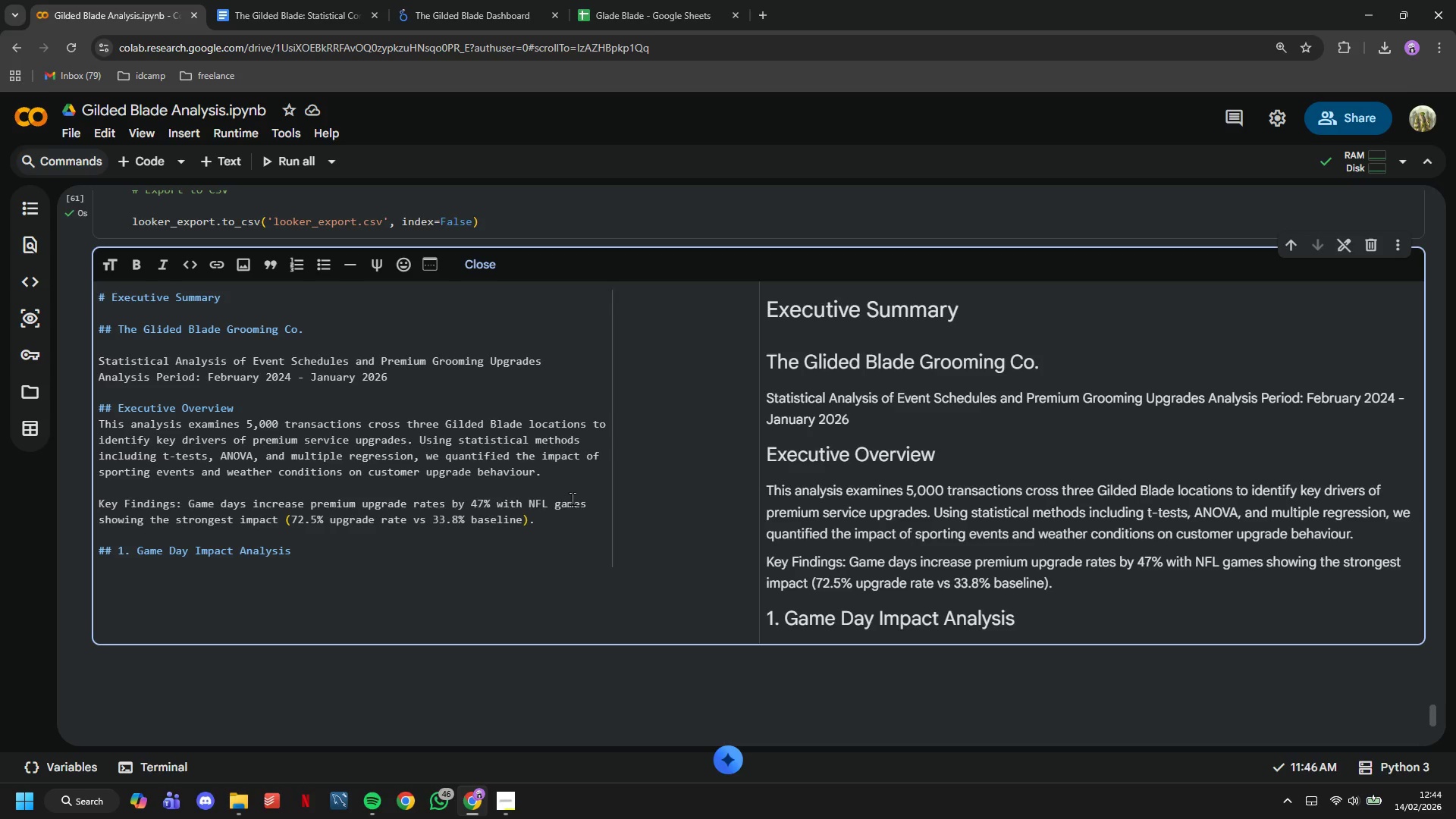 
wait(16.62)
 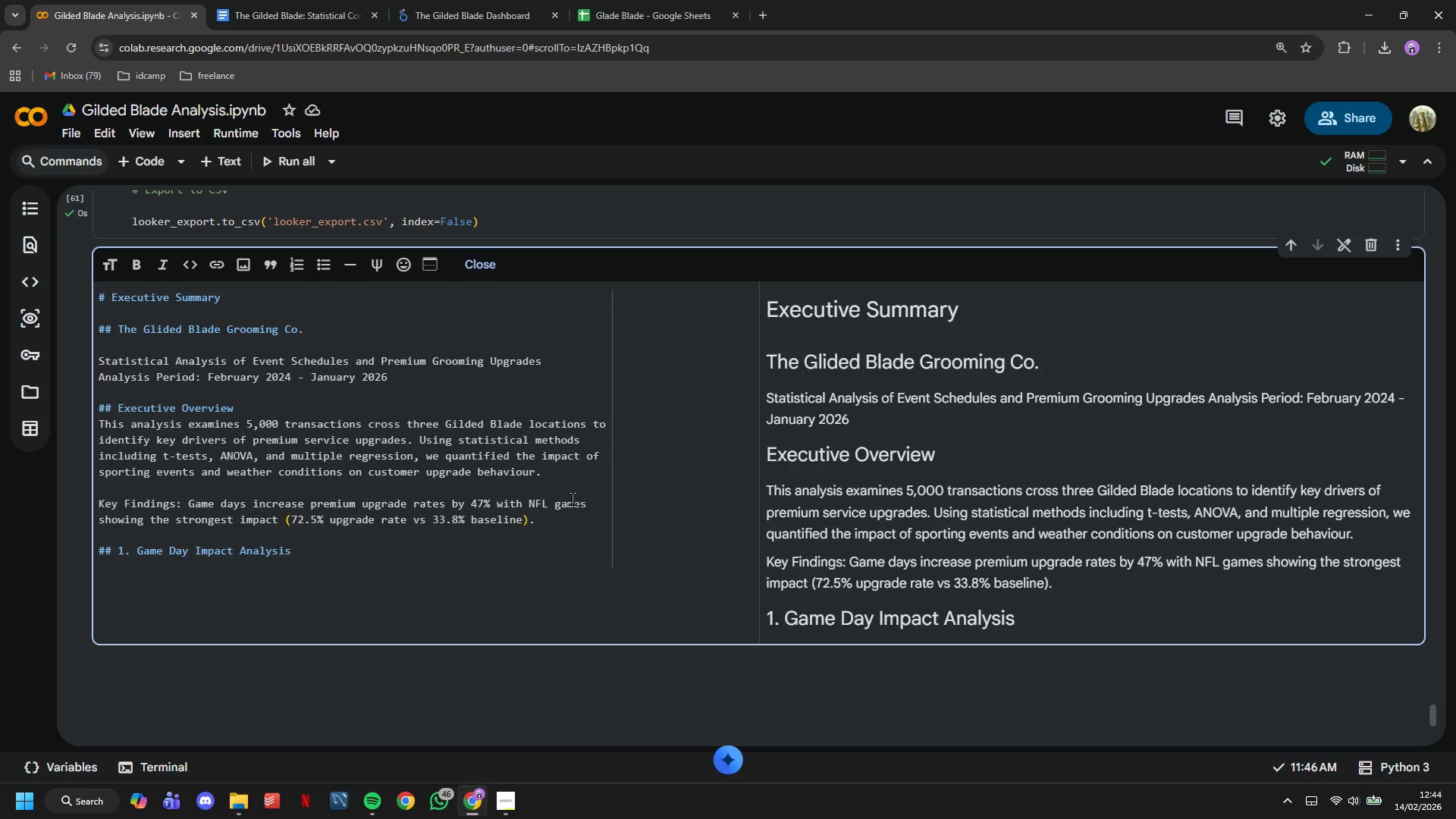 
key(Enter)
 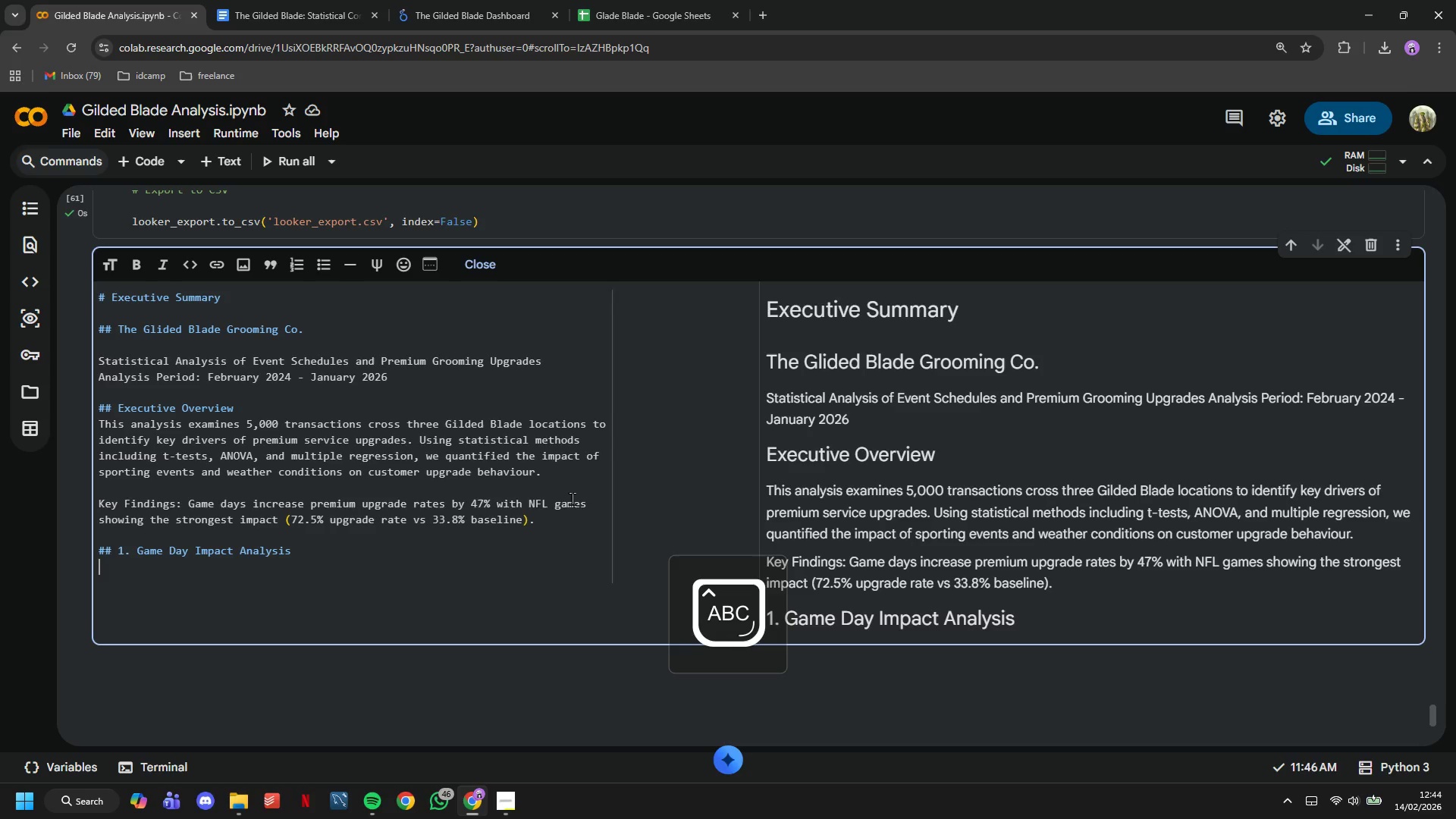 
type(Status)
key(Backspace)
key(Backspace)
type(istical Significance)
 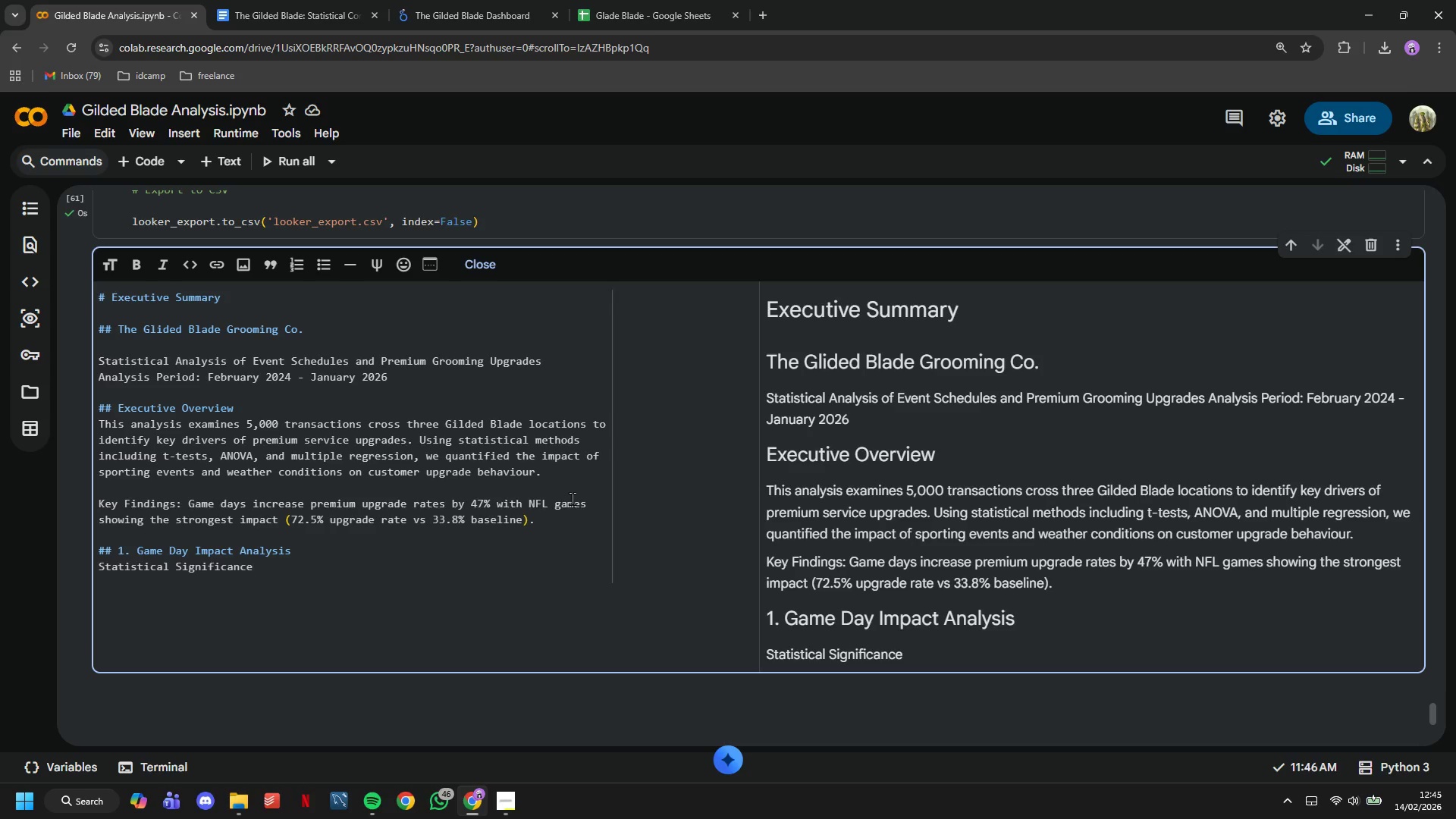 
wait(12.41)
 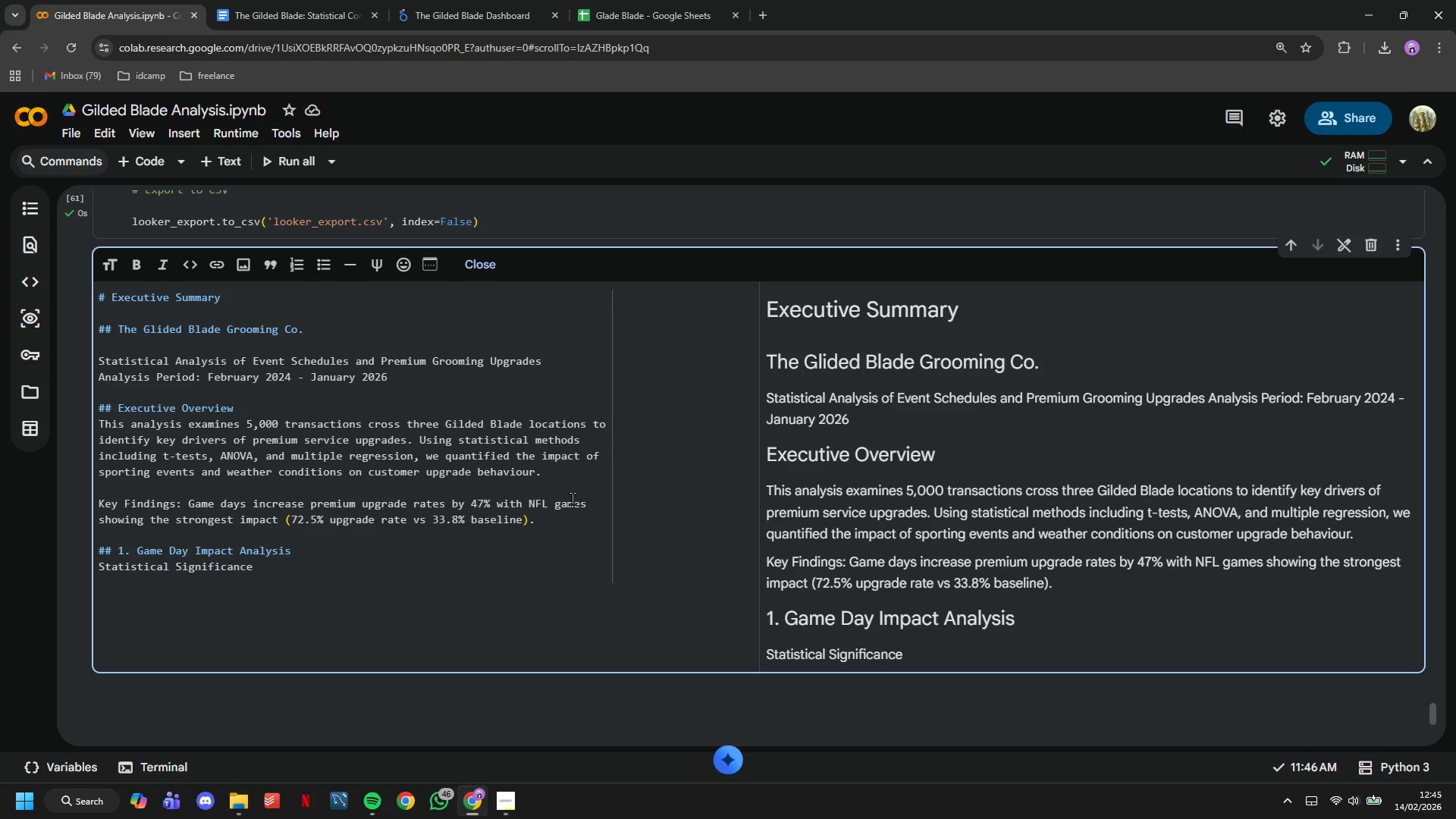 
key(Enter)
 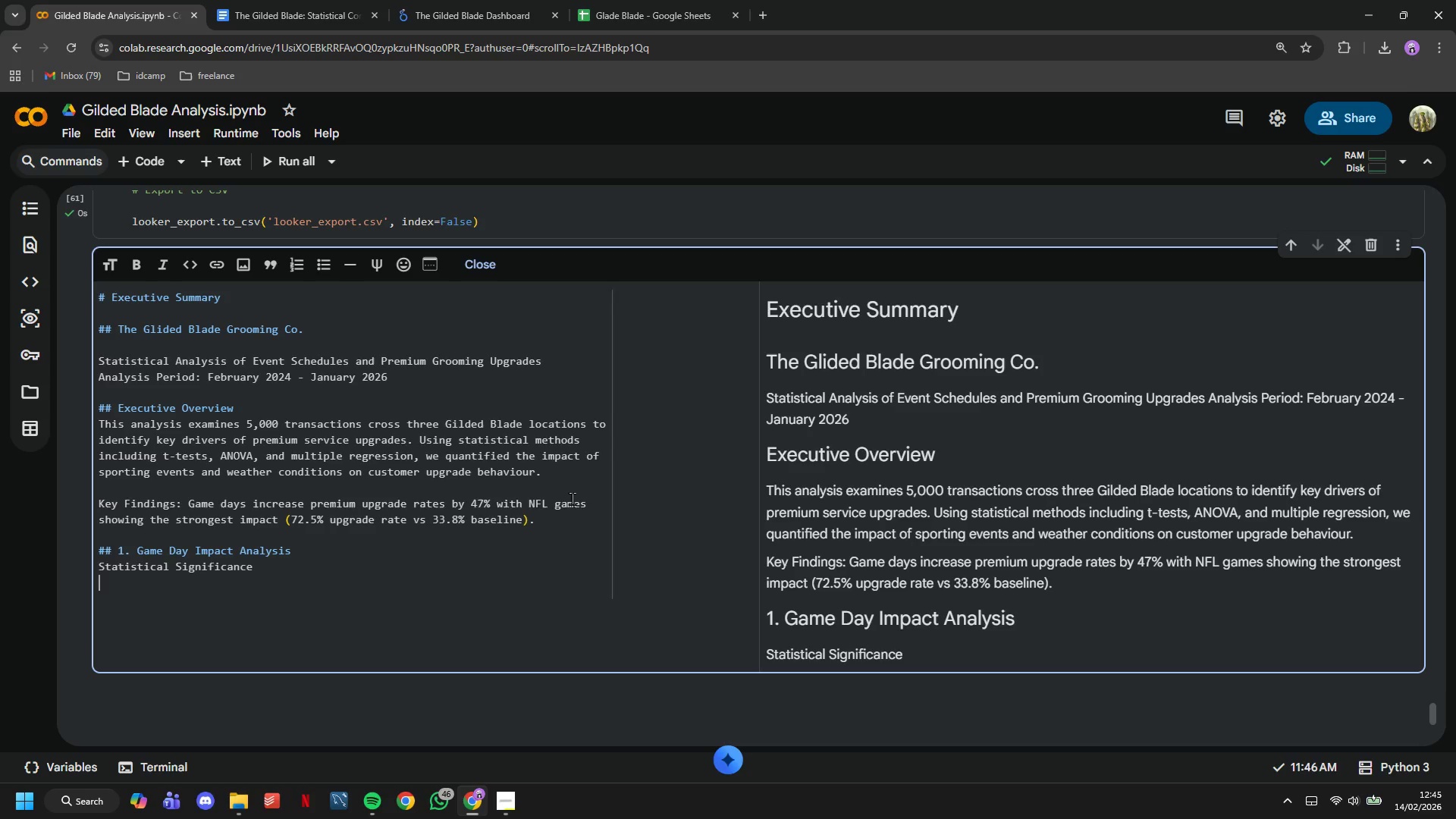 
type(- Upgrade Rate)
 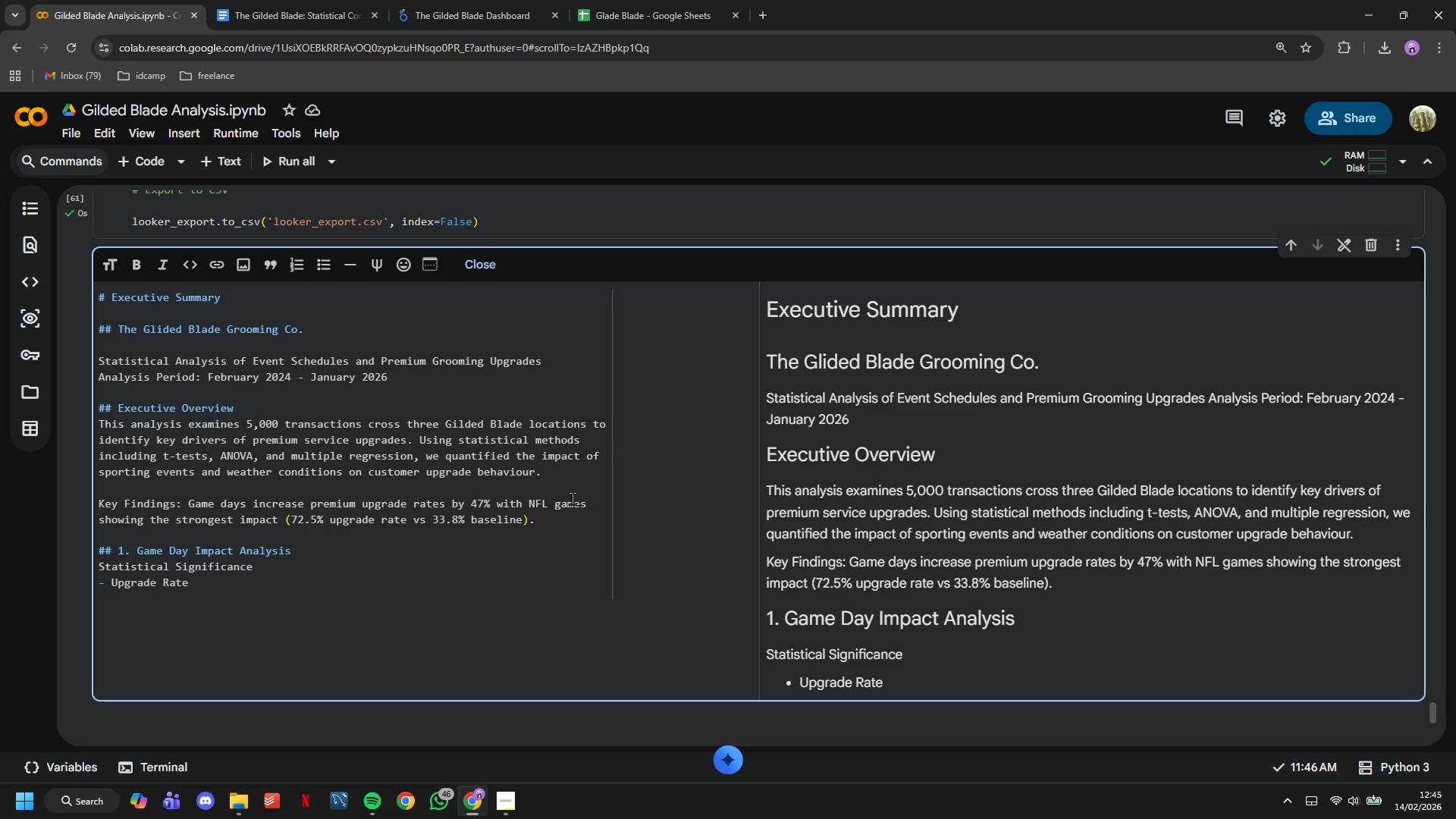 
wait(35.41)
 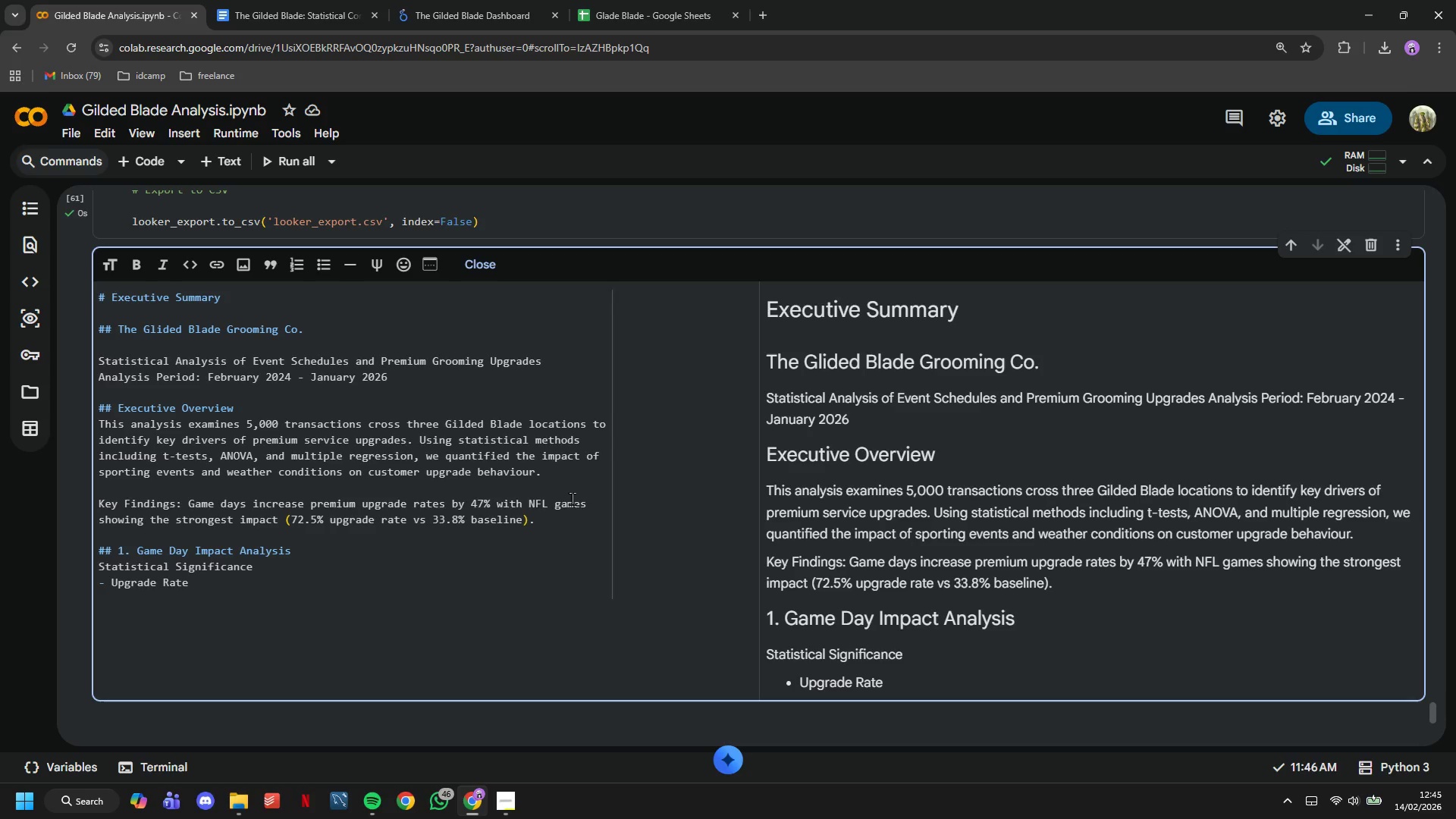 
hold_key(key=ShiftLeft, duration=0.81)
 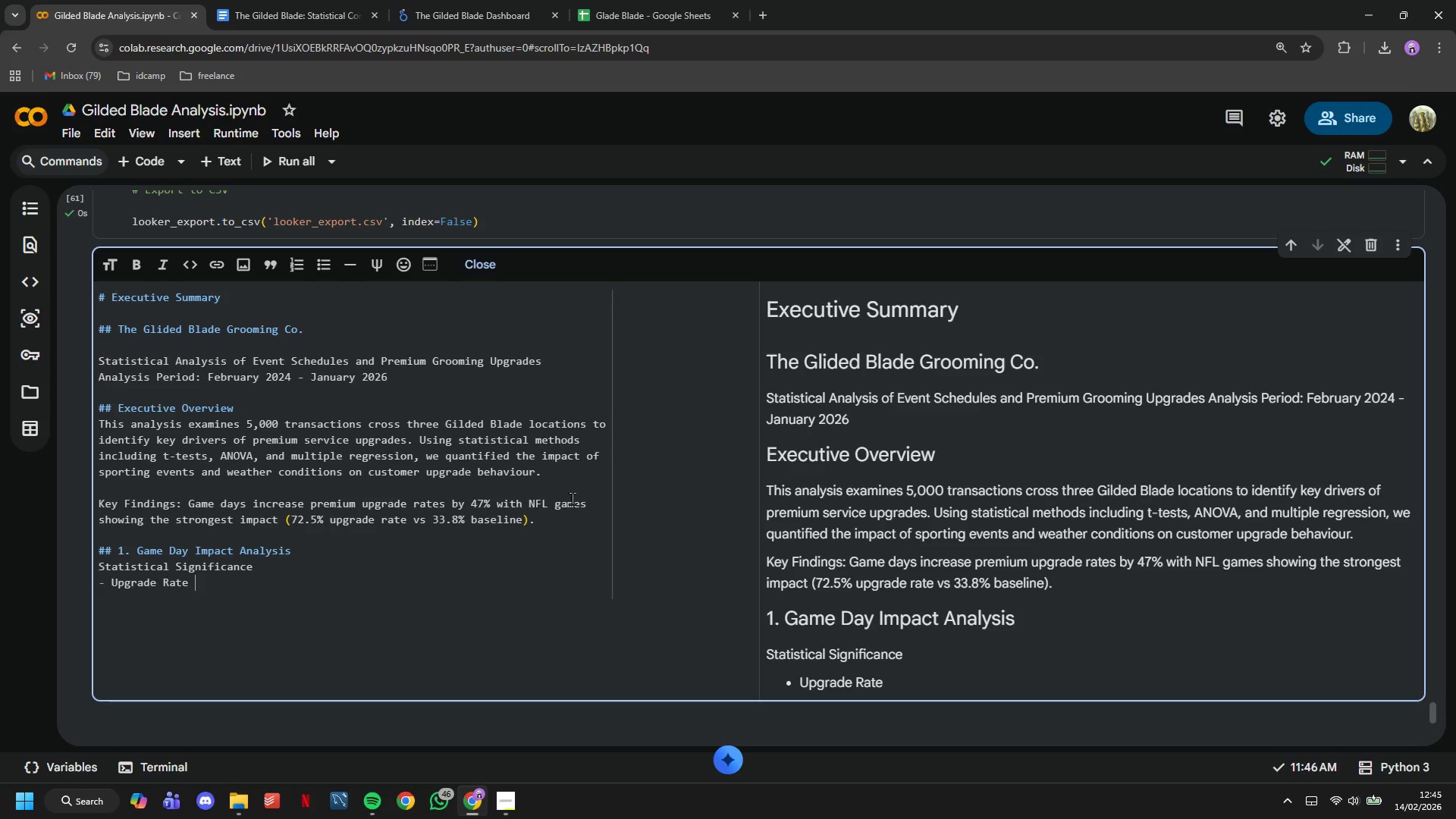 
type( - Game Days: )
 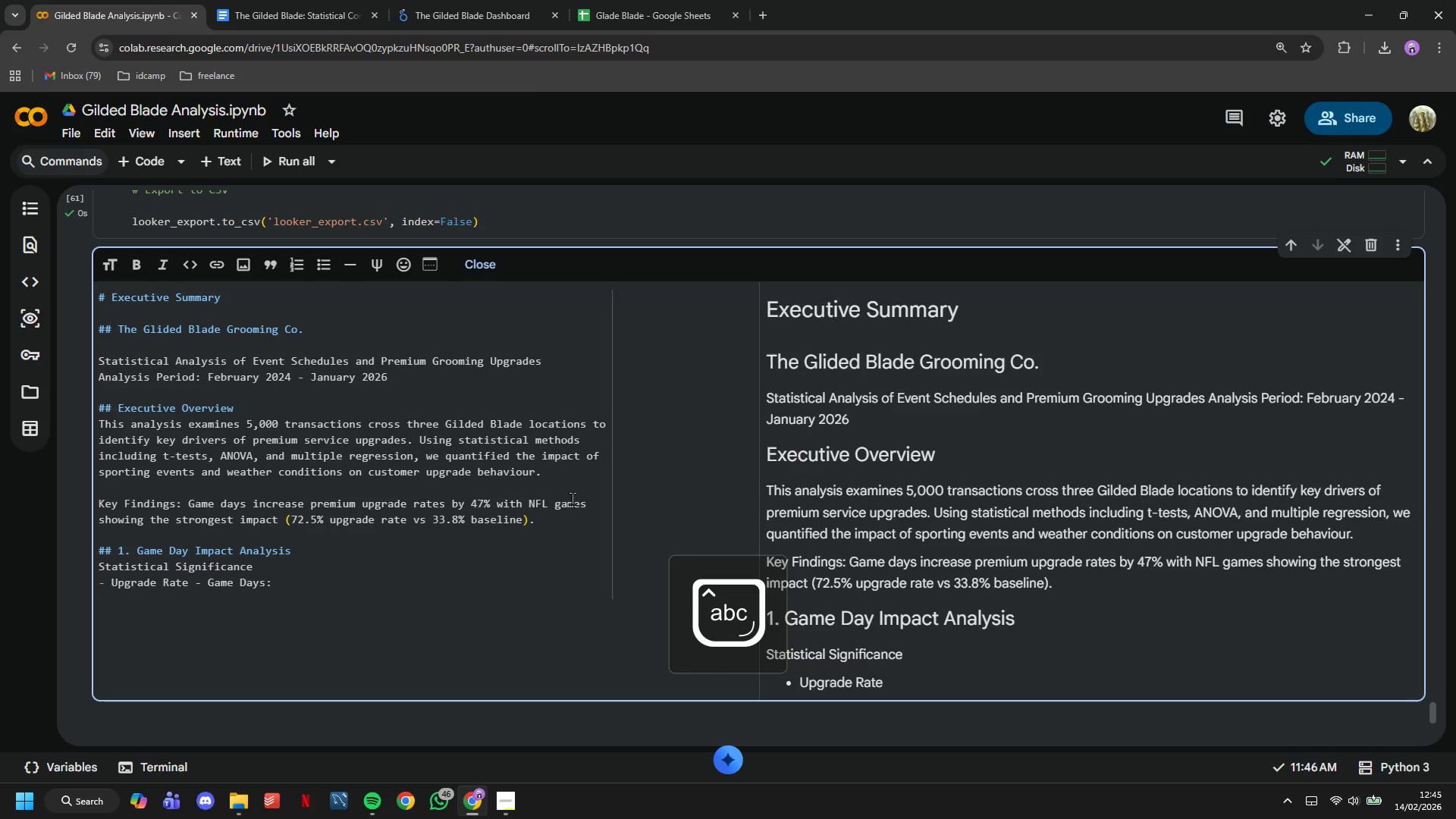 
wait(7.33)
 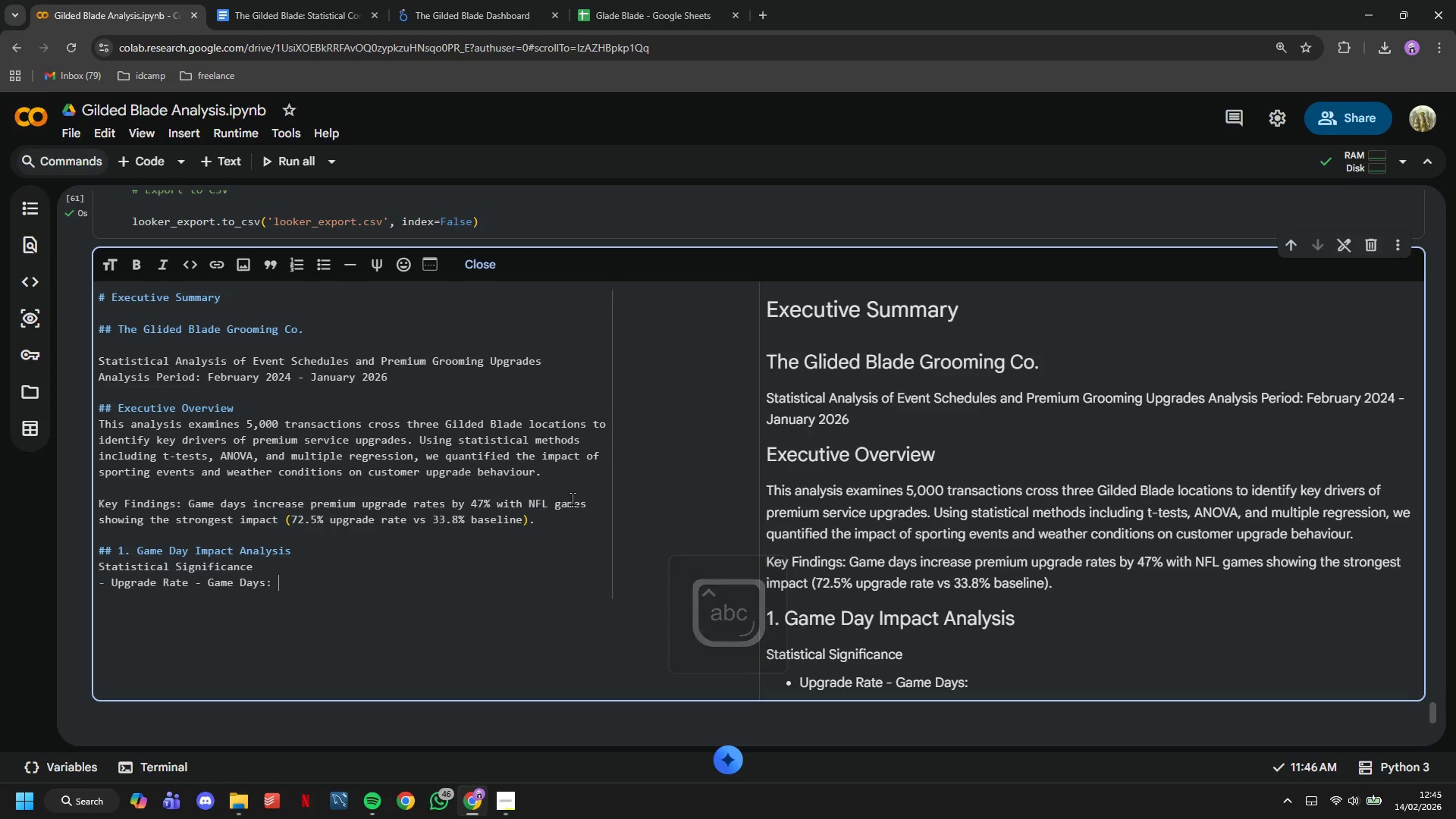 
type(49.7% )
 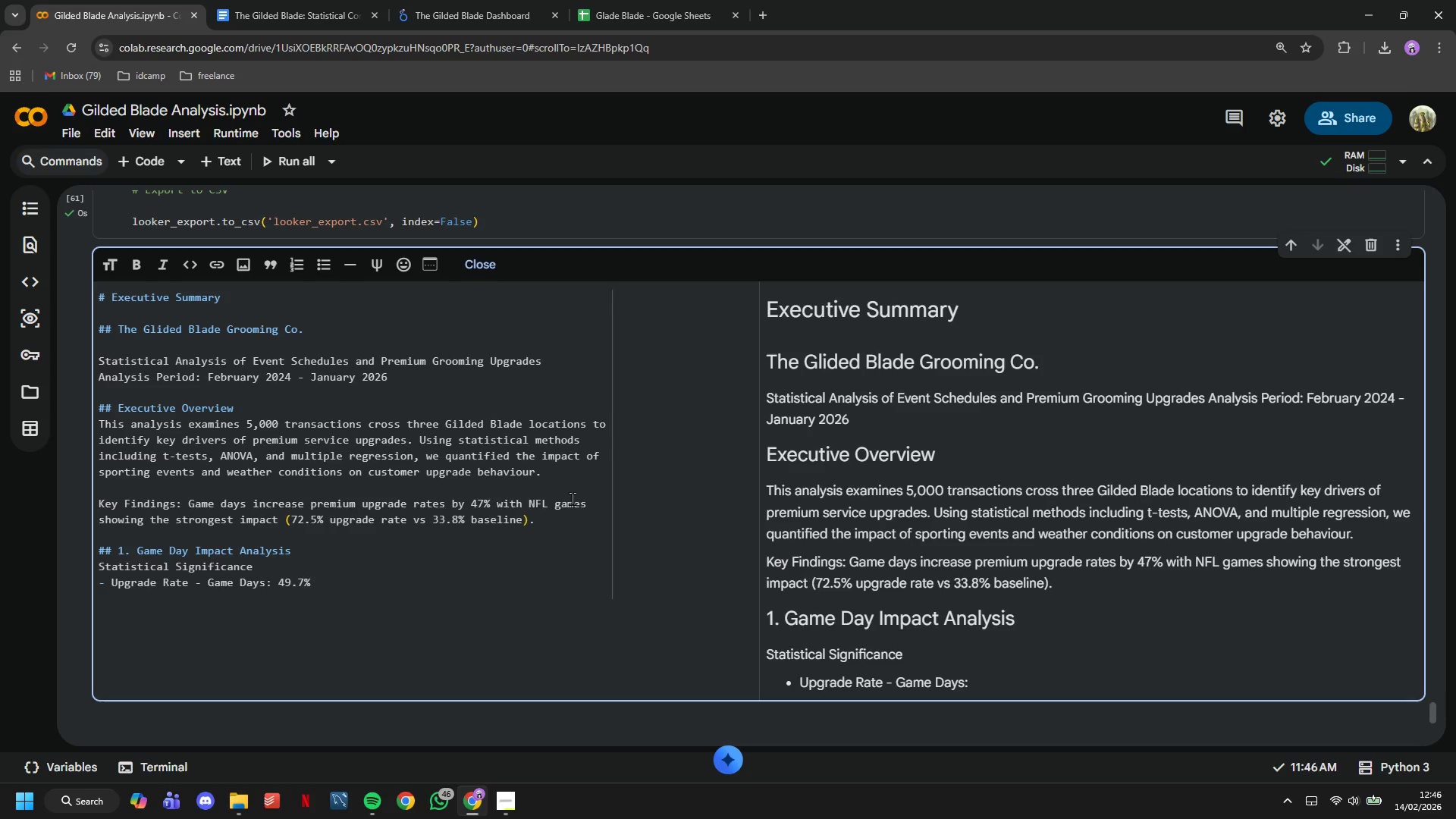 
key(Enter)
 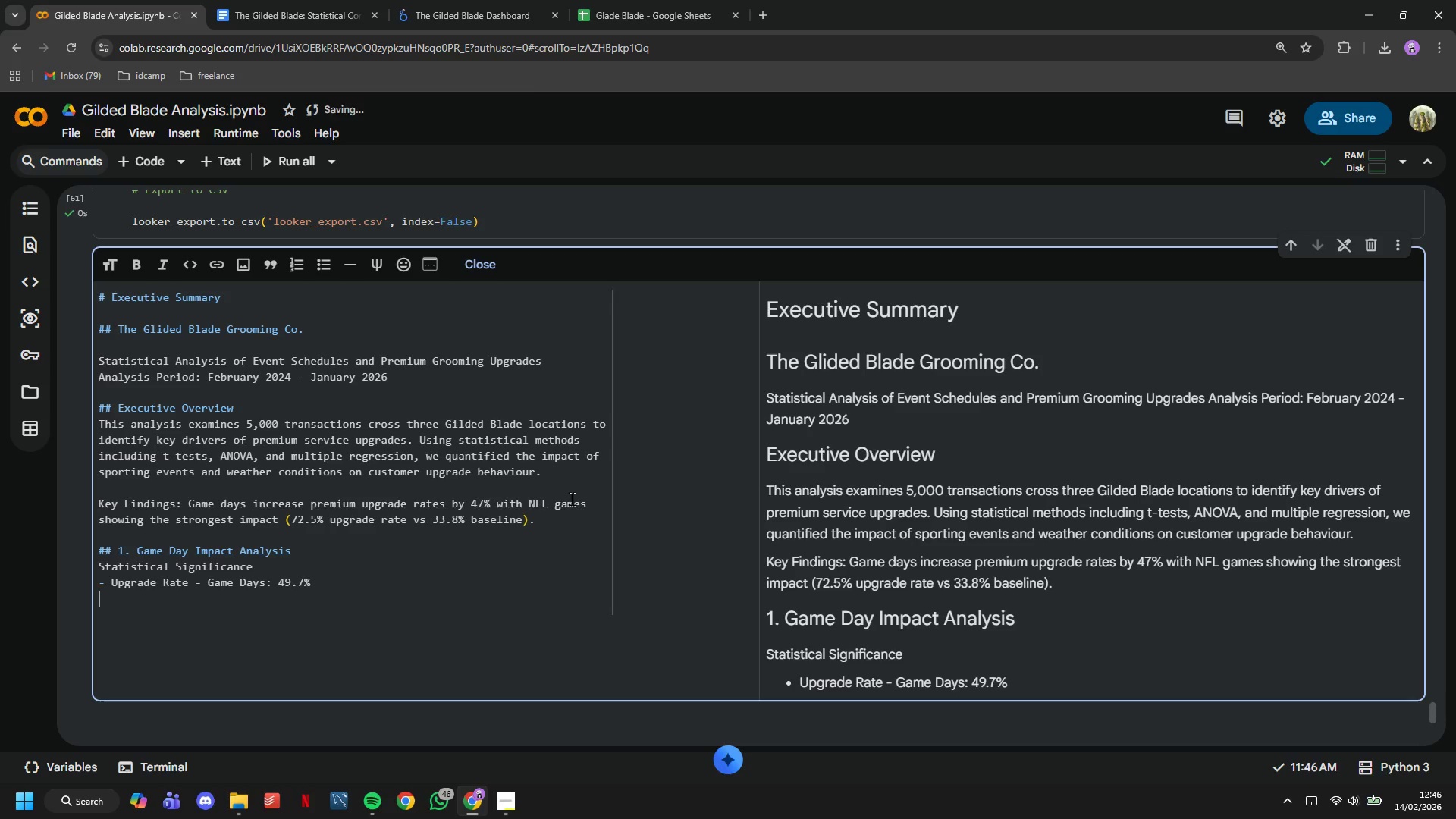 
type(- Upgrade Rate - Non-Game Days: 33.8%)
 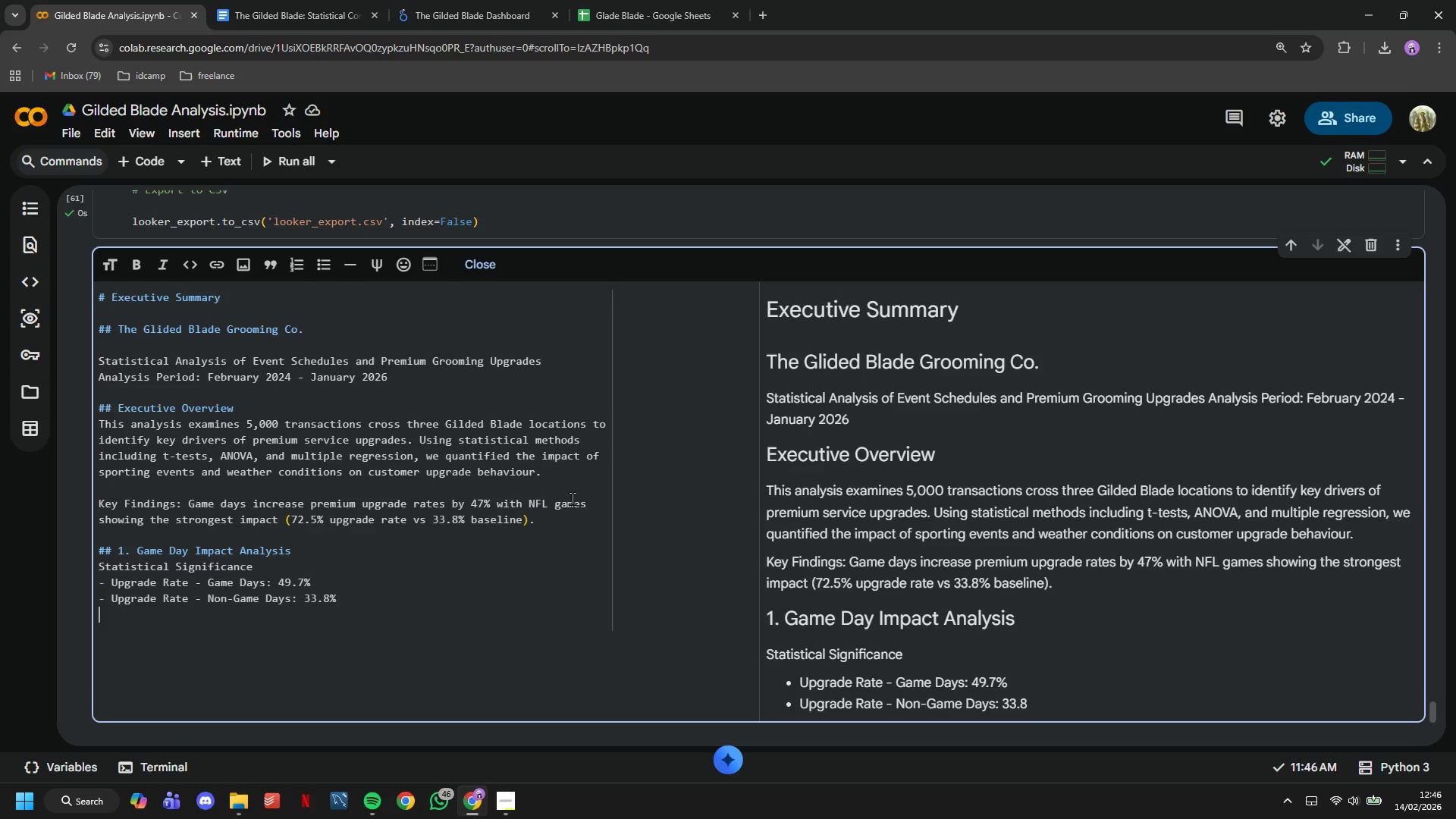 
 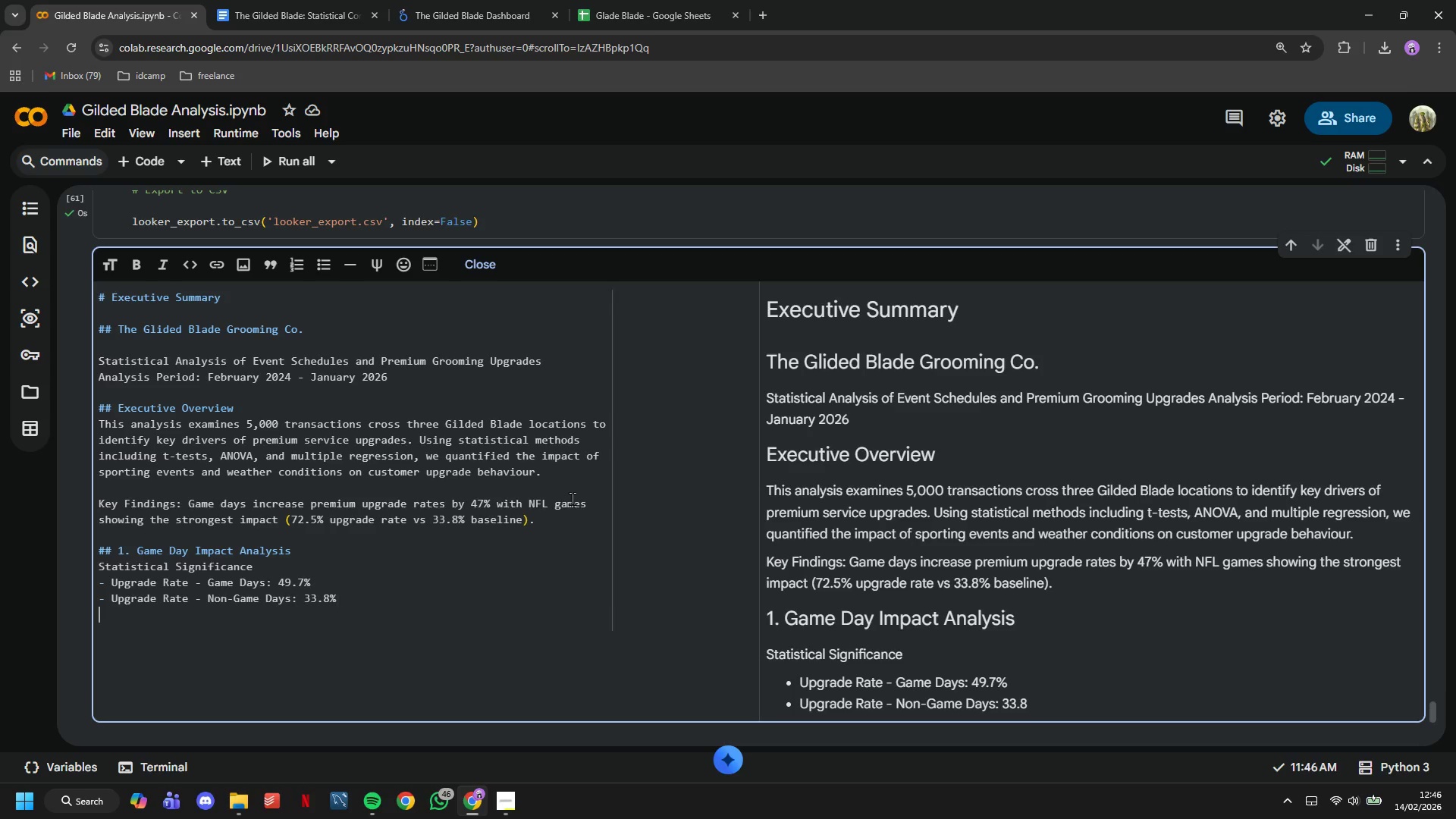 
key(Enter)
 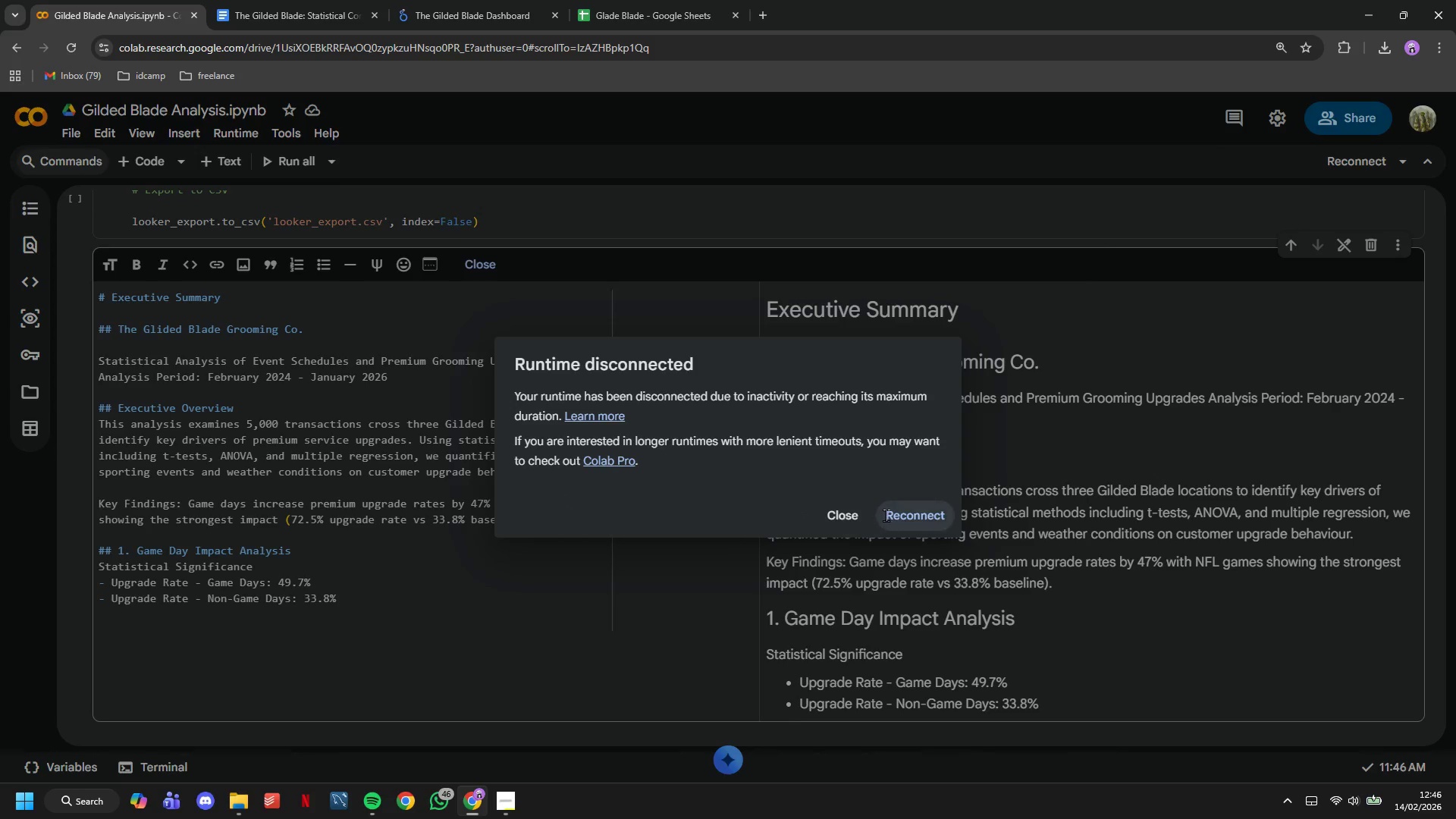 
wait(5.89)
 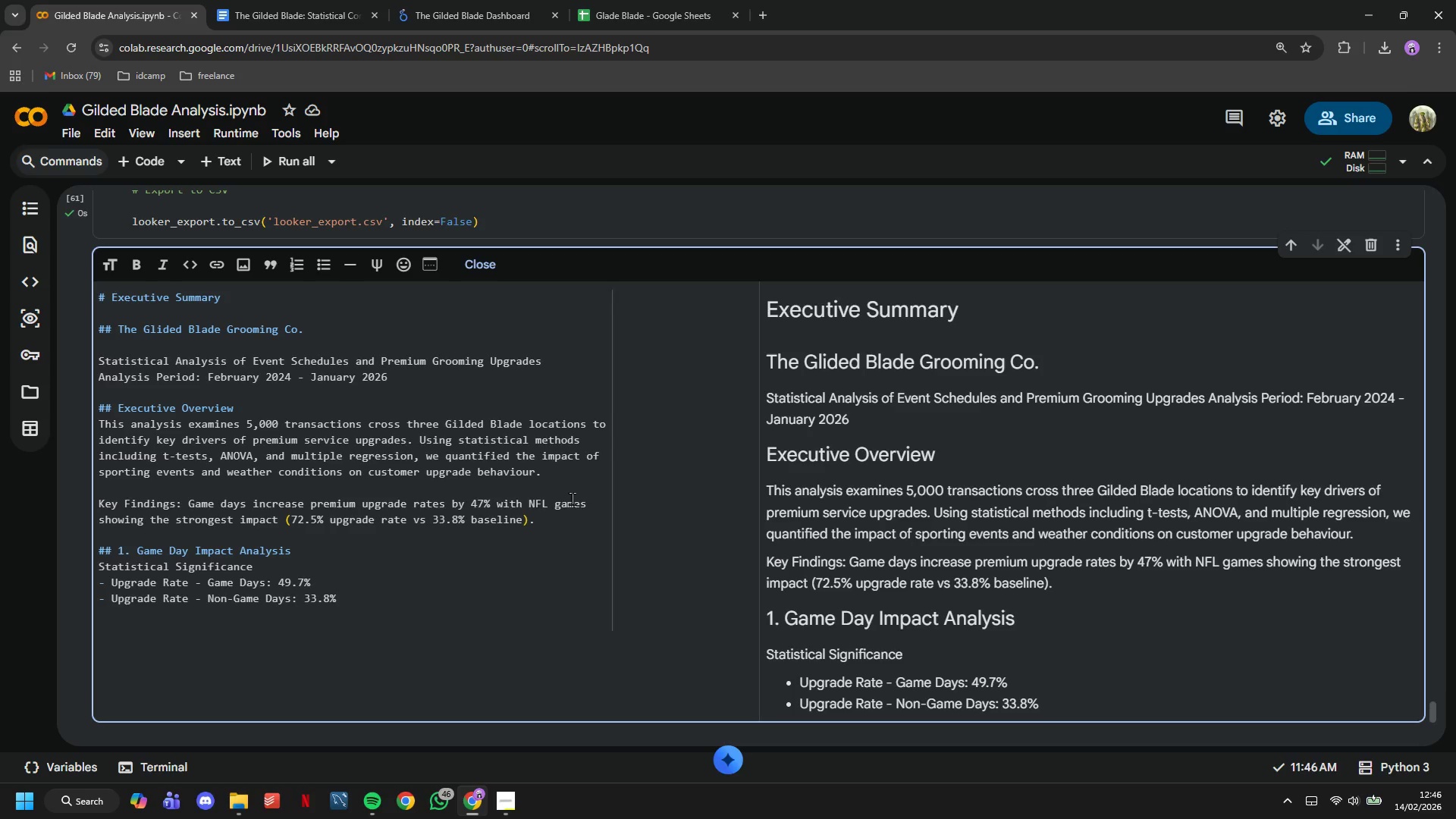 
type(- Statistcial Tet)
key(Backspace)
type(st: Independent t-test p < 0.000001 (highly significant))
 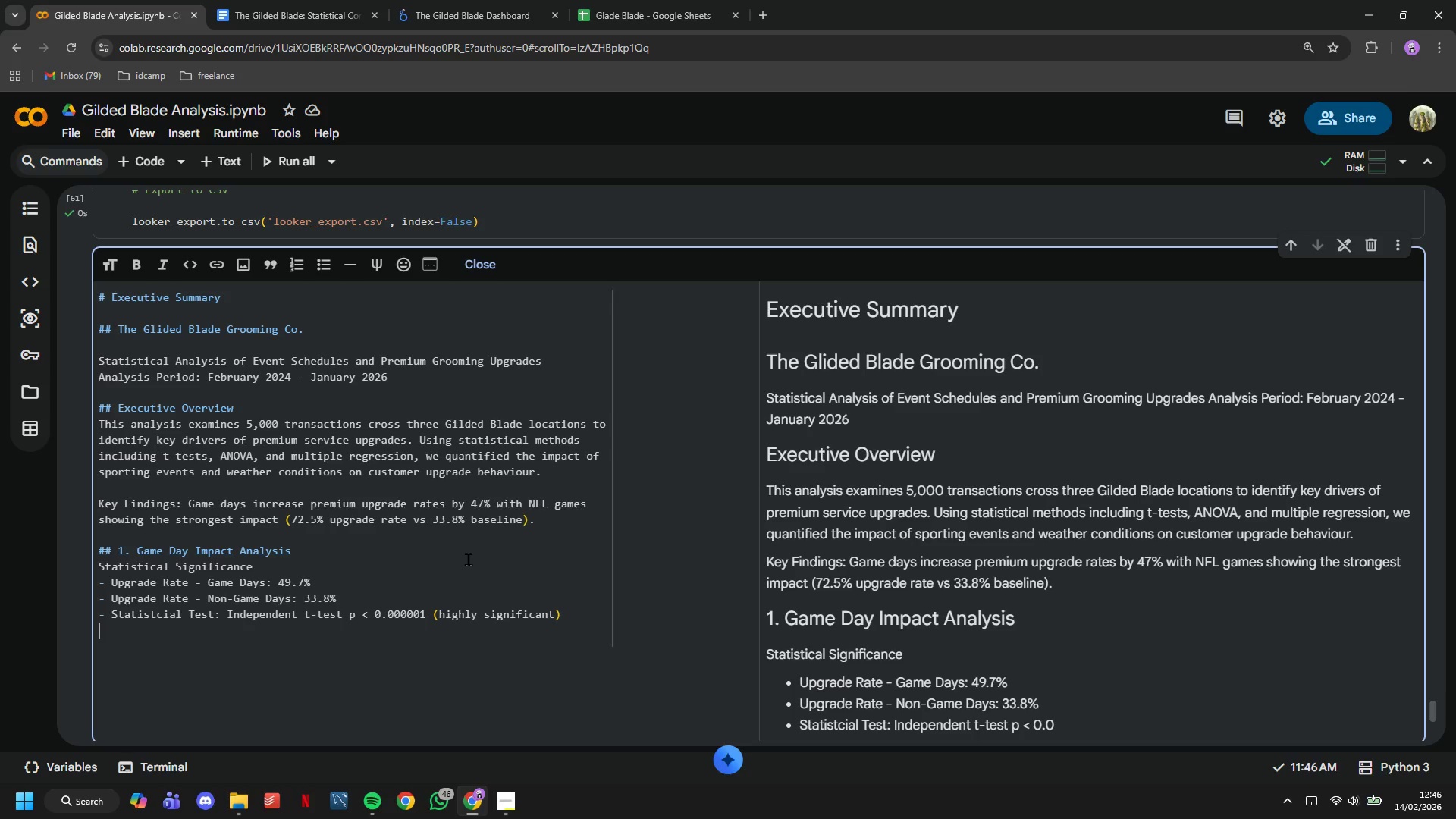 
 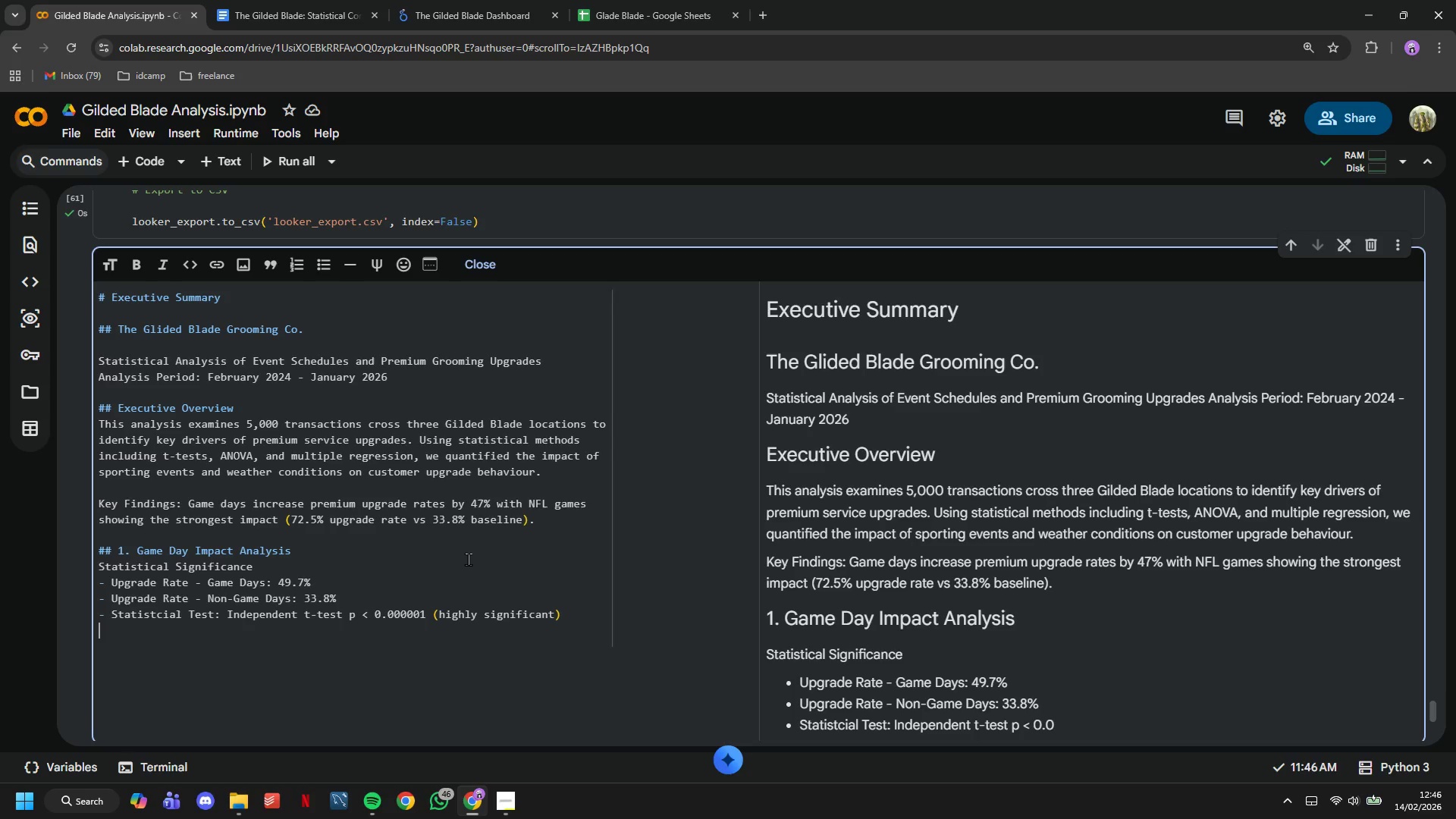 
key(Enter)
 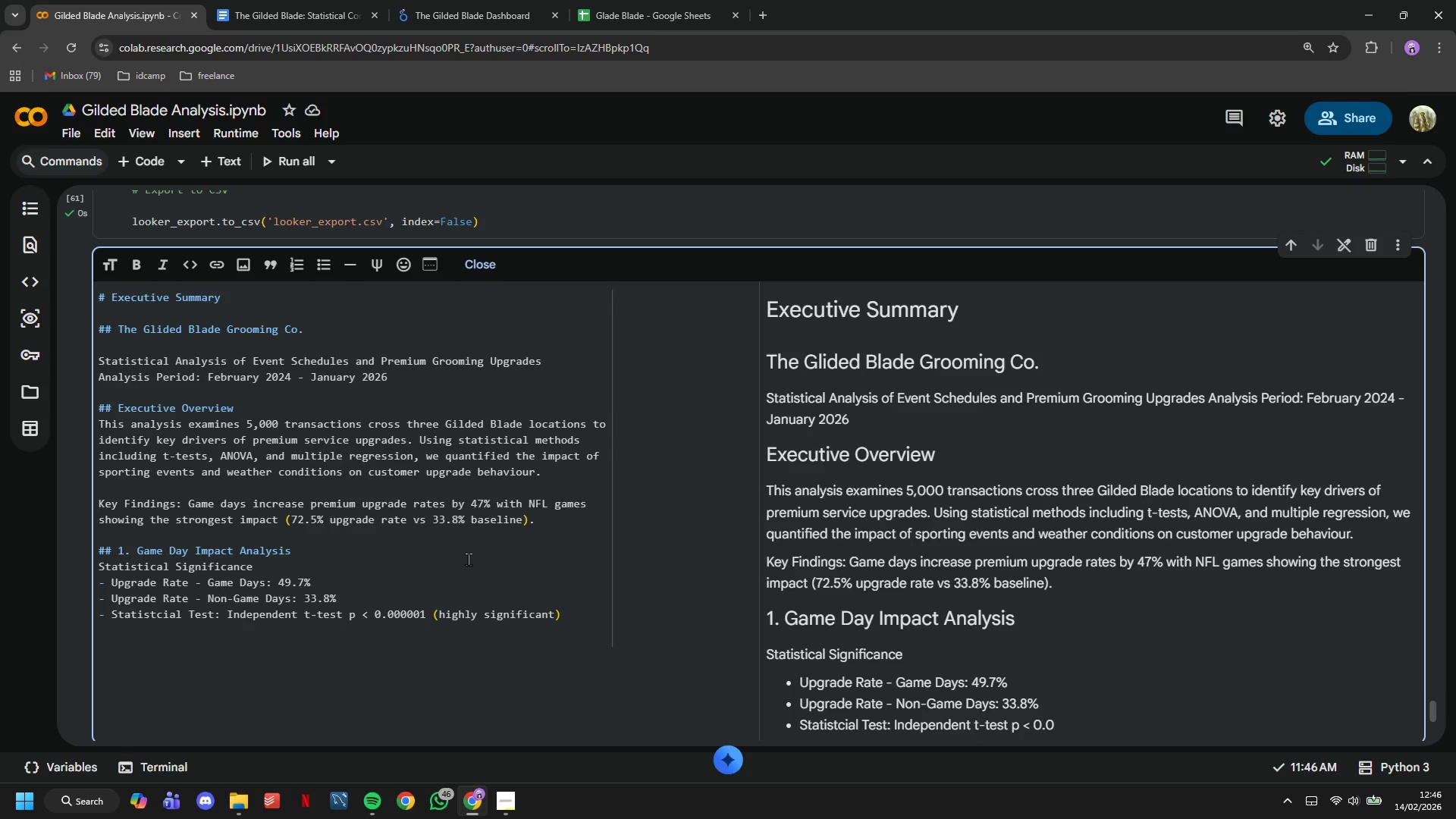 
type(- Effect Size: Cohen's d = 0.33 (small )
 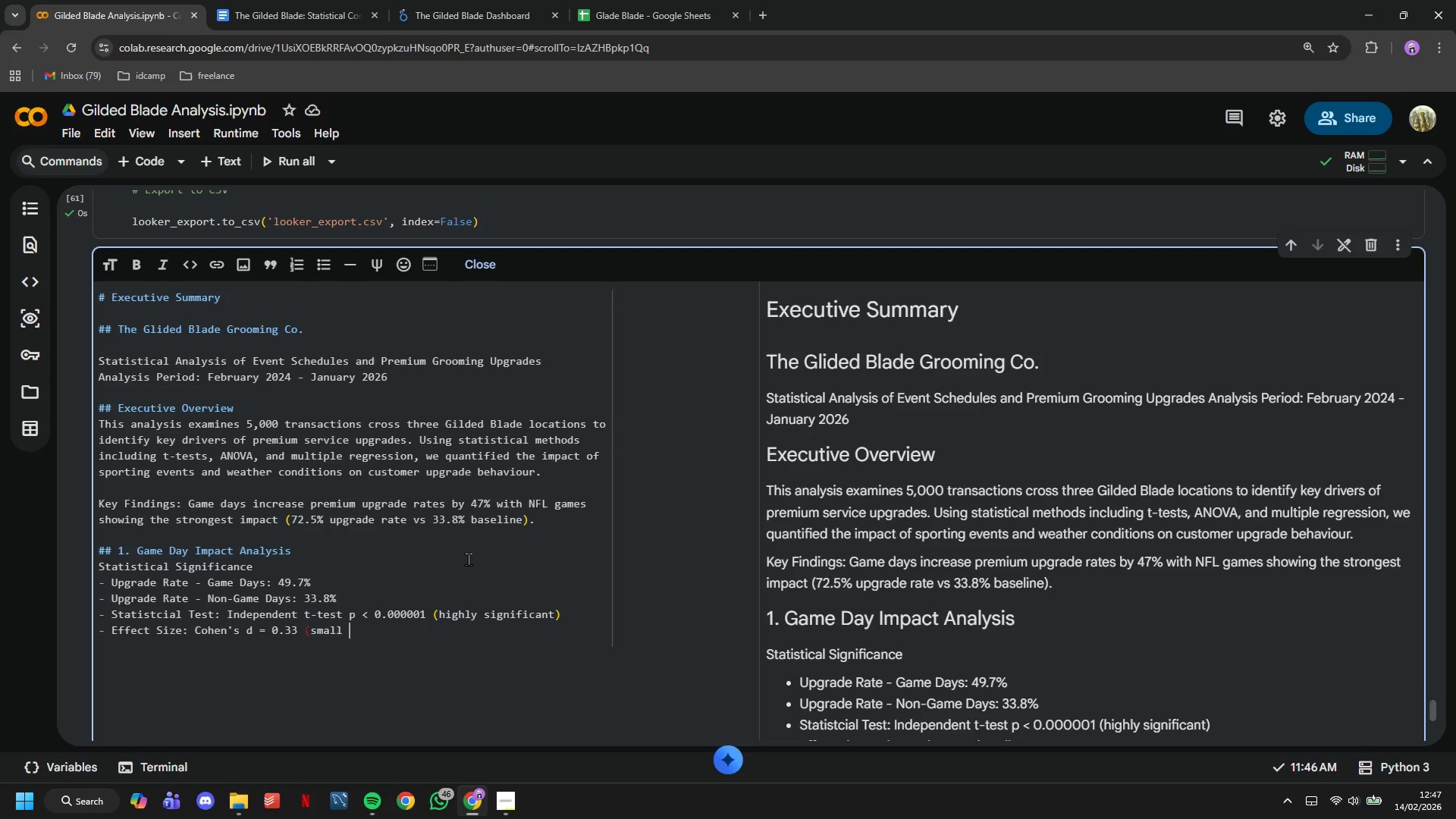 
wait(7.08)
 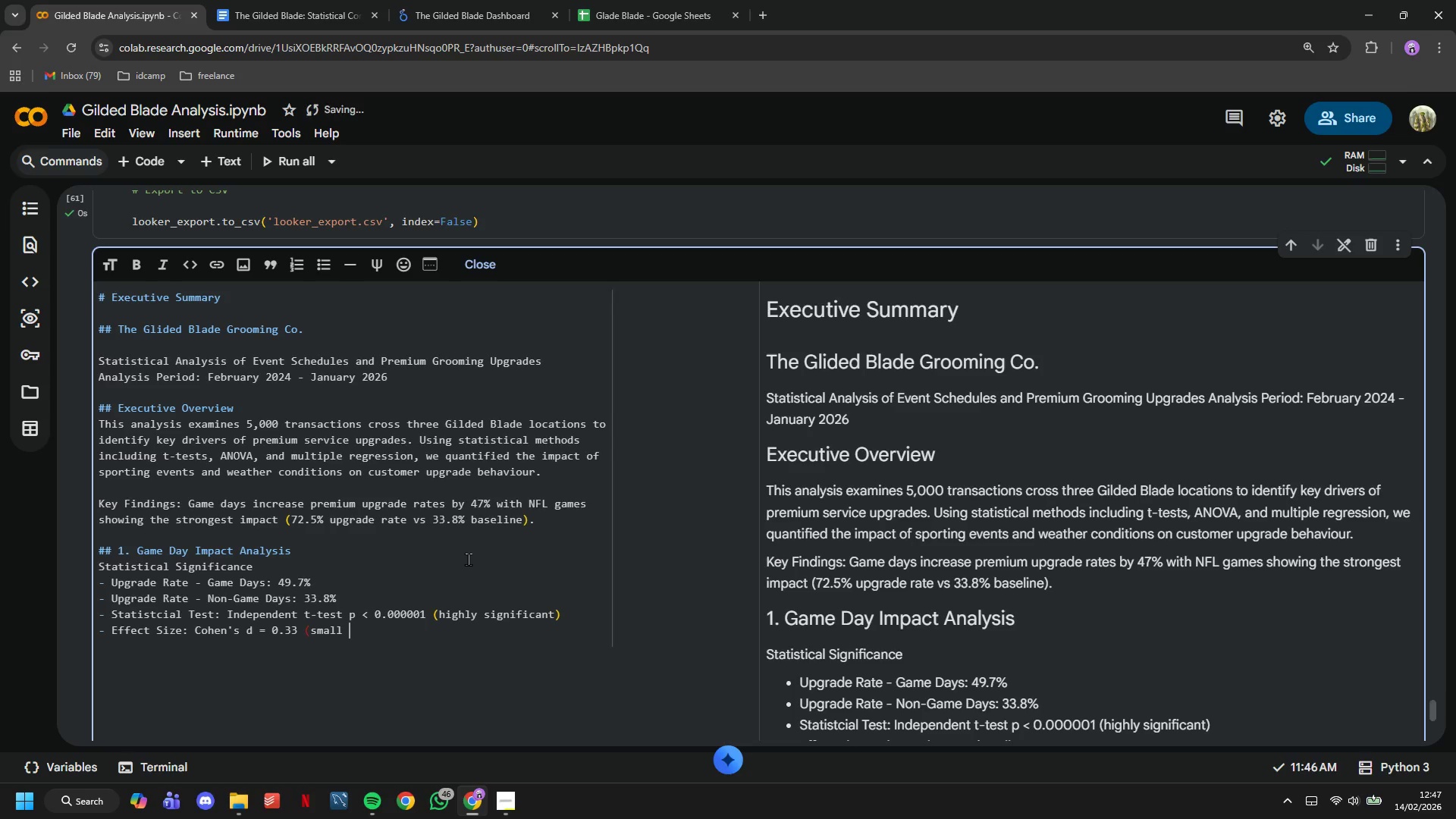 
type(to medium effect))
 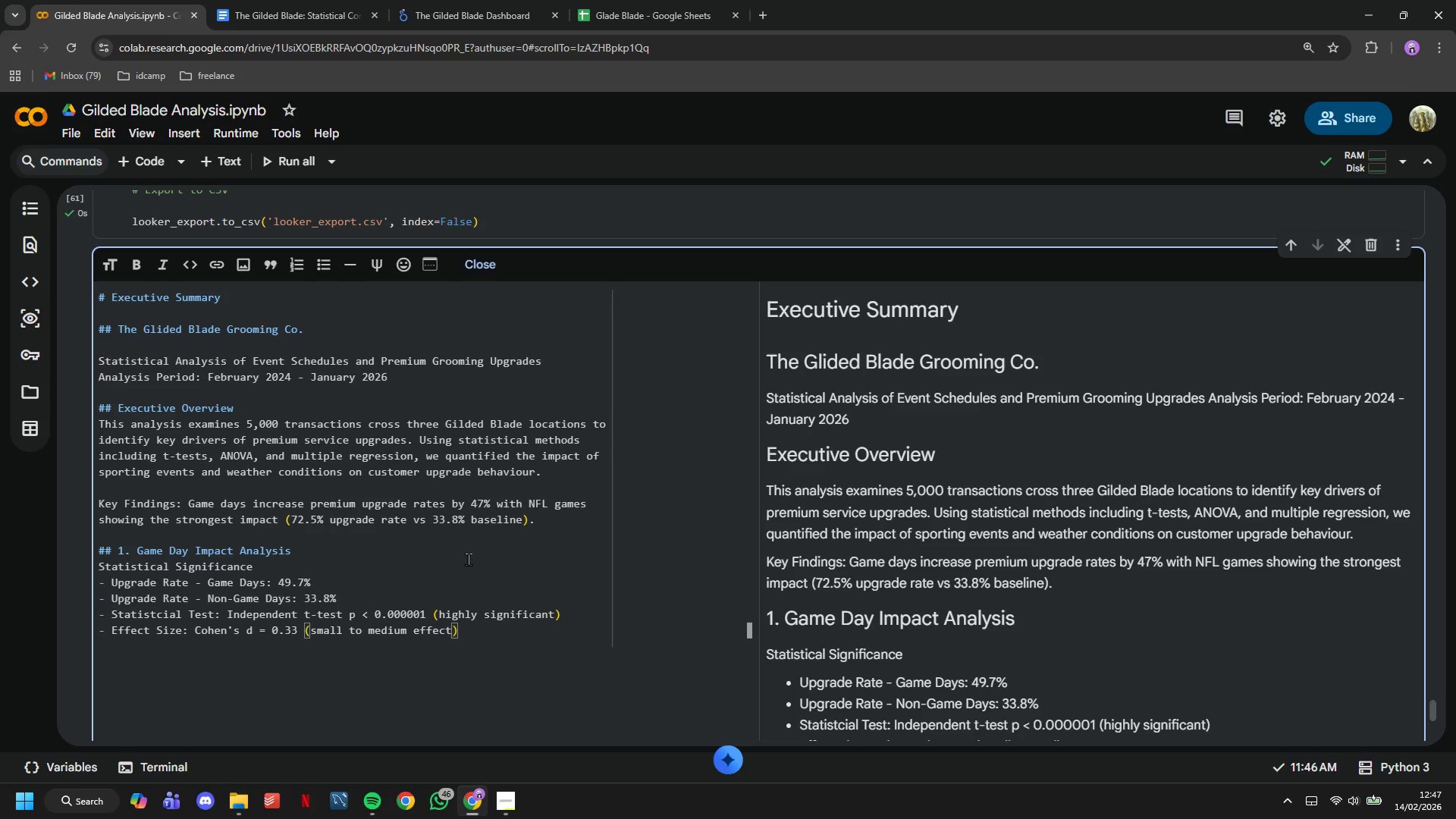 
key(Enter)
 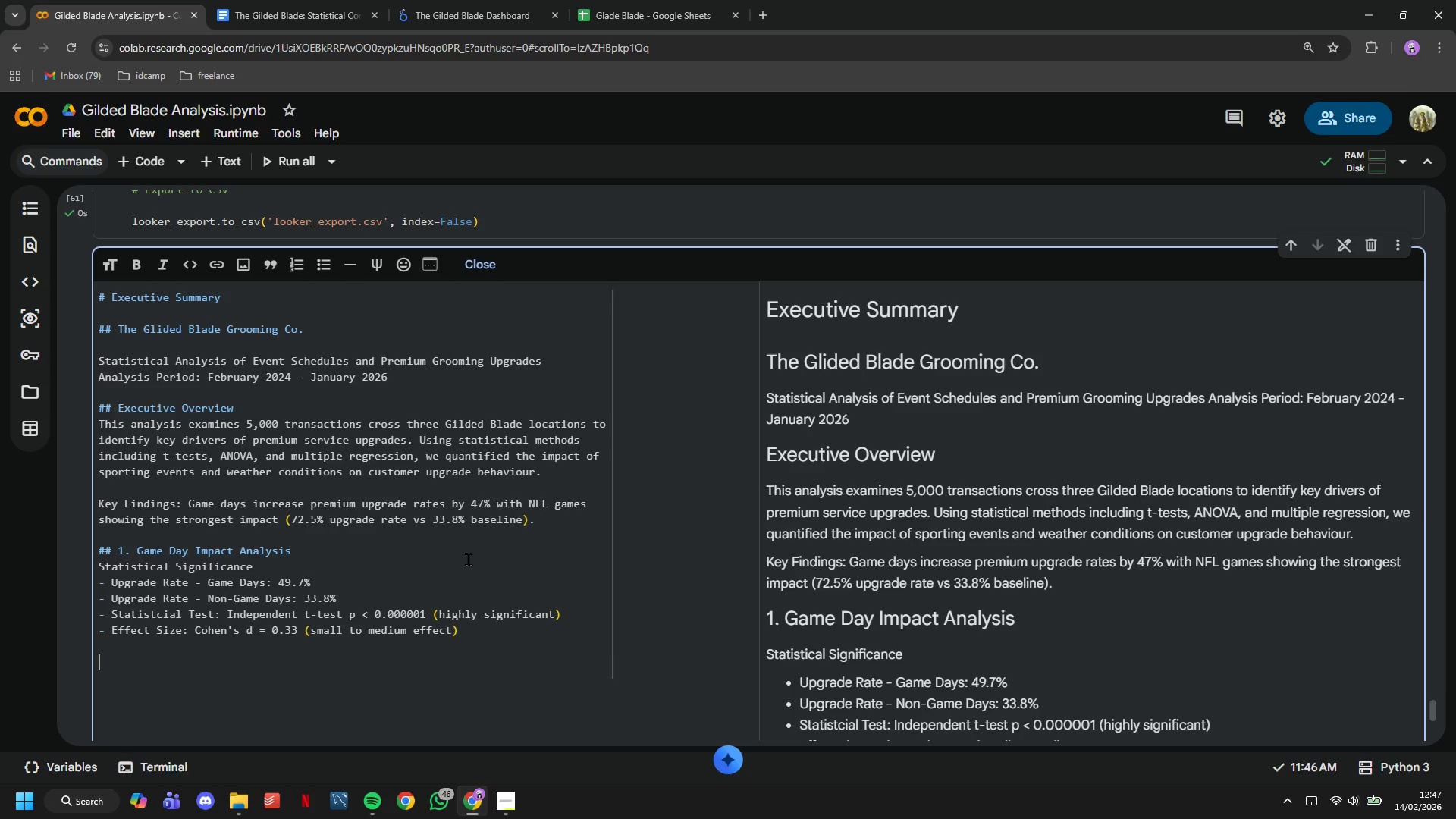 
key(Enter)
 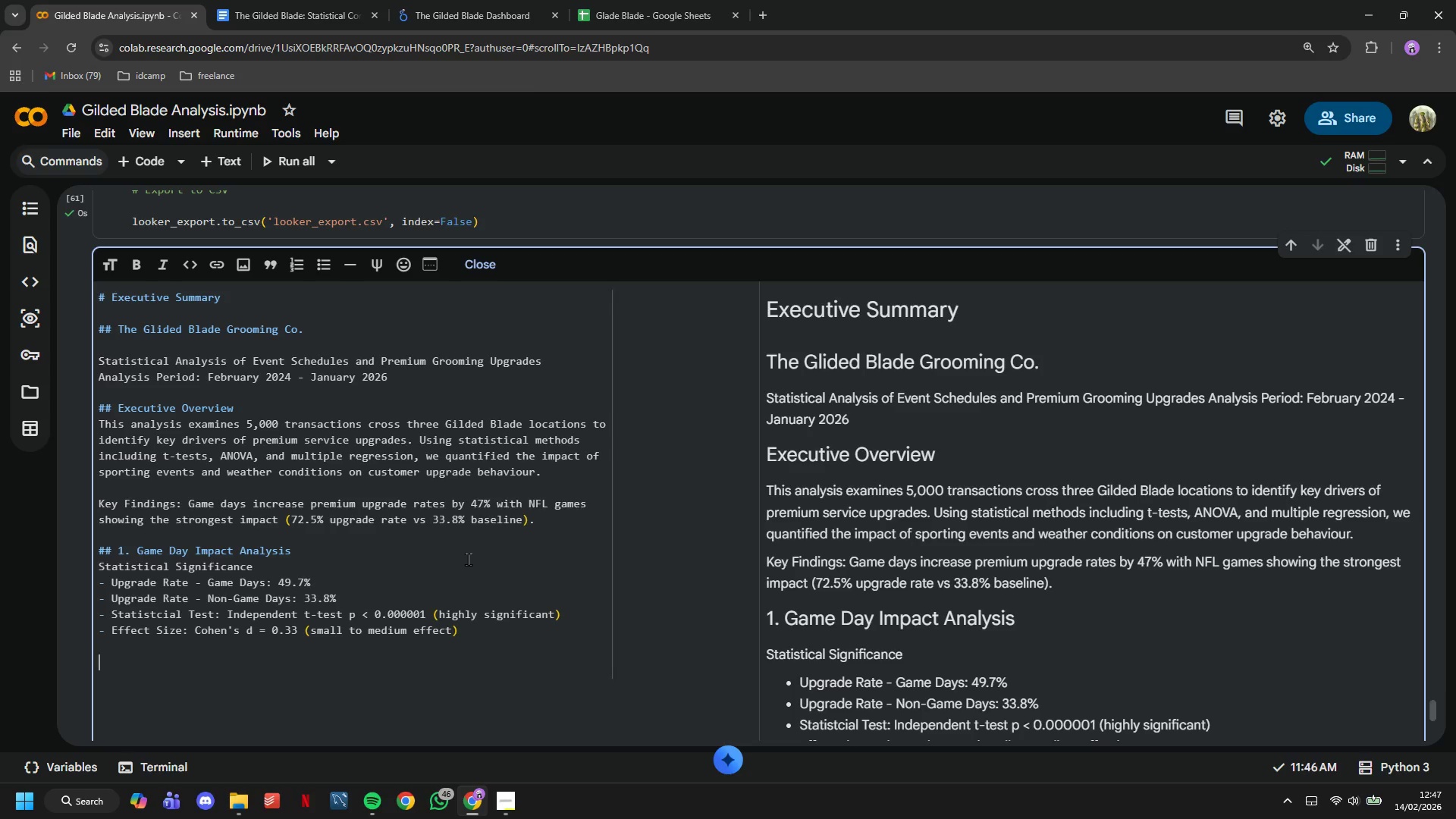 
type(Bussiness Implication)
 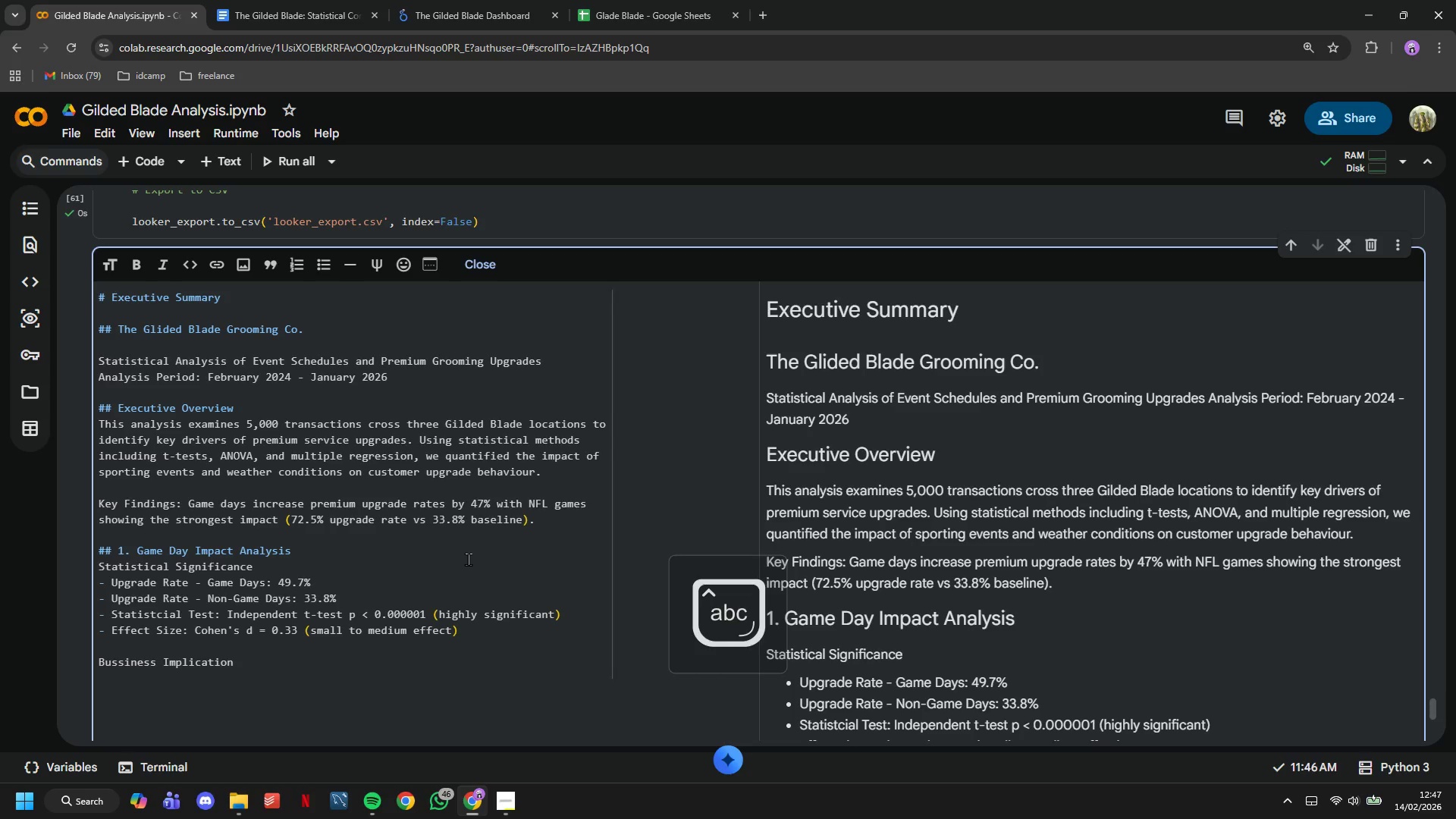 
key(Enter)
 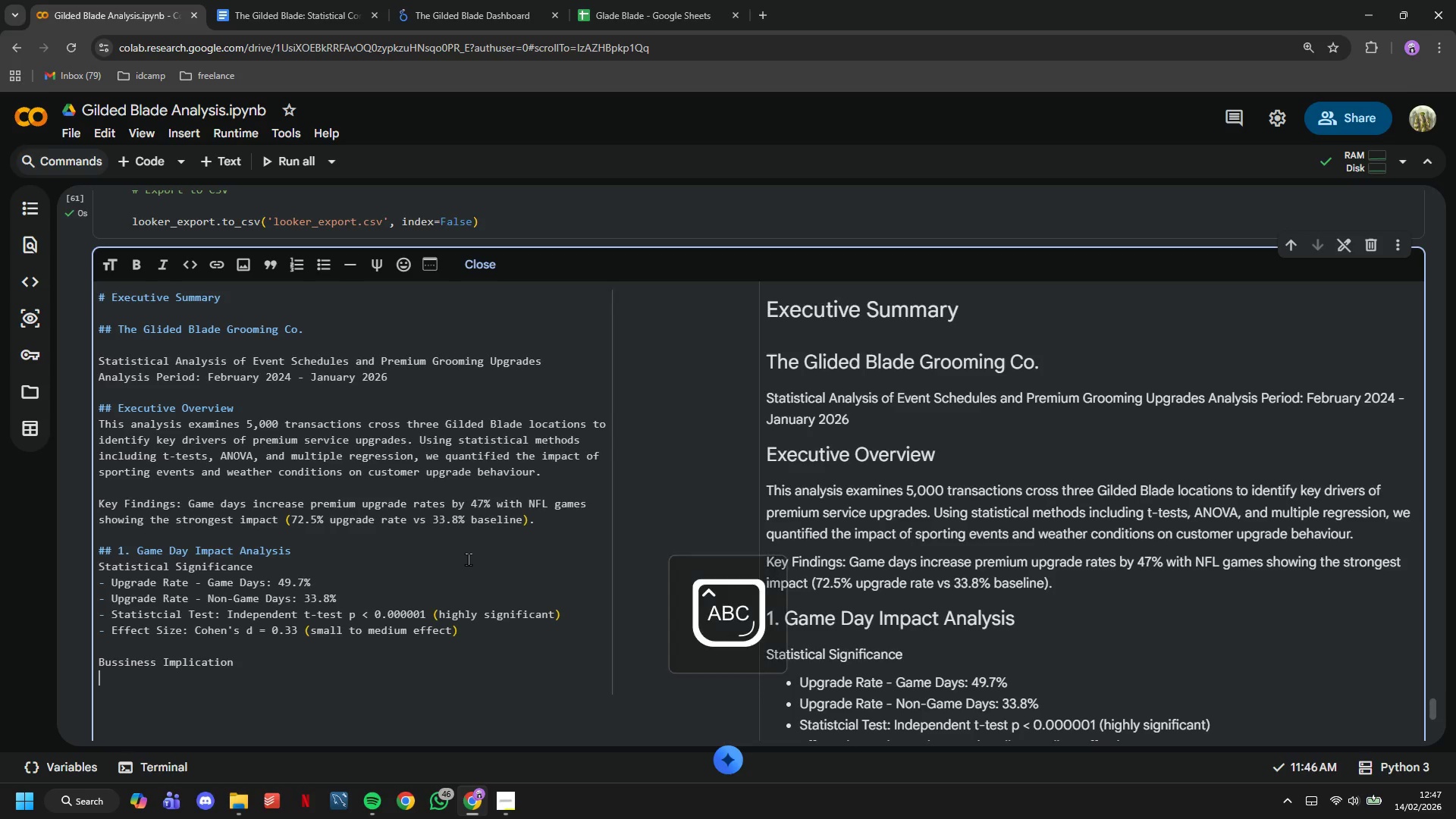 
type(NG)
key(Backspace)
type(FL game )
 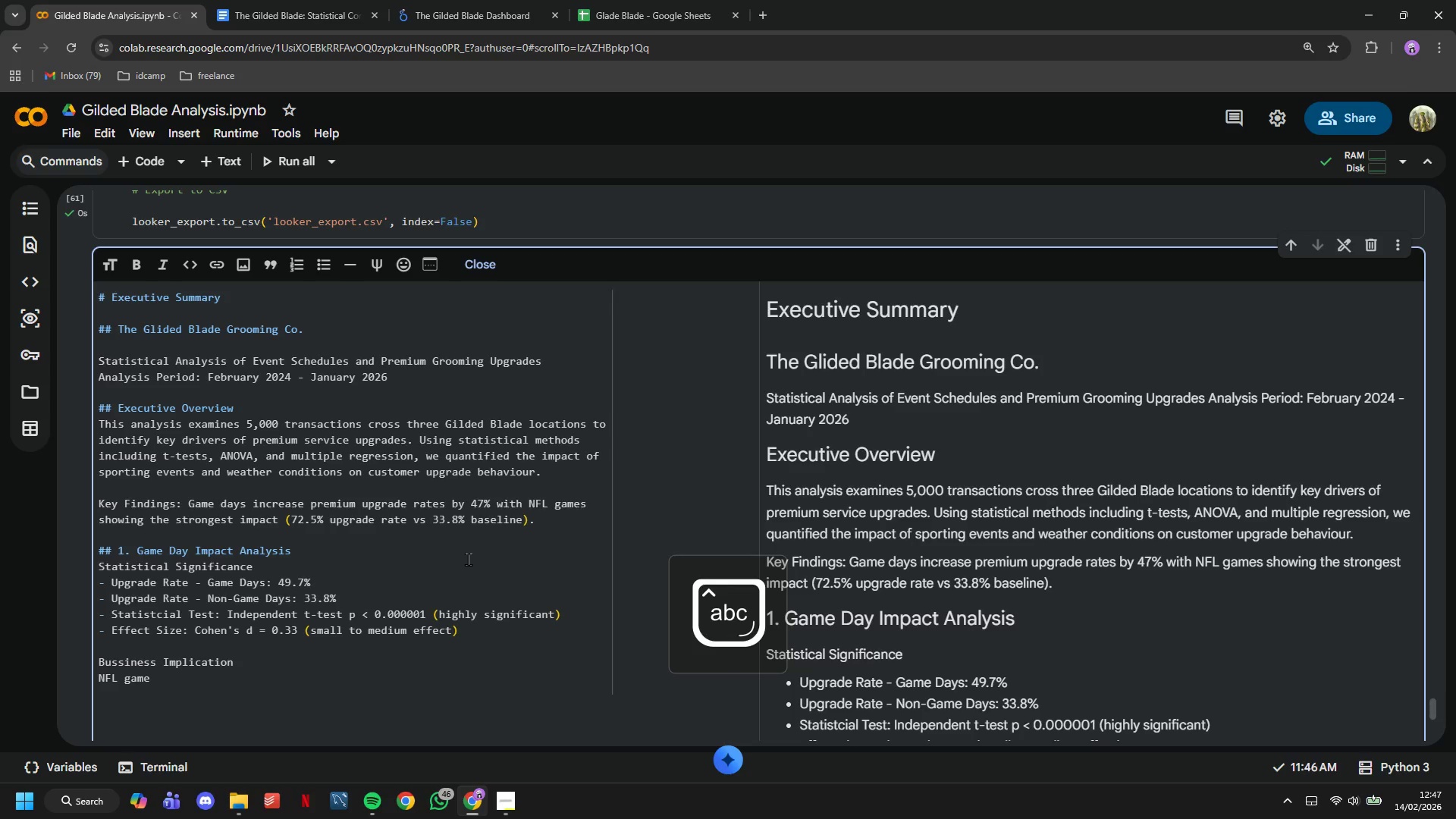 
key(ArrowUp)
 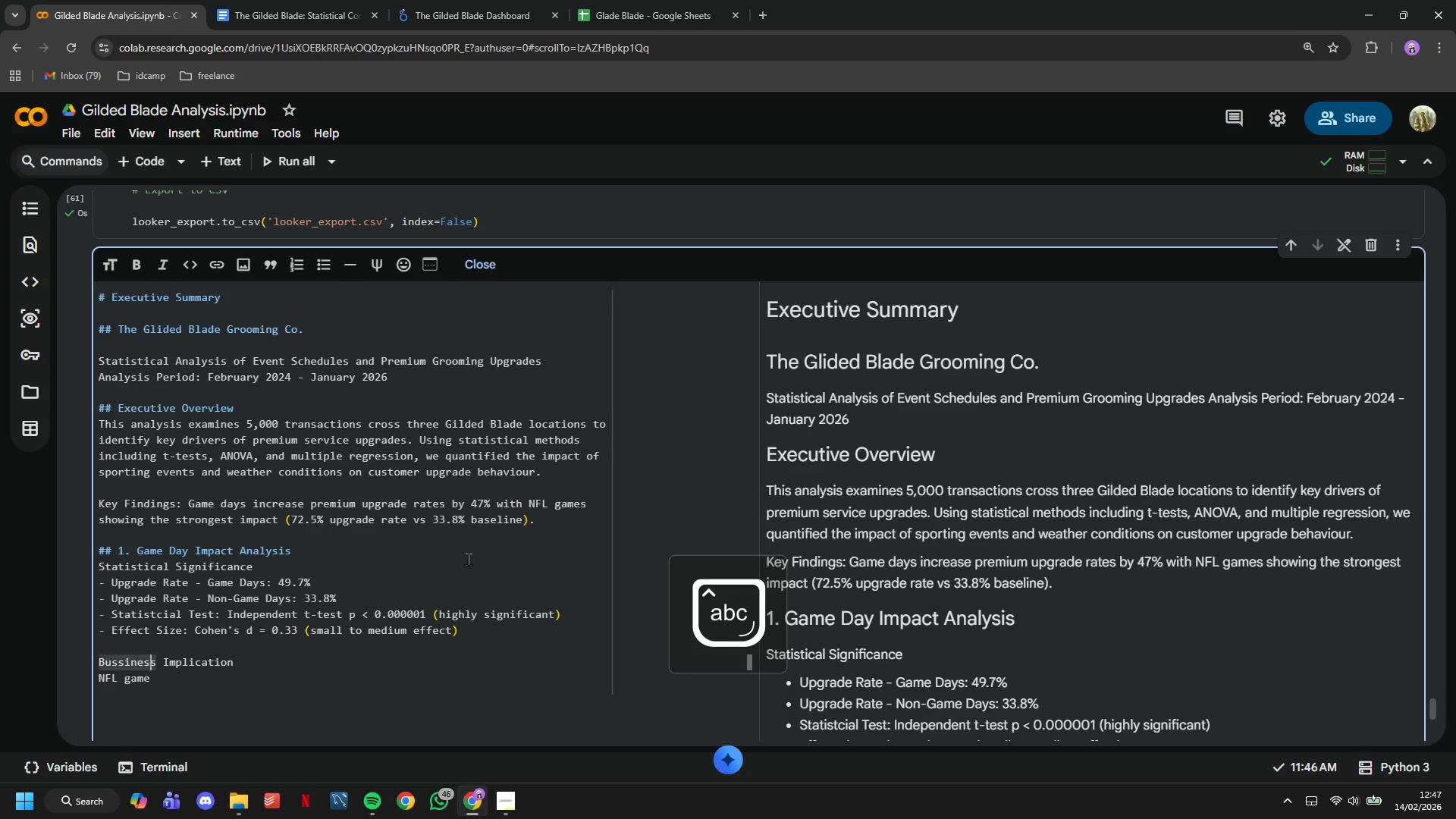 
hold_key(key=ArrowLeft, duration=0.67)
 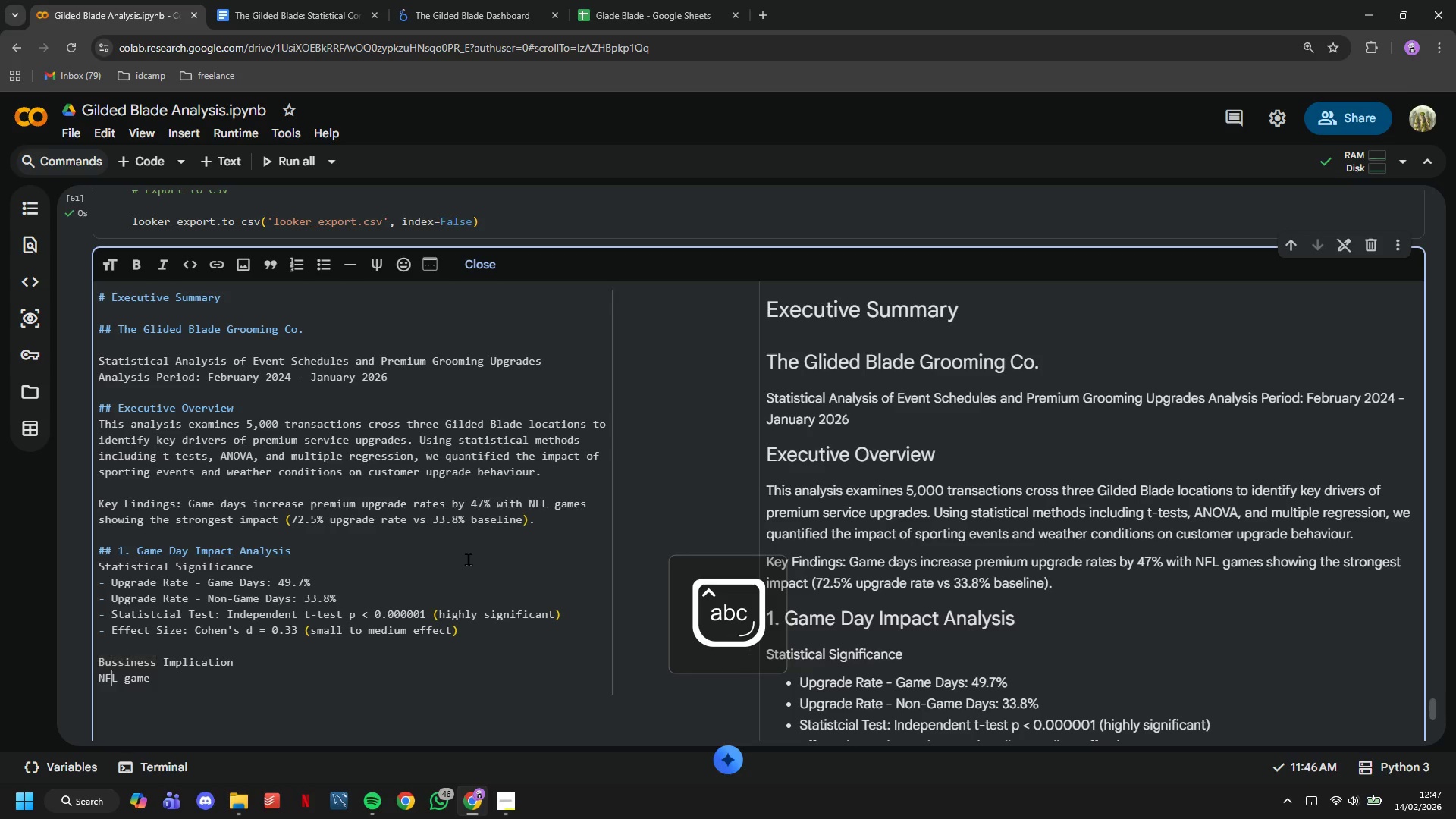 
key(ArrowDown)
 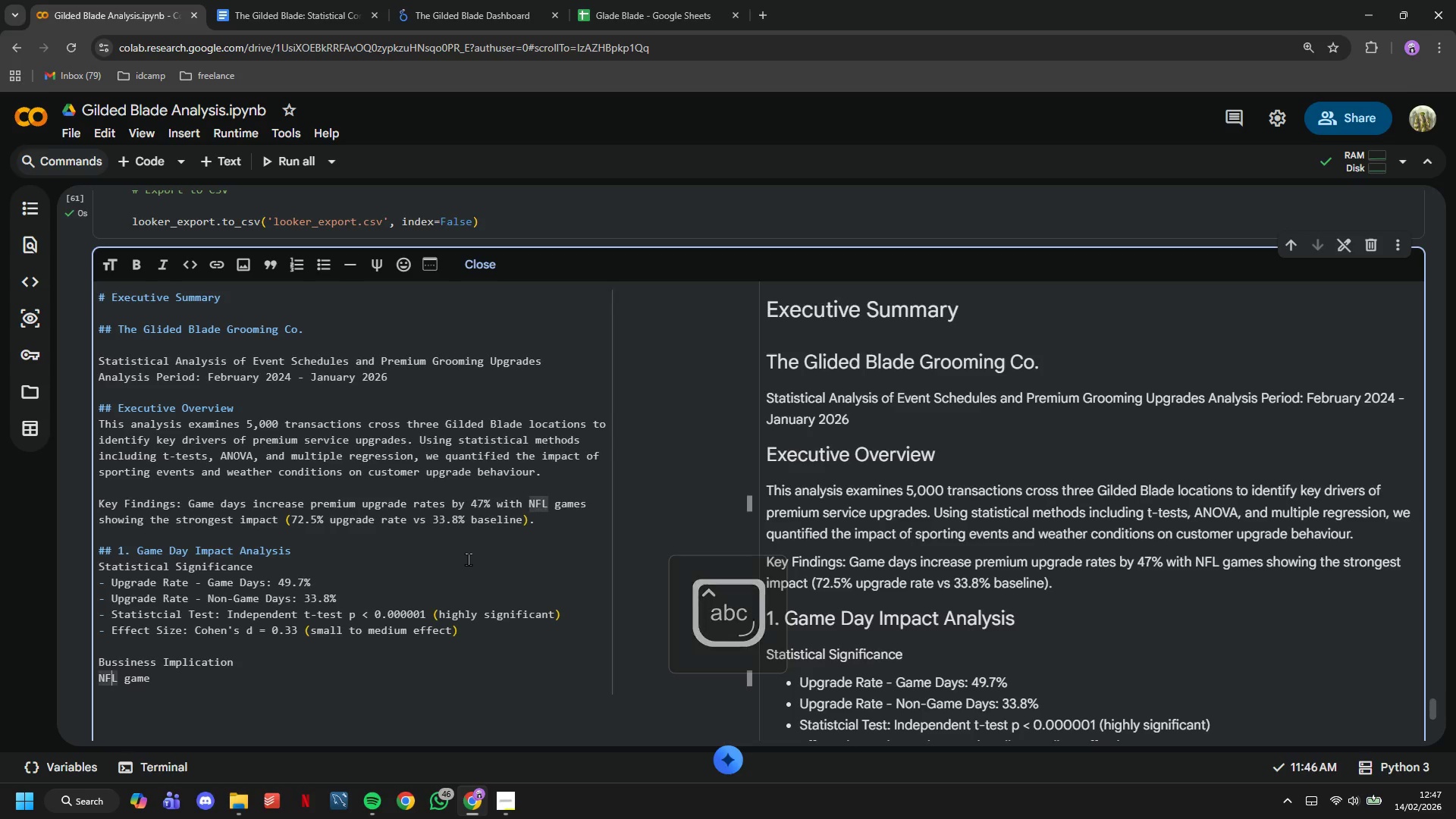 
key(ArrowRight)
 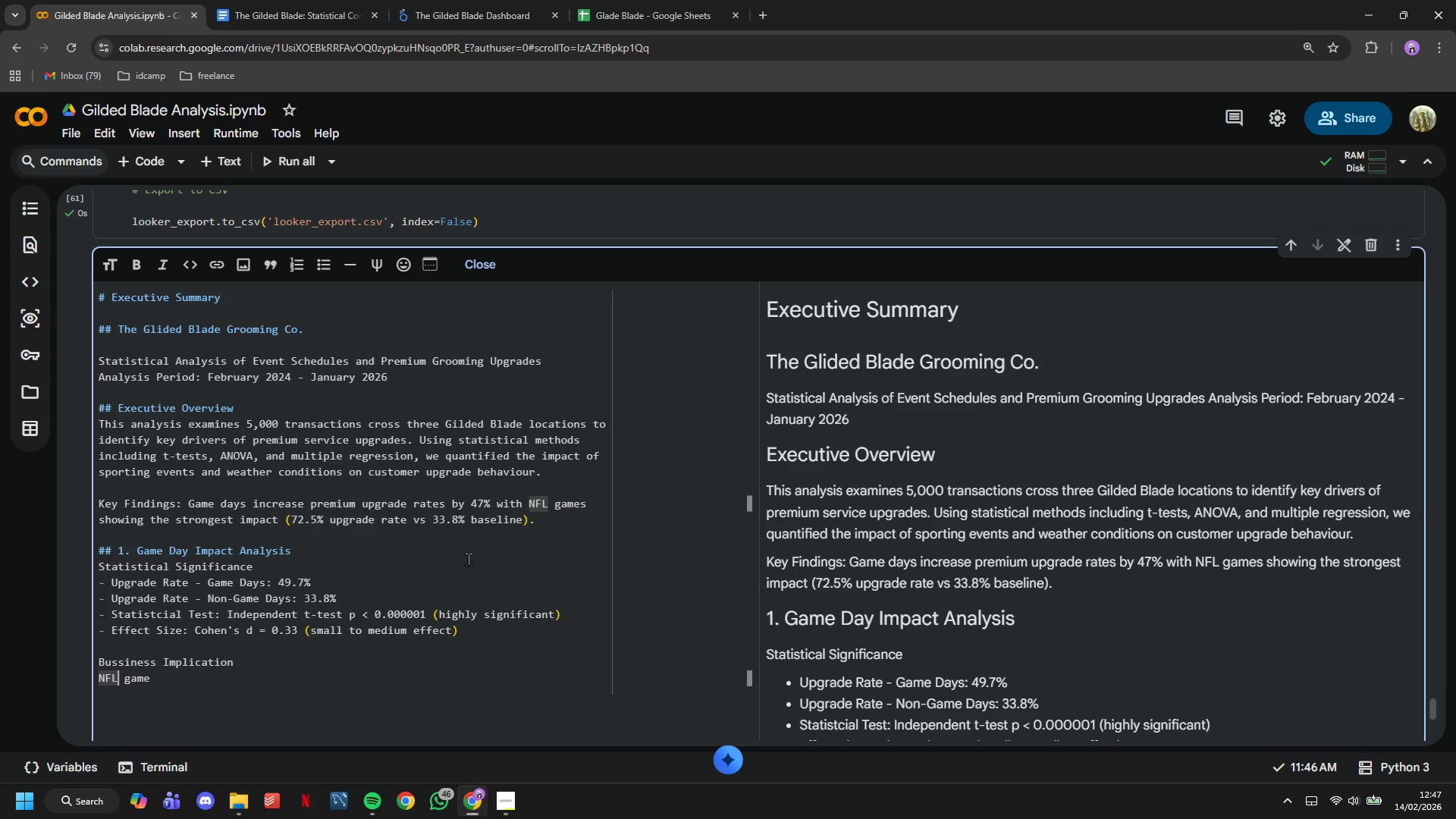 
key(ArrowUp)
 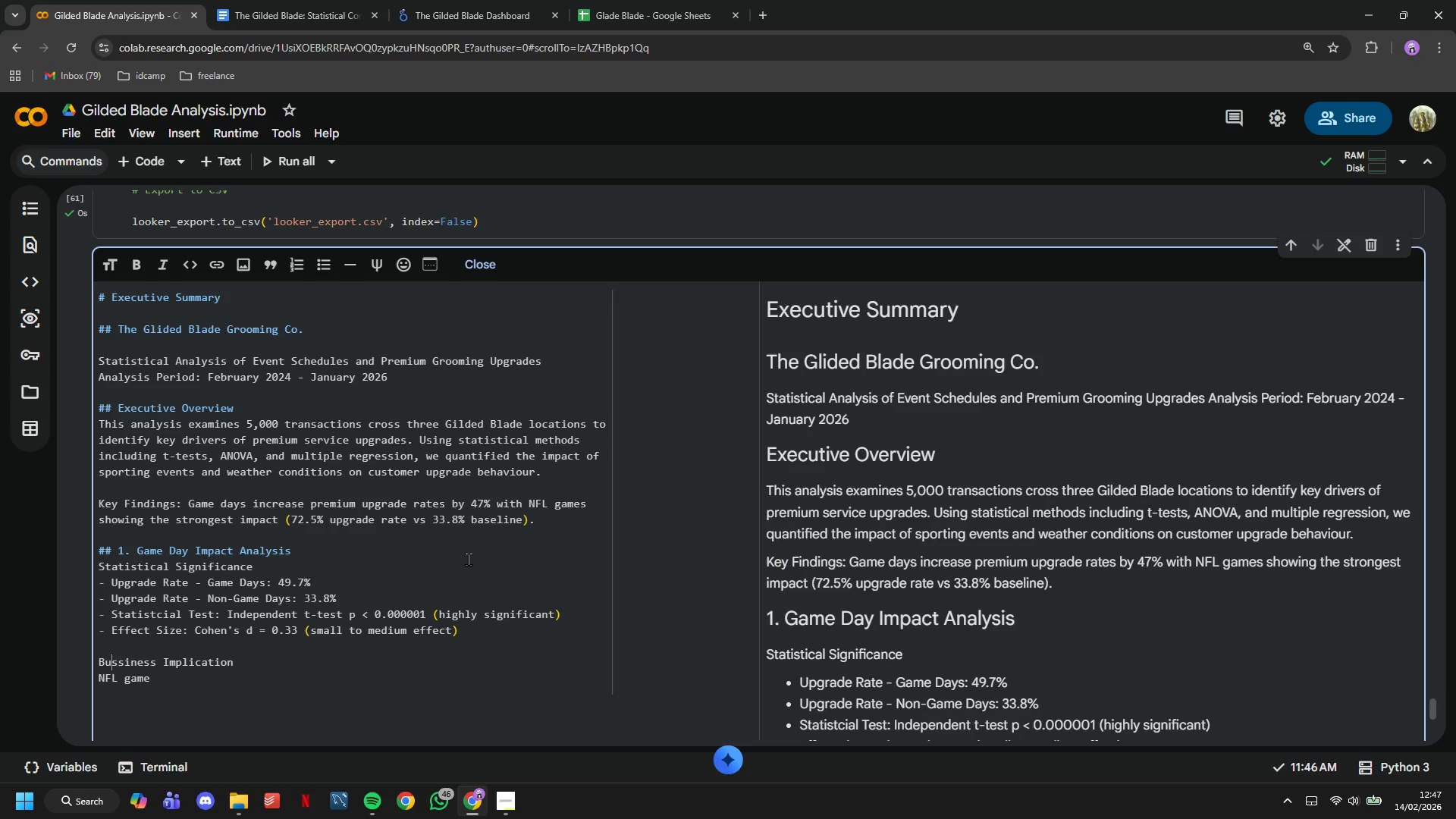 
key(ArrowLeft)
 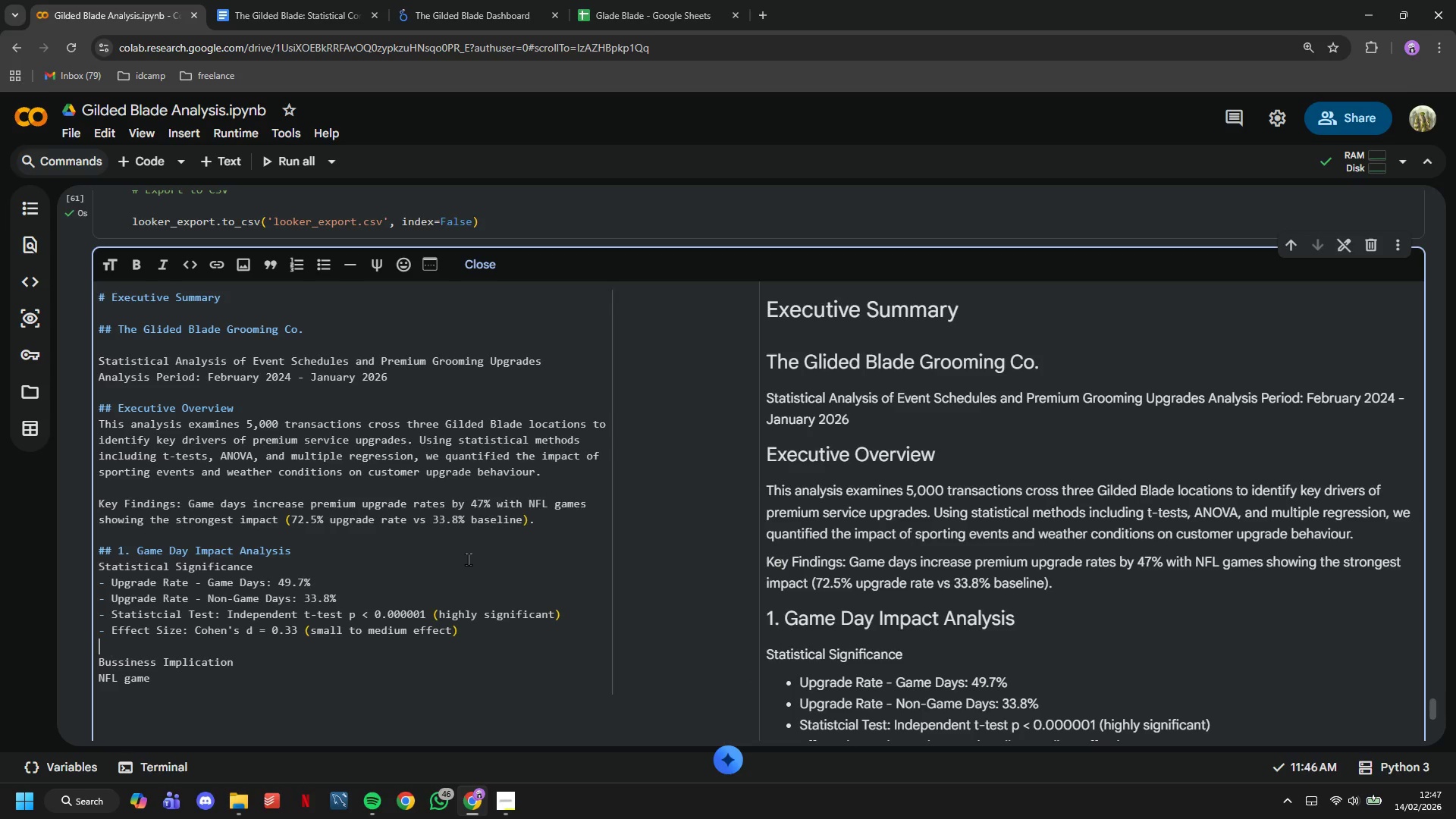 
hold_key(key=ArrowUp, duration=0.59)
 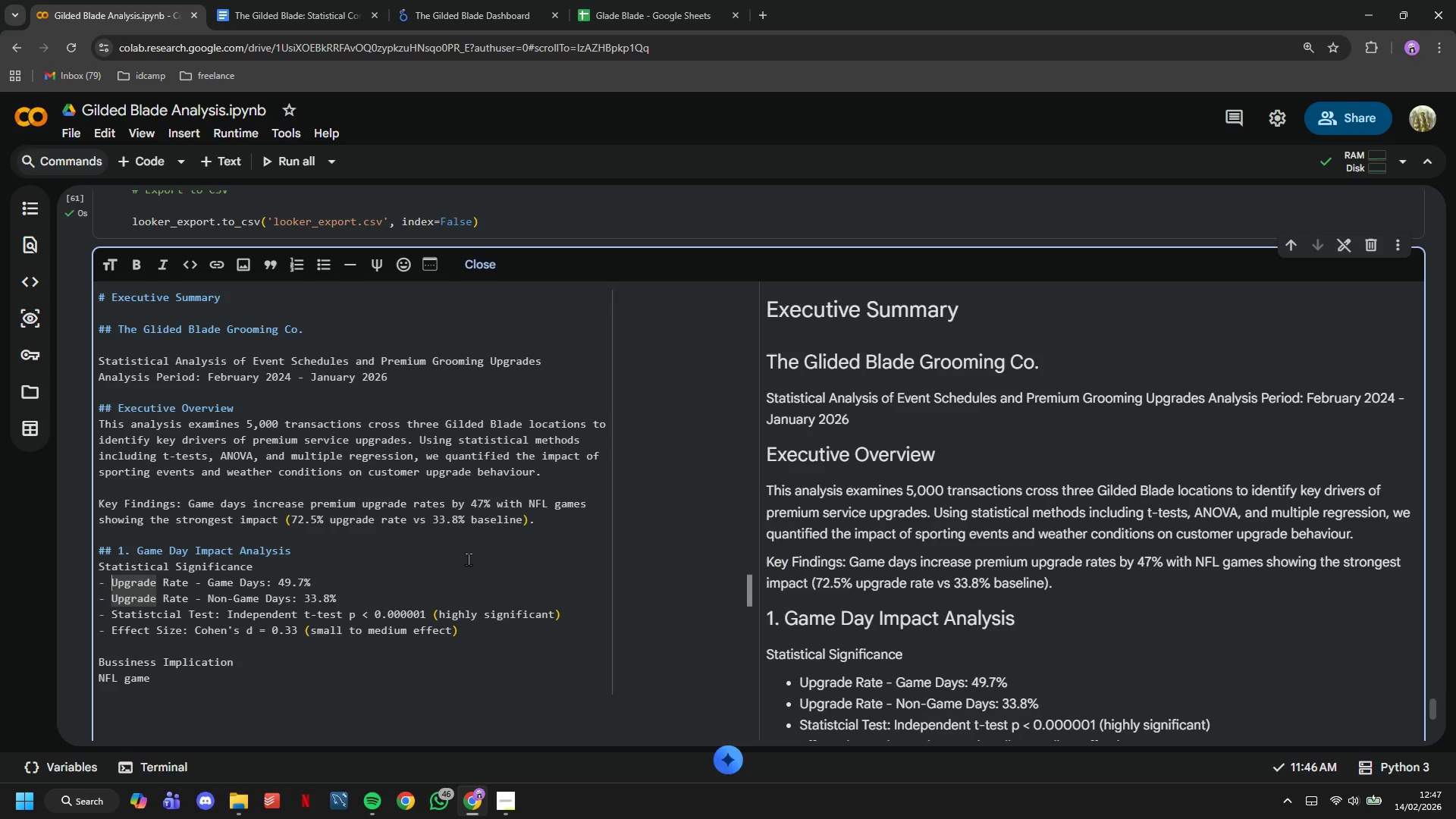 
key(ArrowLeft)
 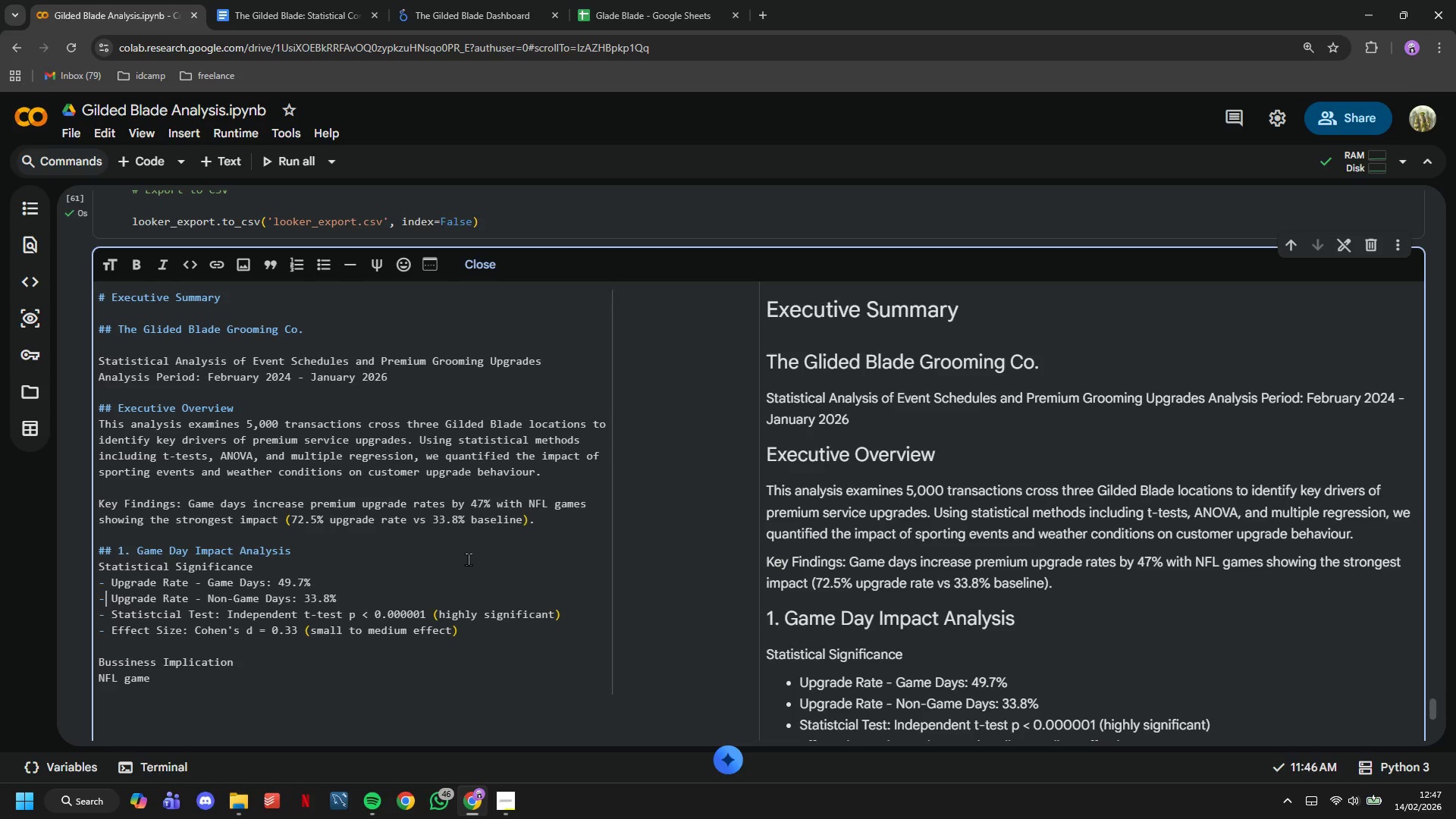 
key(ArrowDown)
 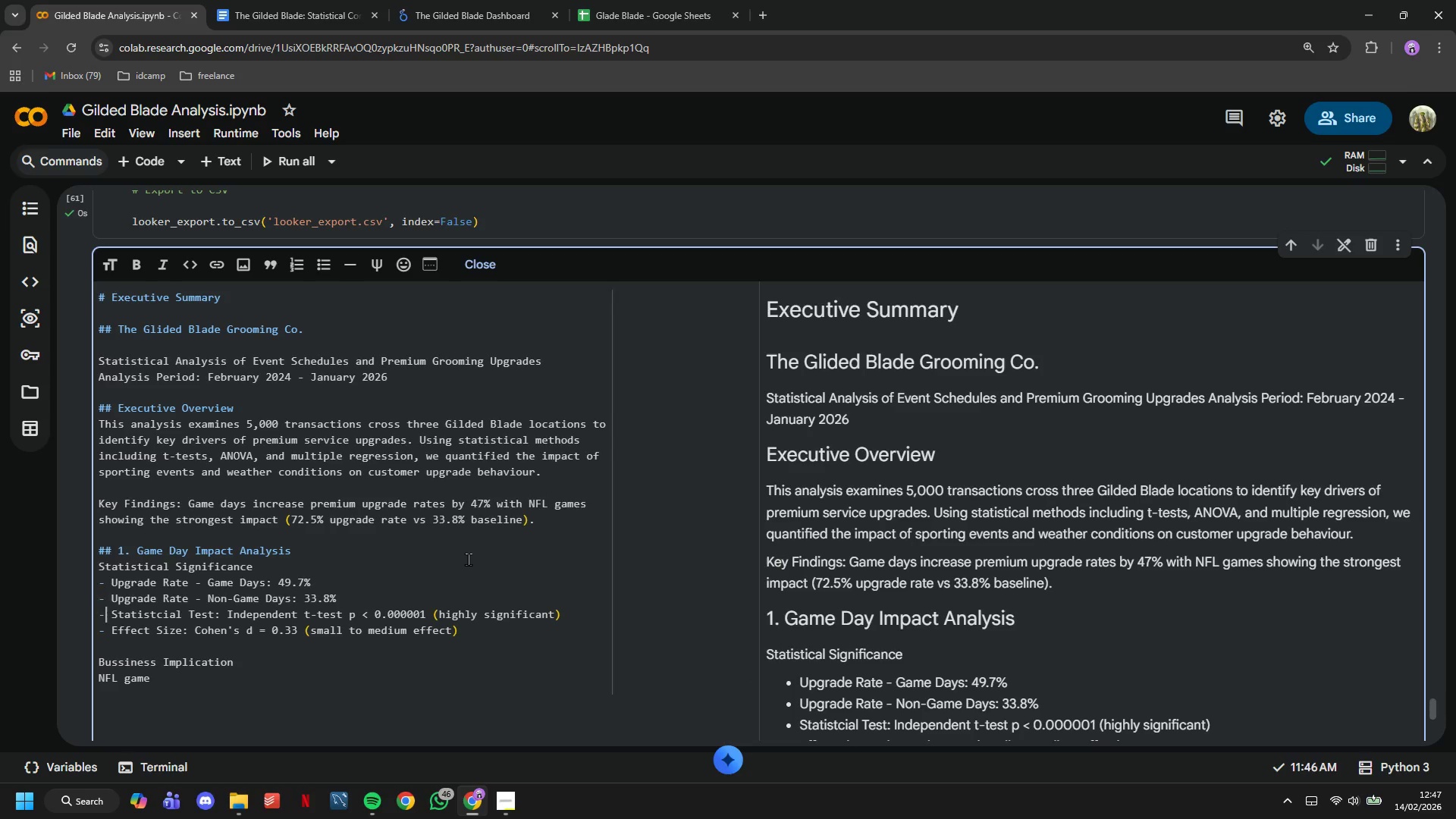 
key(ArrowDown)
 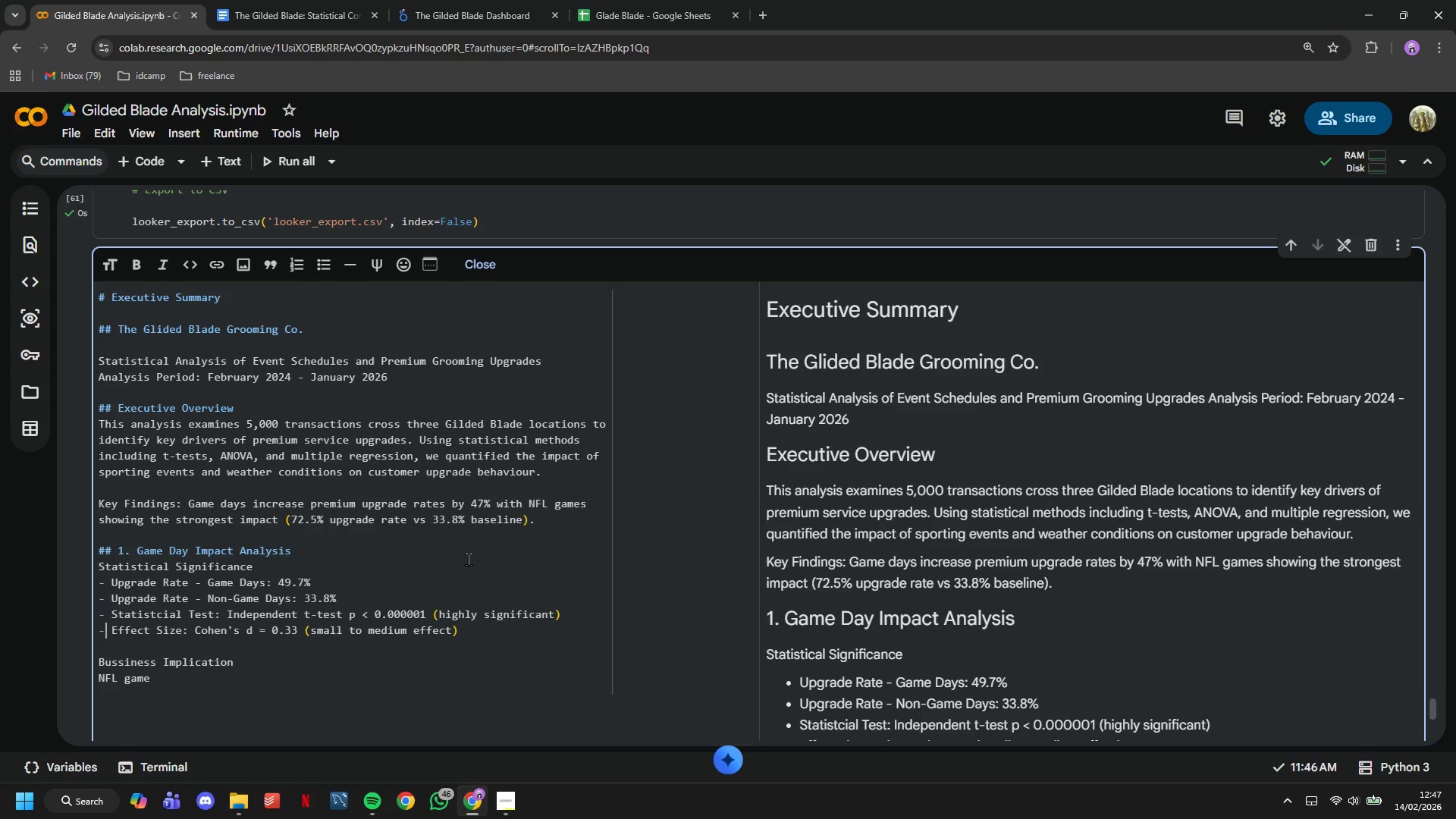 
key(ArrowDown)
 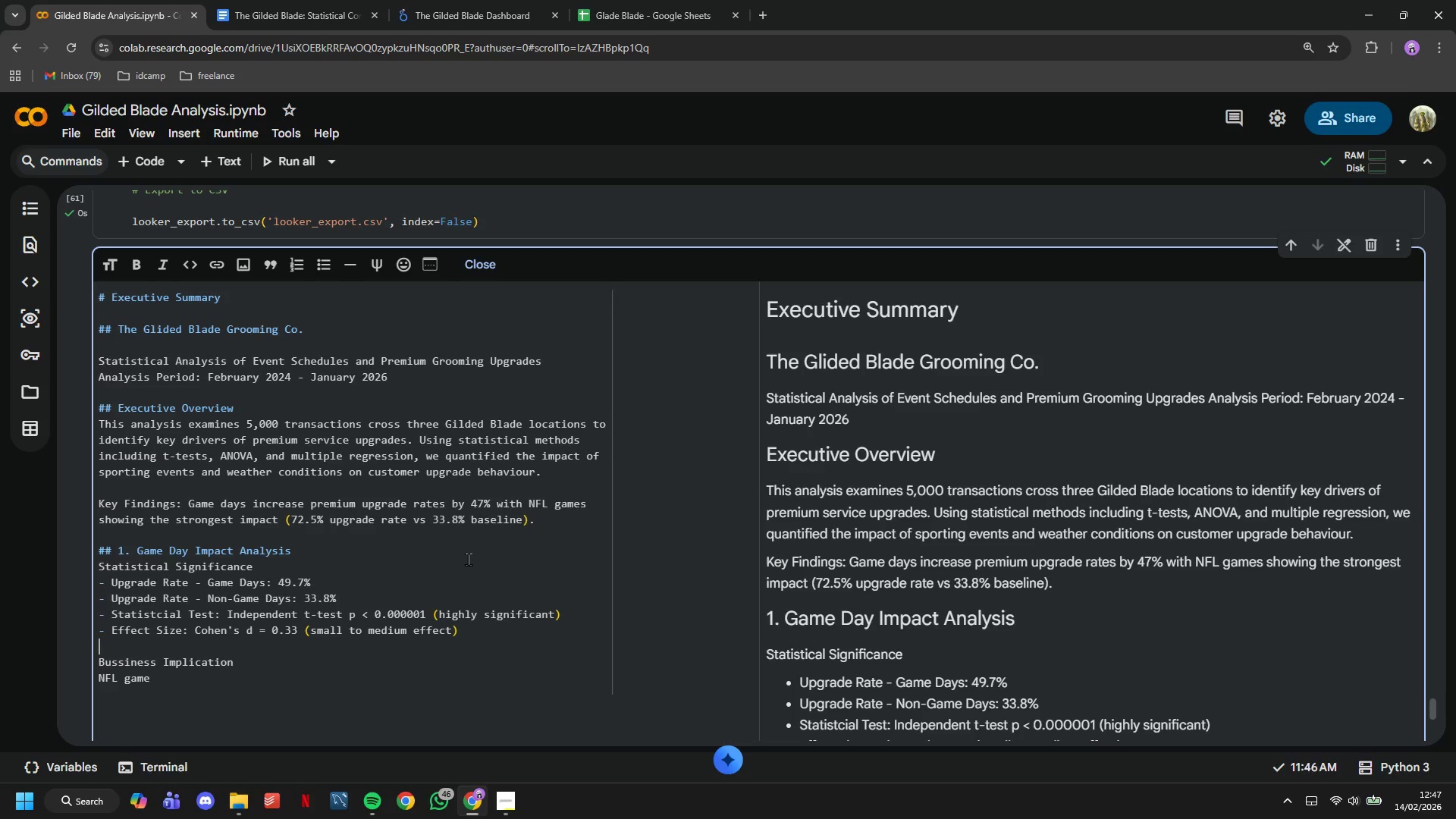 
key(ArrowDown)
 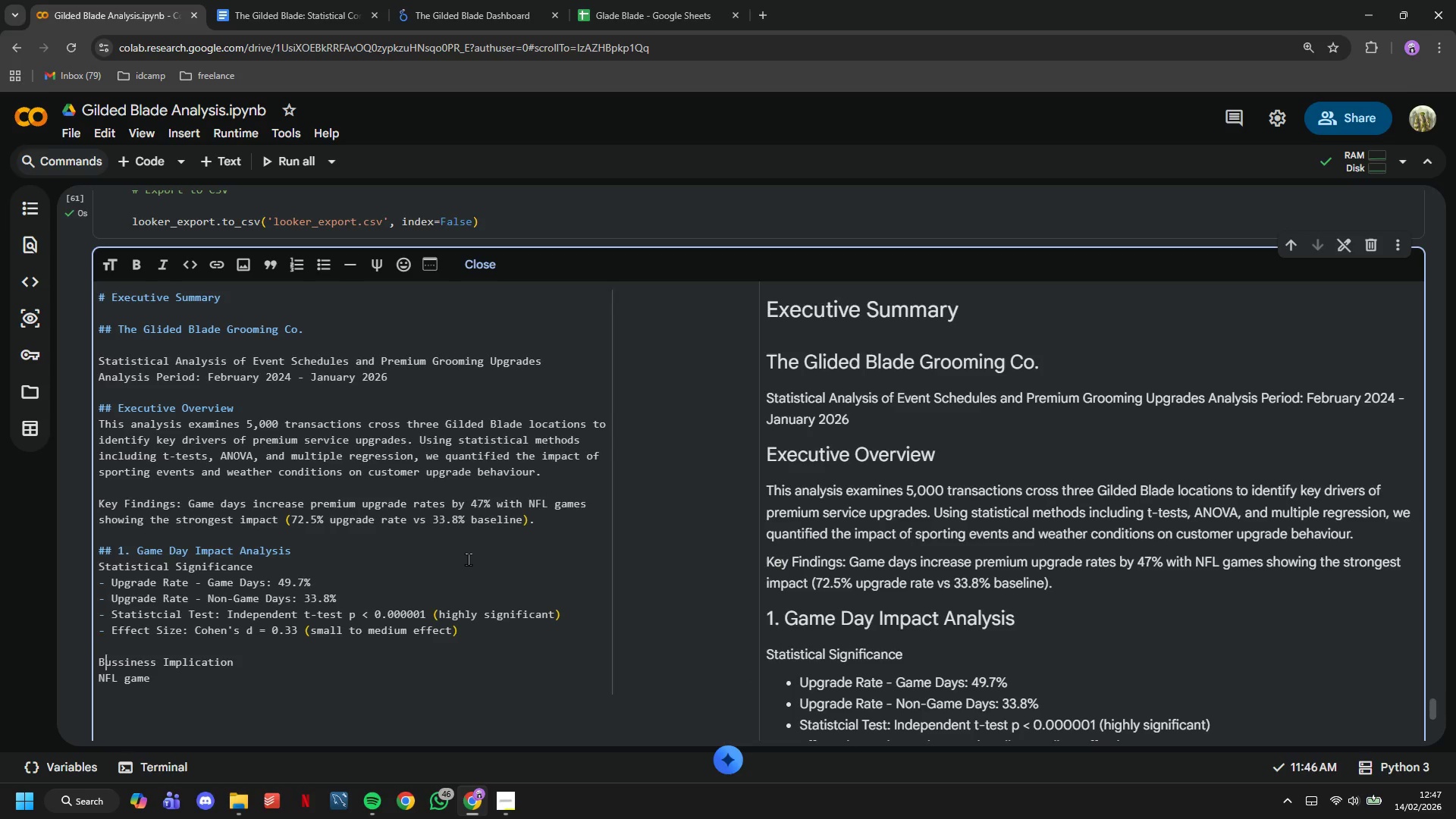 
key(ArrowDown)
 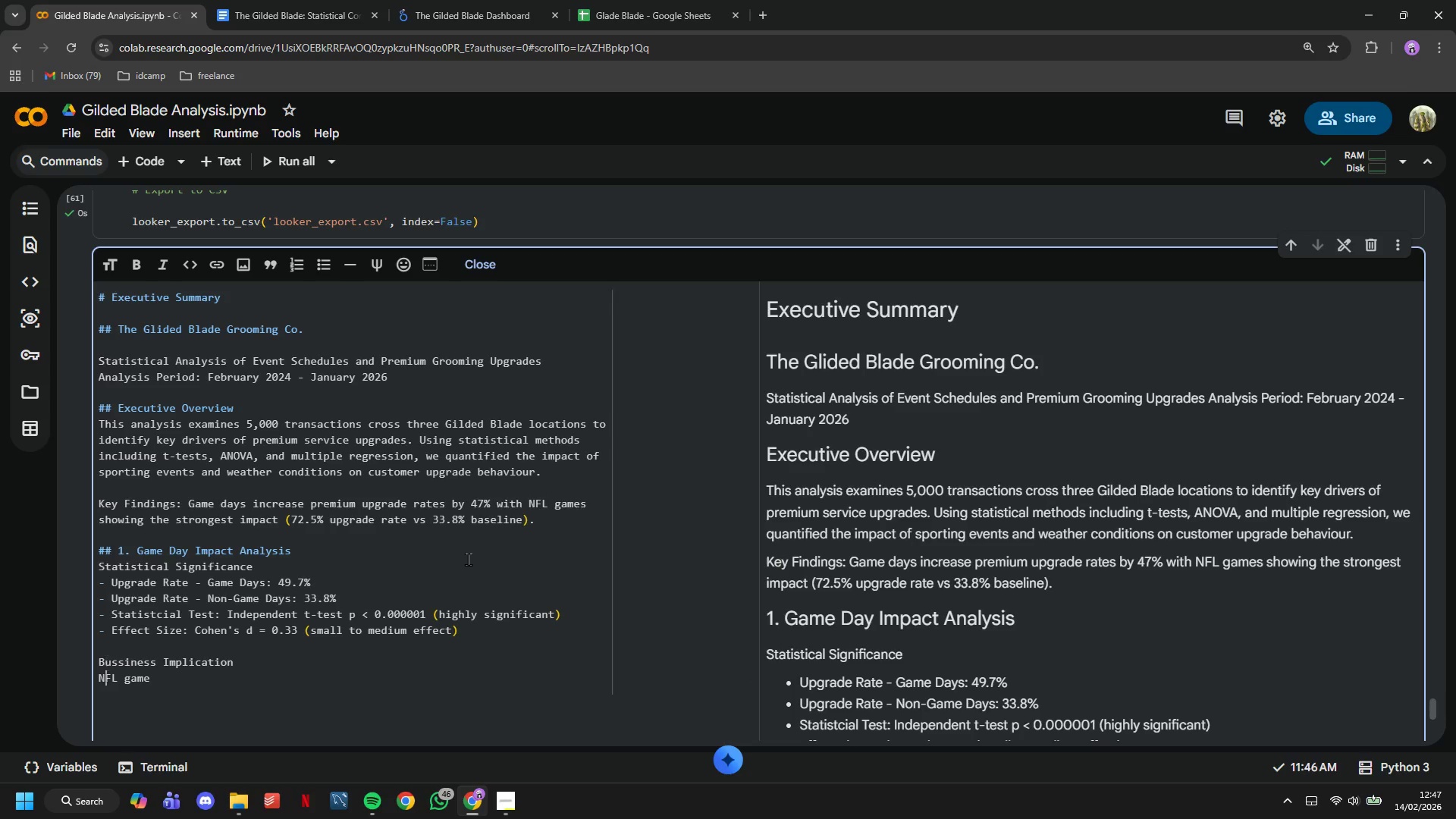 
key(ArrowDown)
 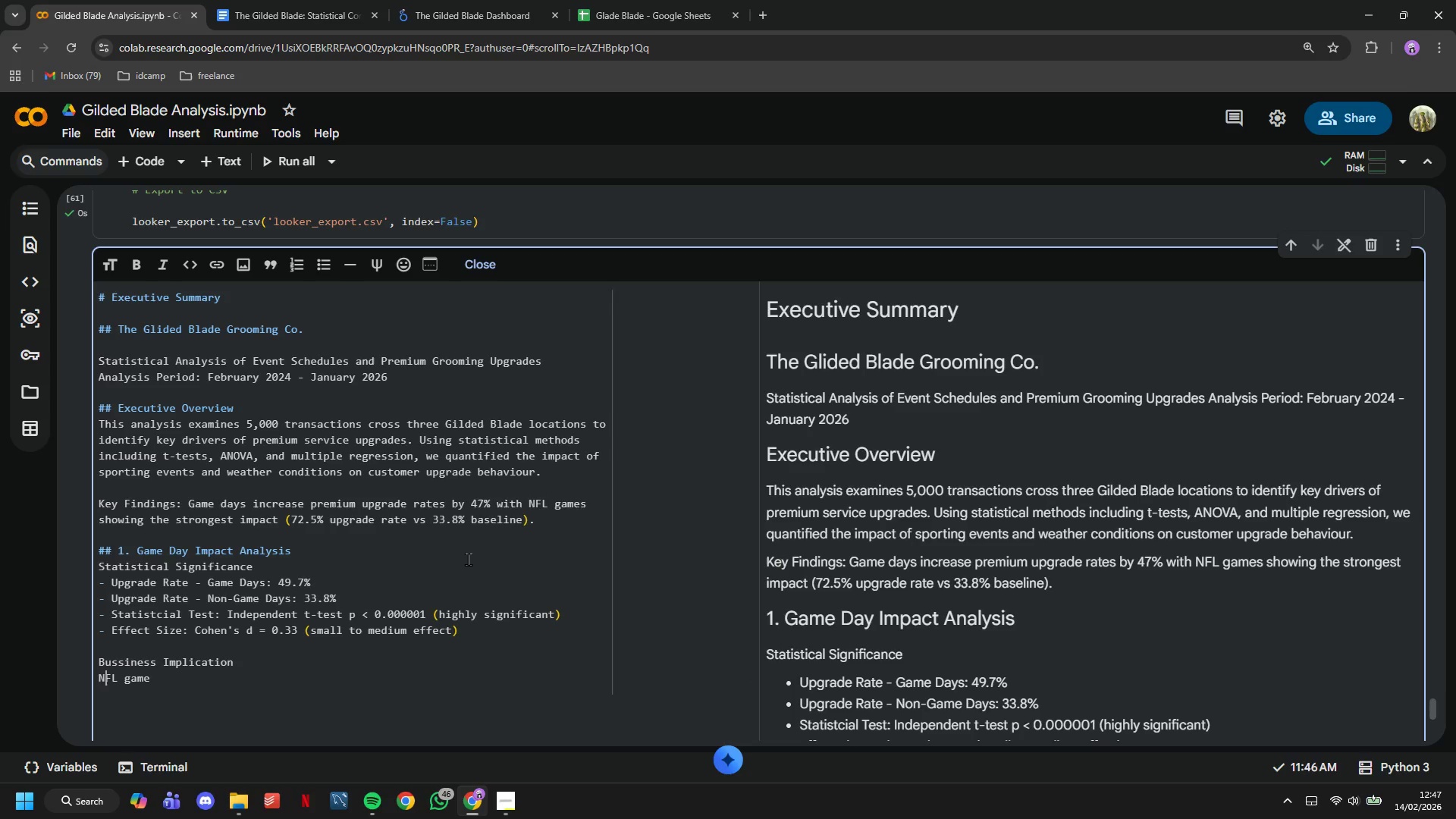 
key(ArrowDown)
 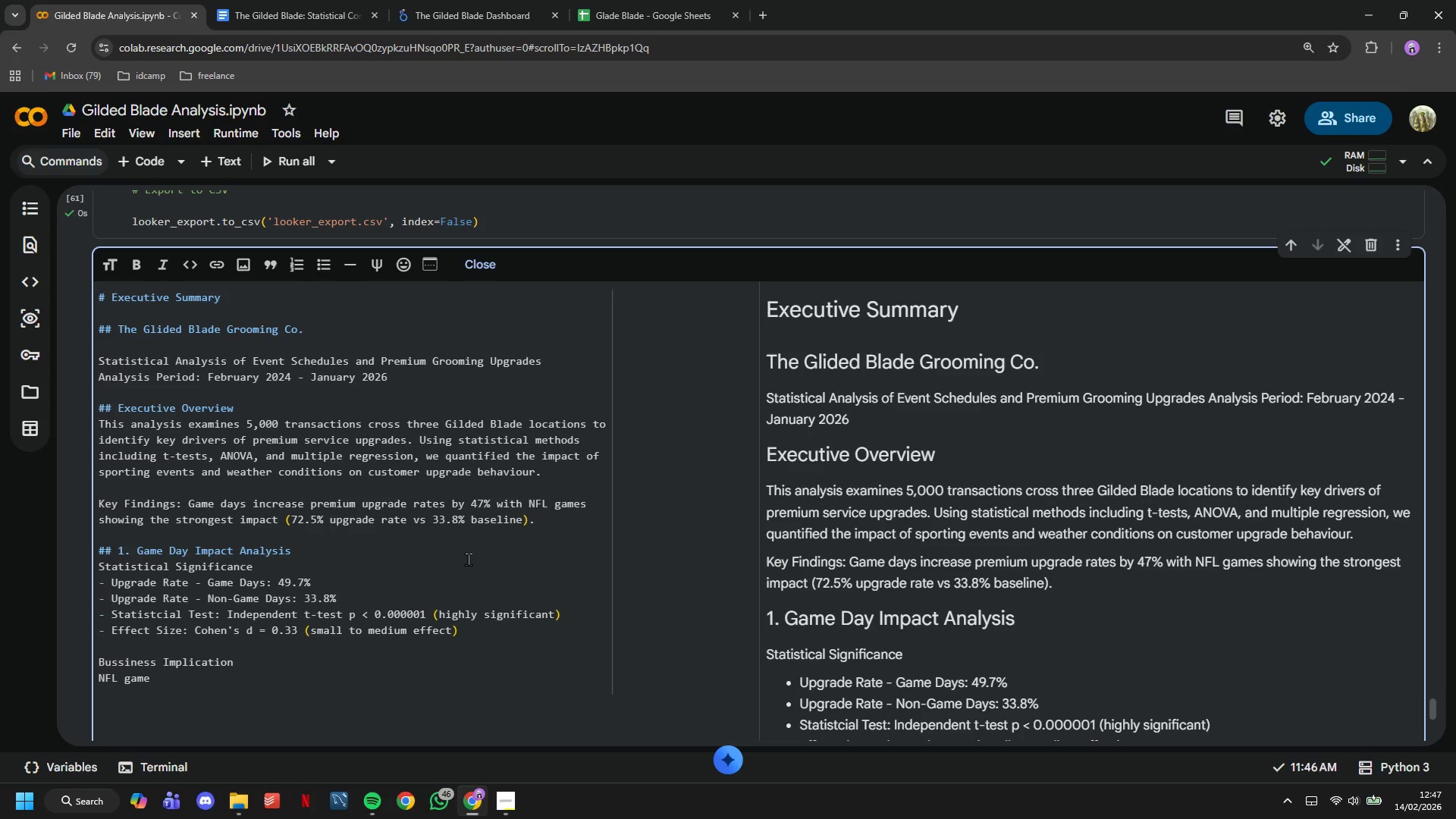 
type(days generate 2.1x the upgrade rate of non-game days )
key(Backspace)
type(, representing significn)
key(Backspace)
type(ant revenue opportunity throgh ta)
key(Backspace)
key(Backspace)
key(Backspace)
key(Backspace)
key(Backspace)
type(ugh targeted staffing and marketing.)
 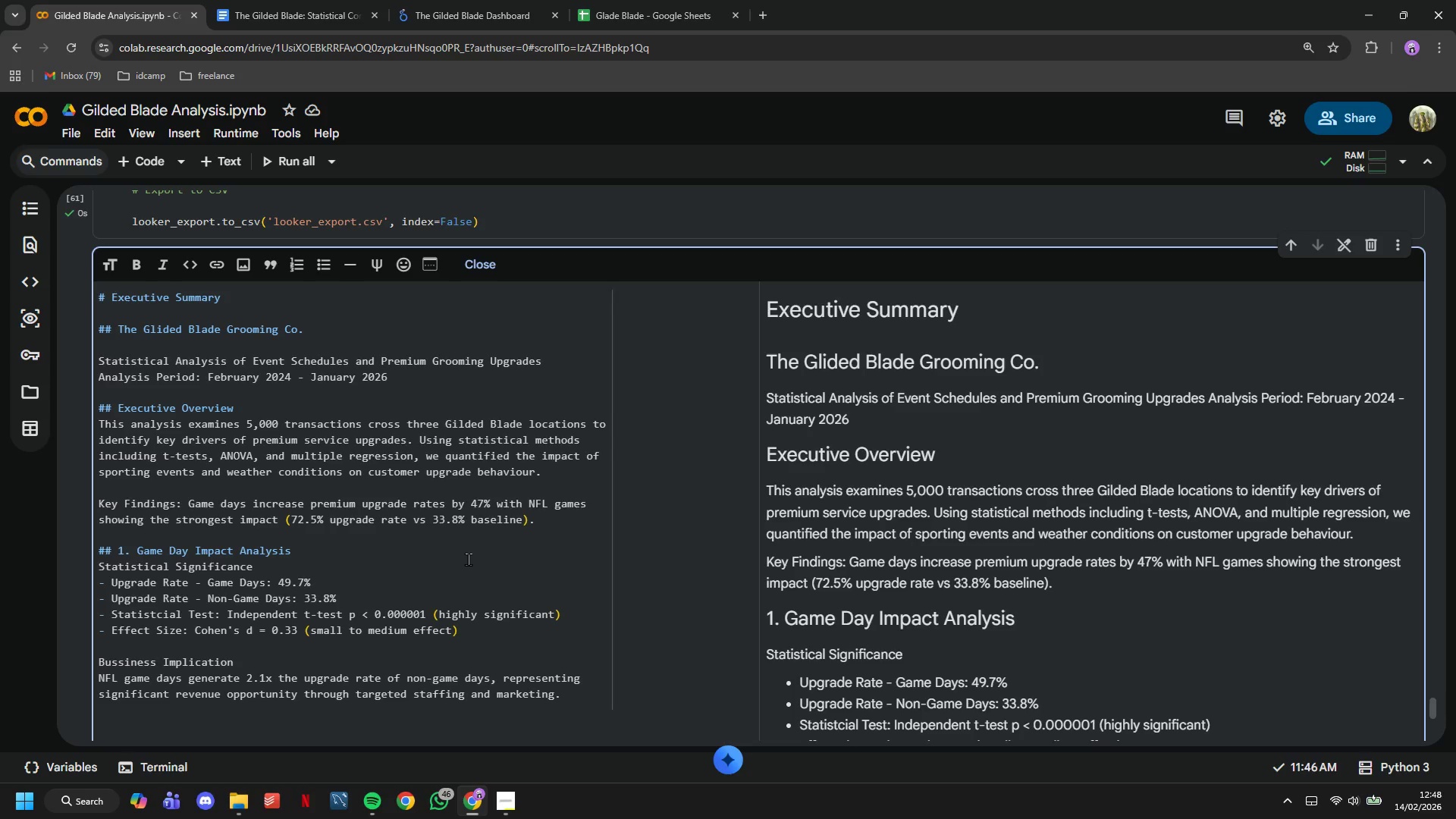 
wait(10.58)
 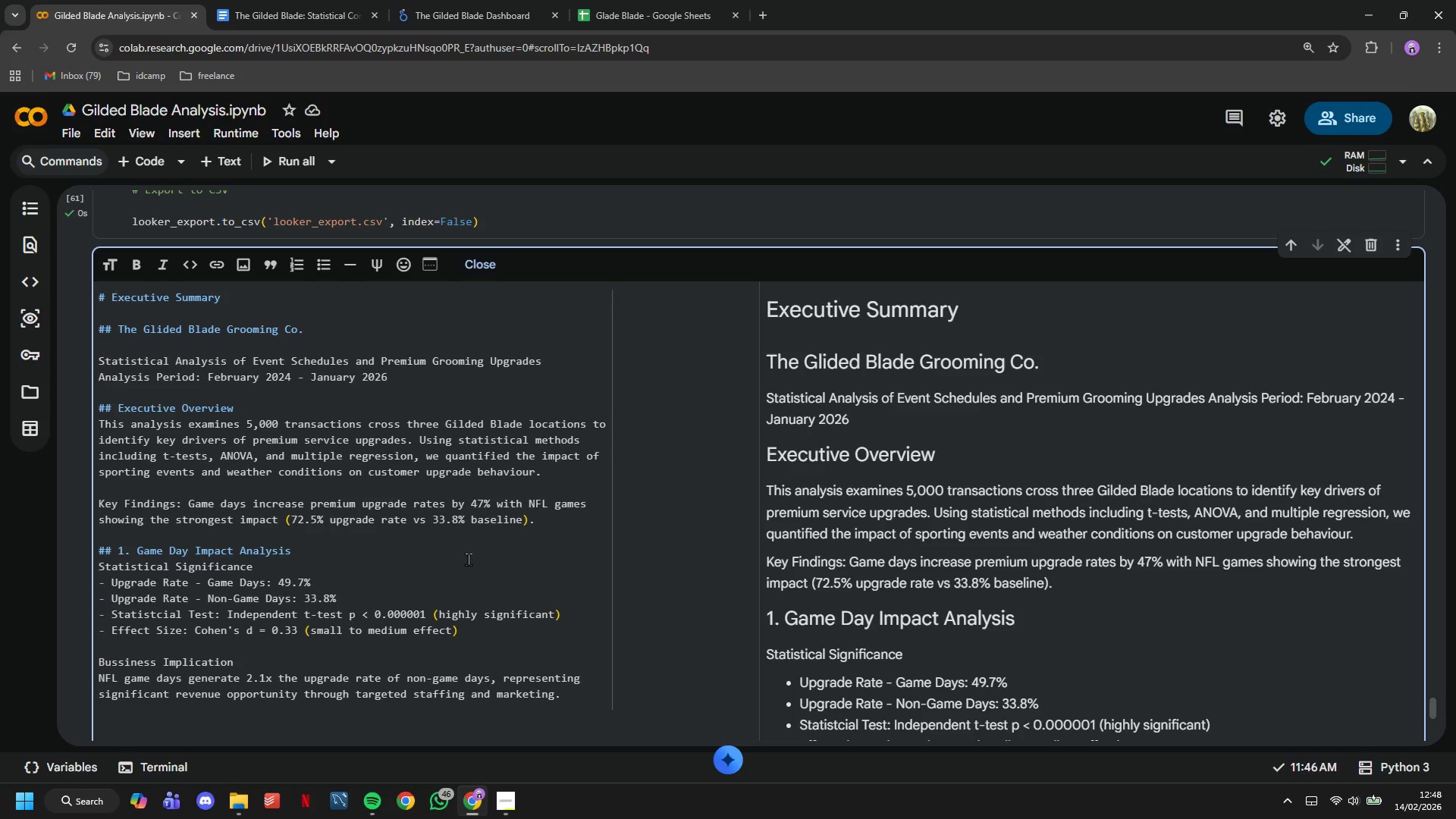 
key(Enter)
 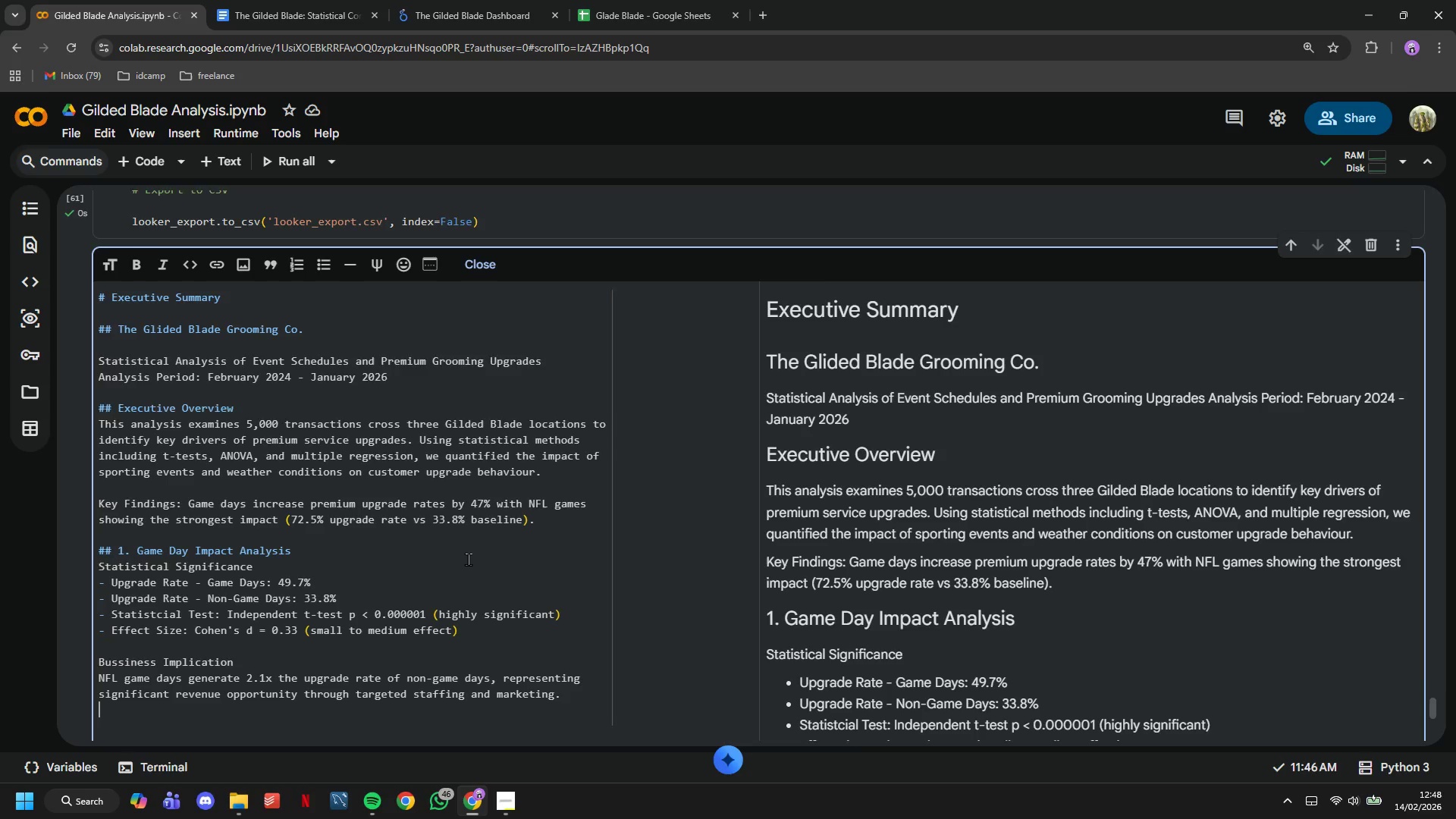 
key(Enter)
 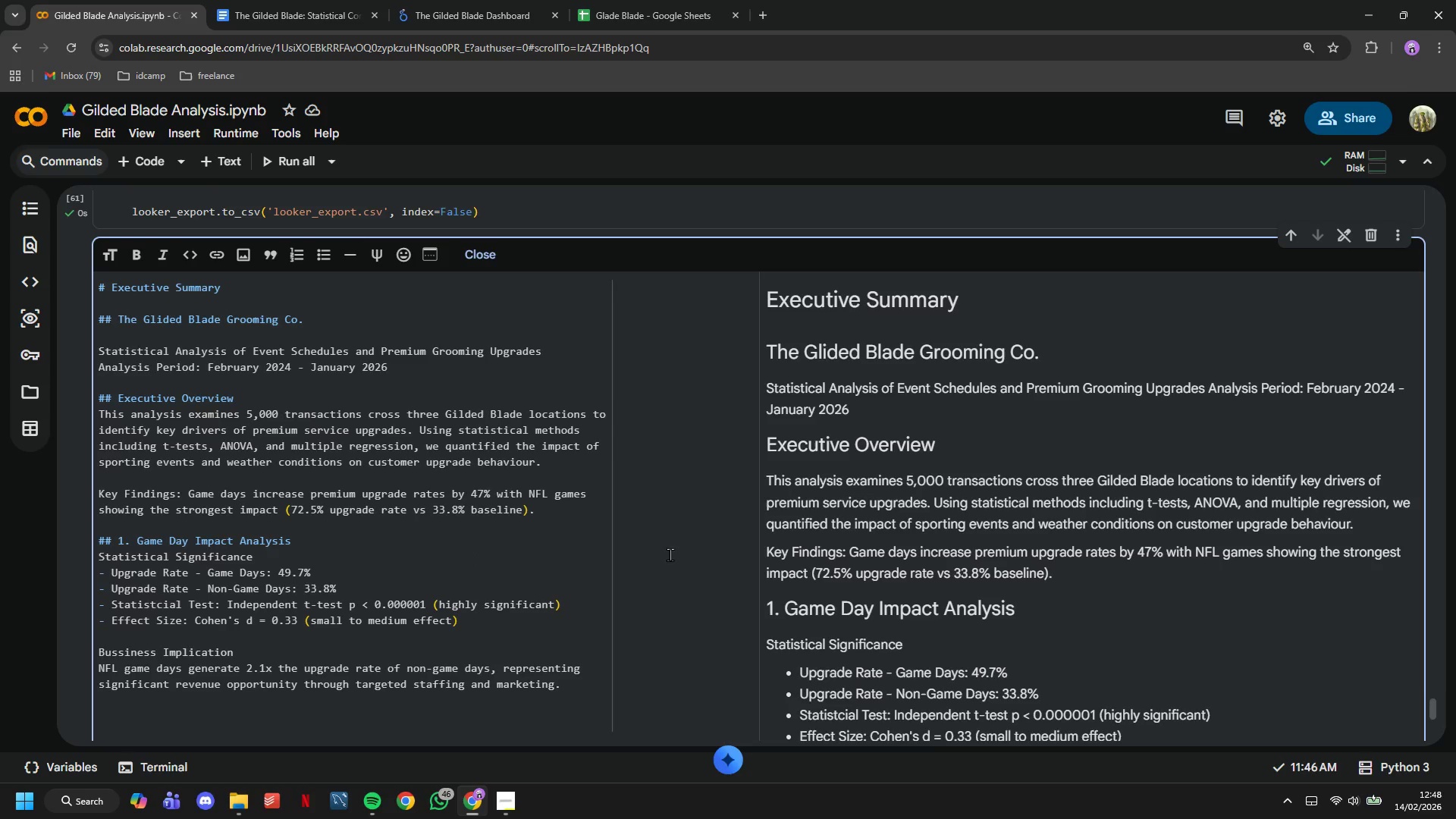 
scroll: coordinate [780, 543], scroll_direction: down, amount: 2.0
 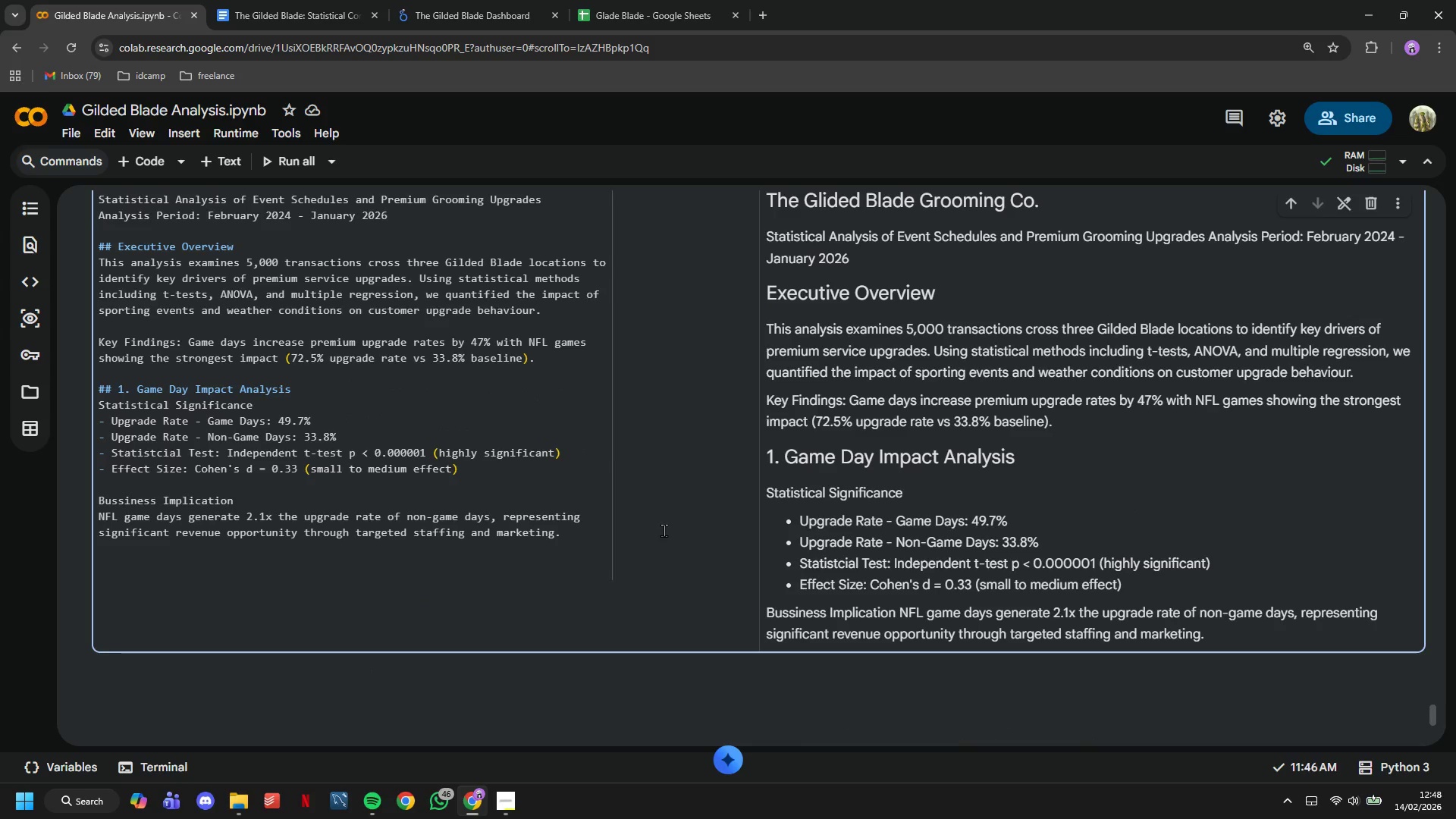 
type(## 2. Weate)
key(Backspace)
type(her Correlation Findings)
 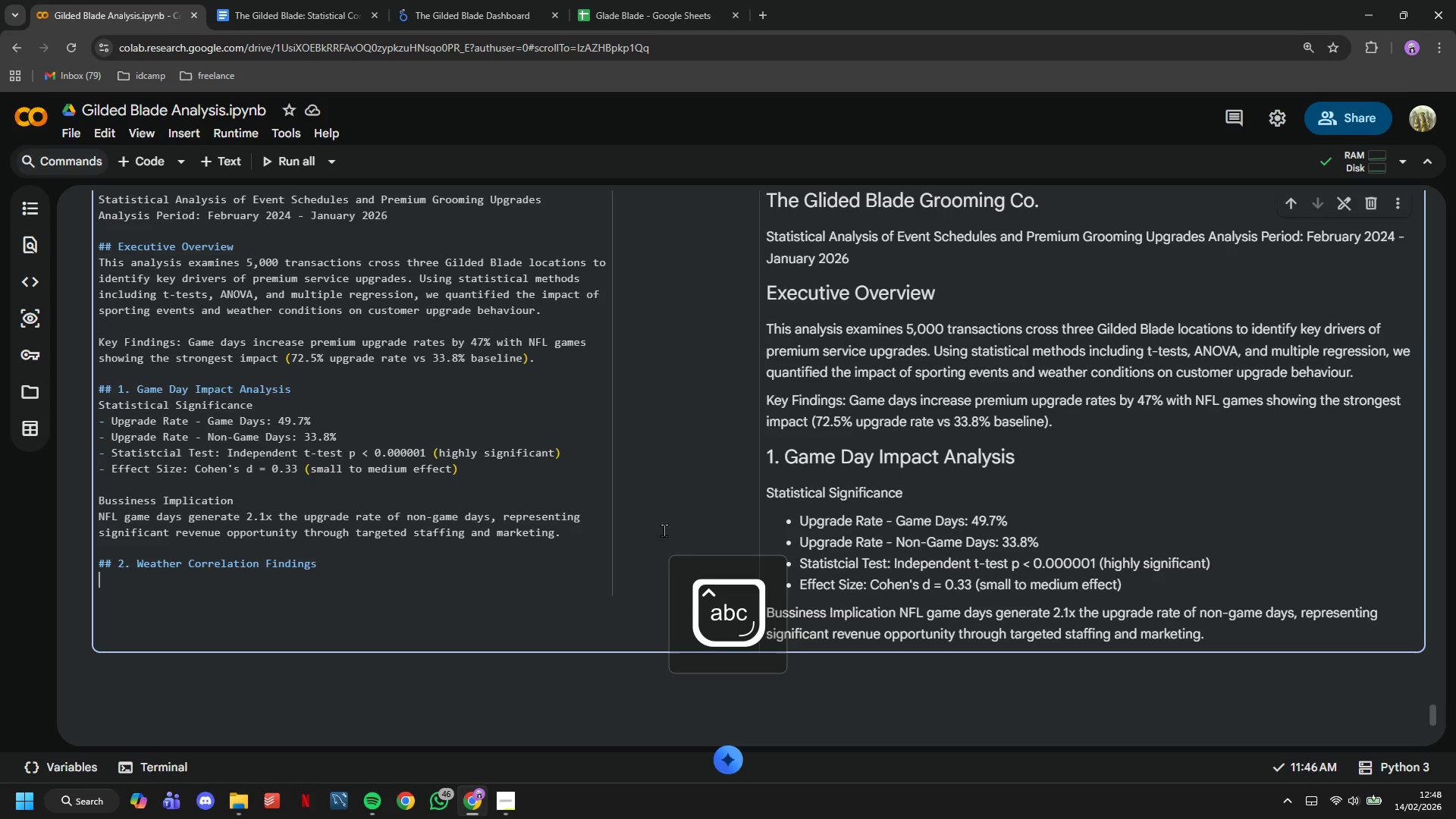 
key(Enter)
 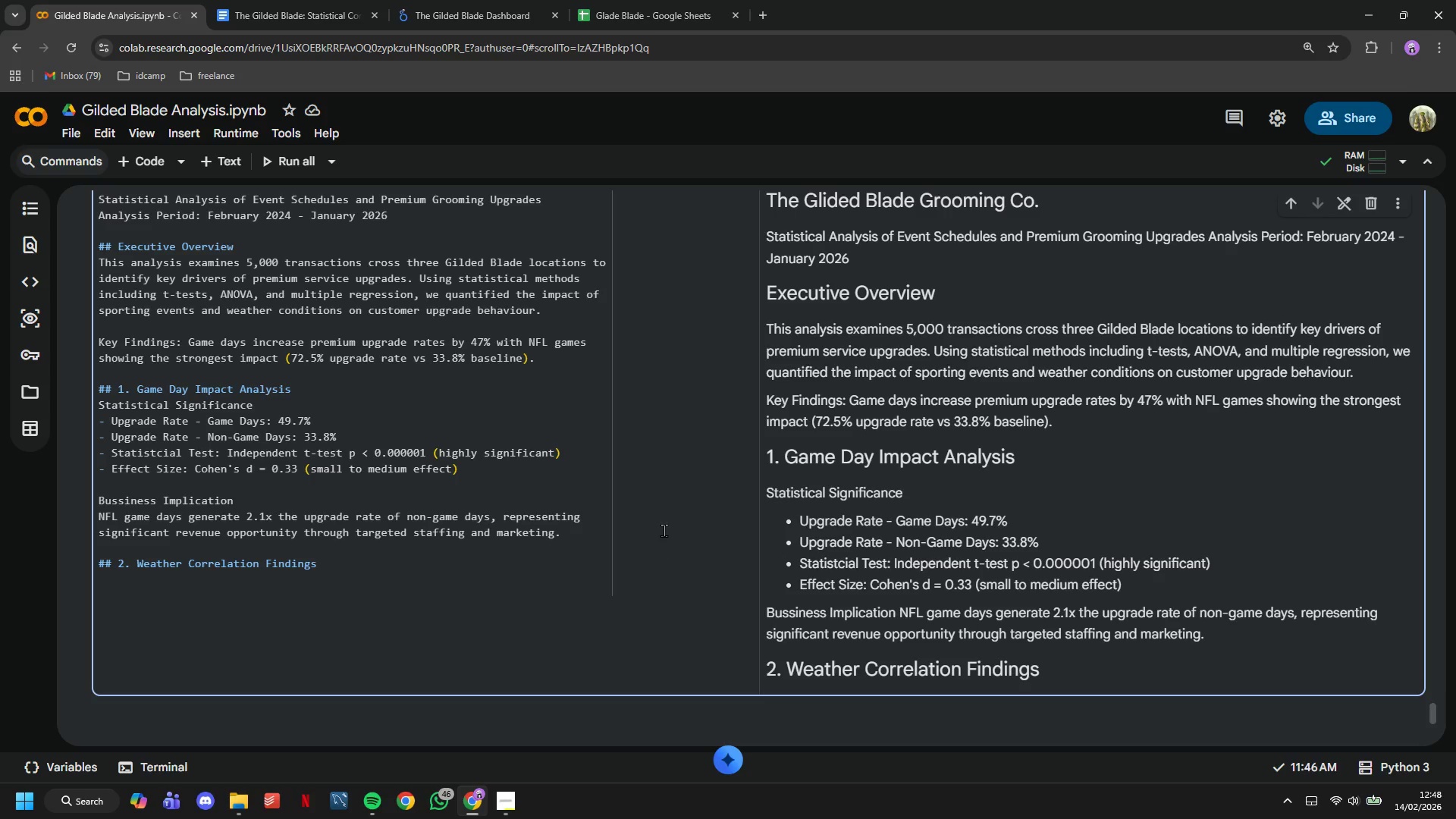 
key(CapsLock)
 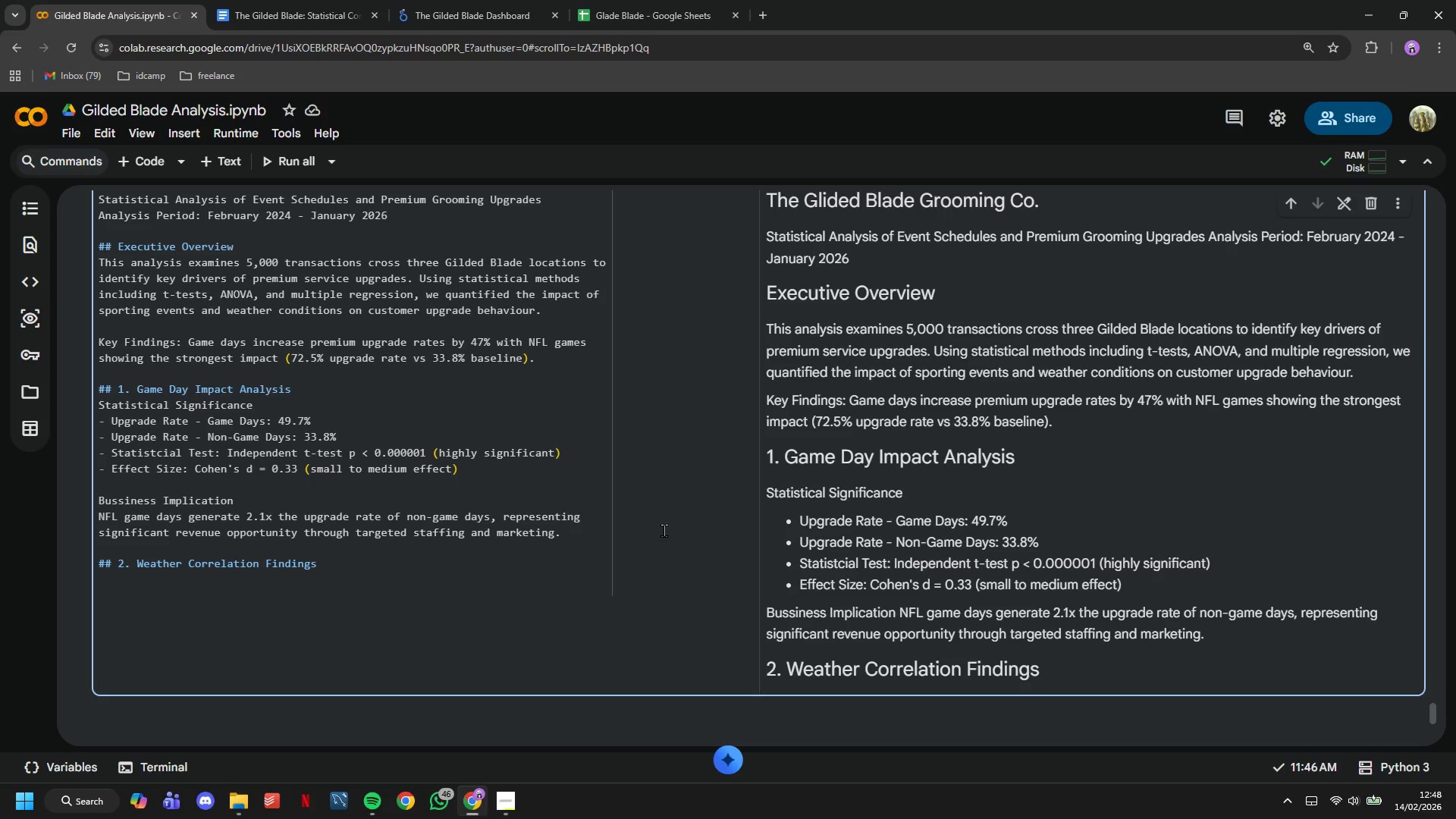 
wait(6.77)
 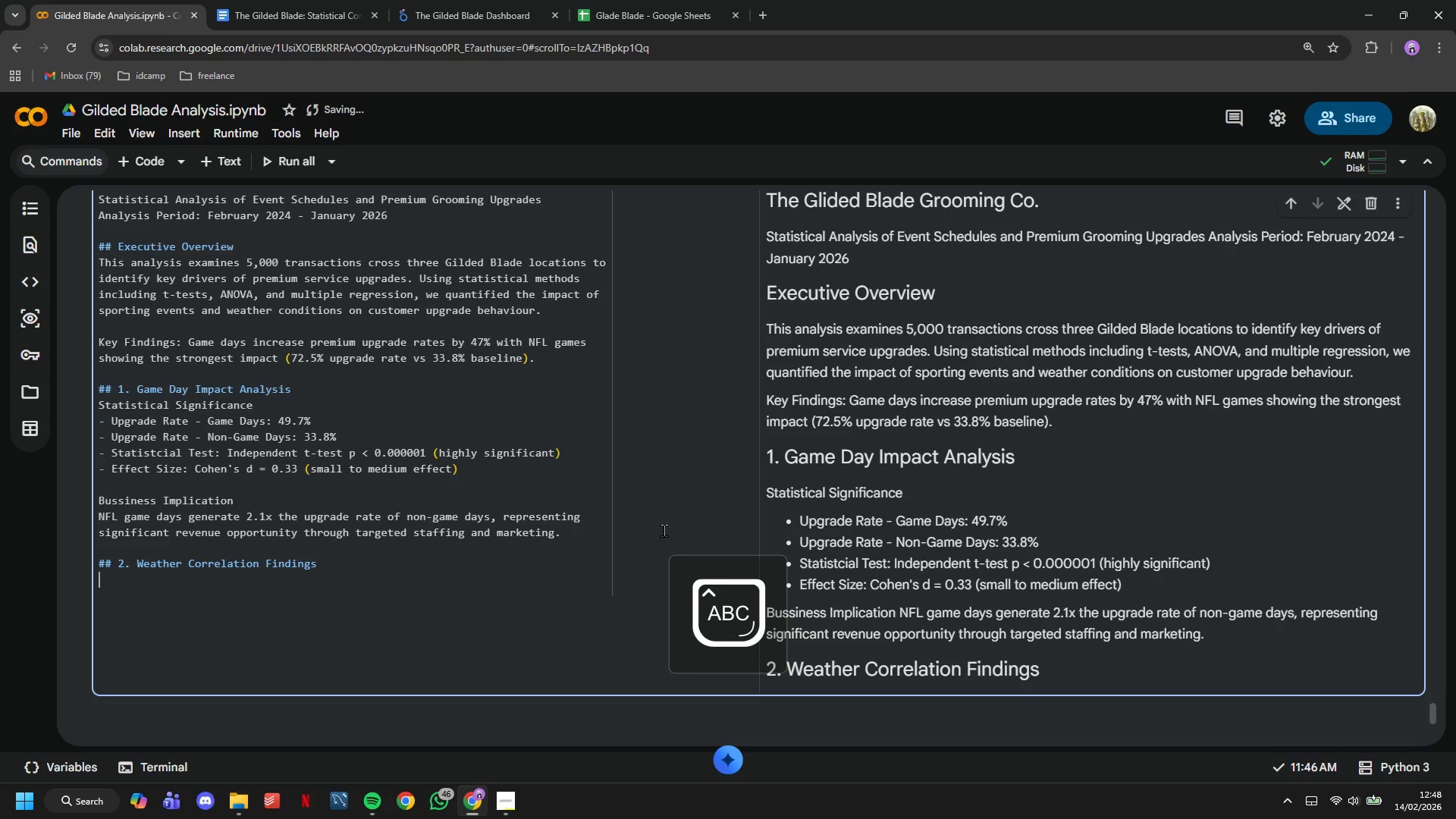 
type(Multiple Regression Resuls)
key(Backspace)
type(ys)
key(Backspace)
key(Backspace)
type(ts)
 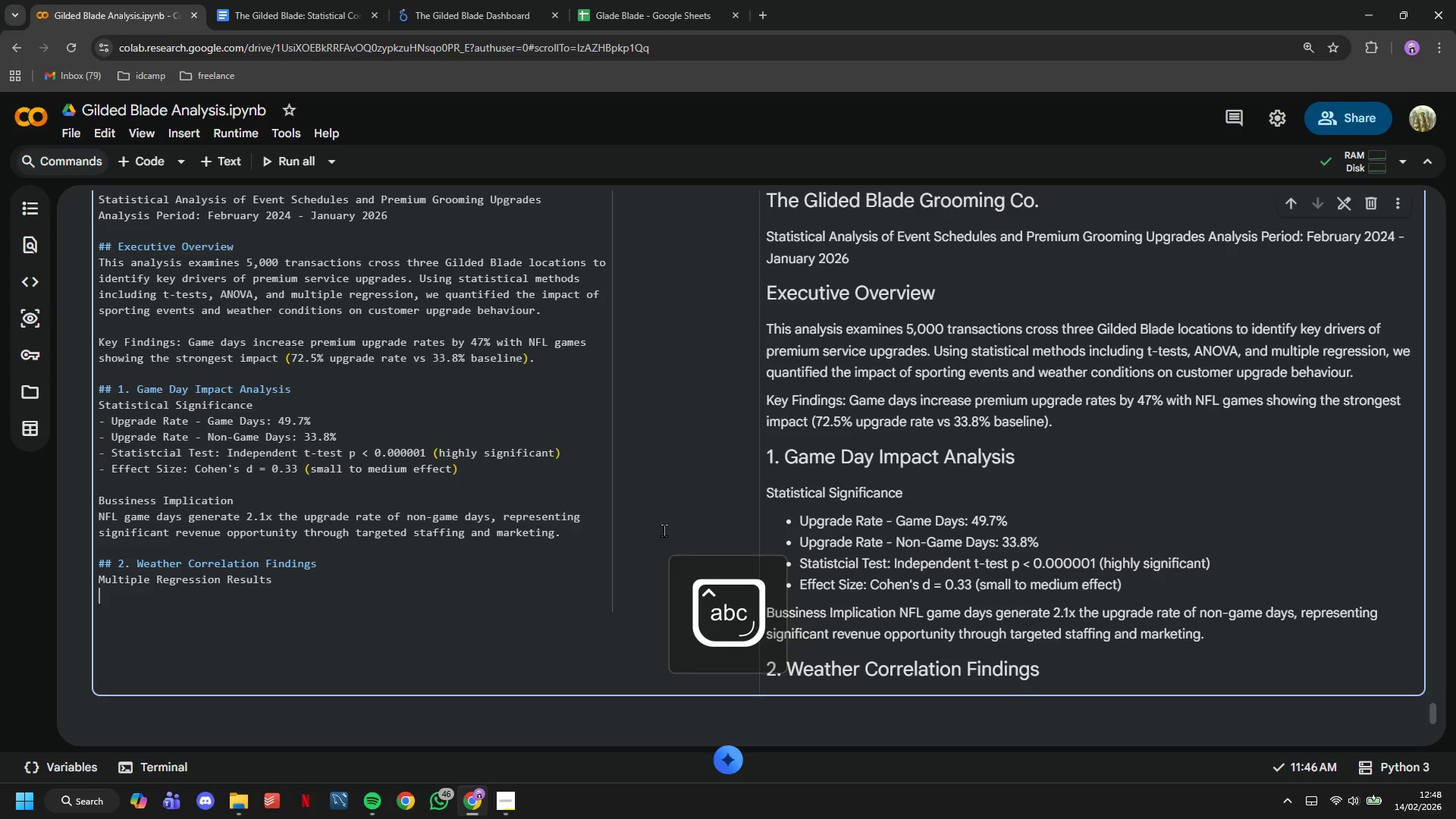 
key(Enter)
 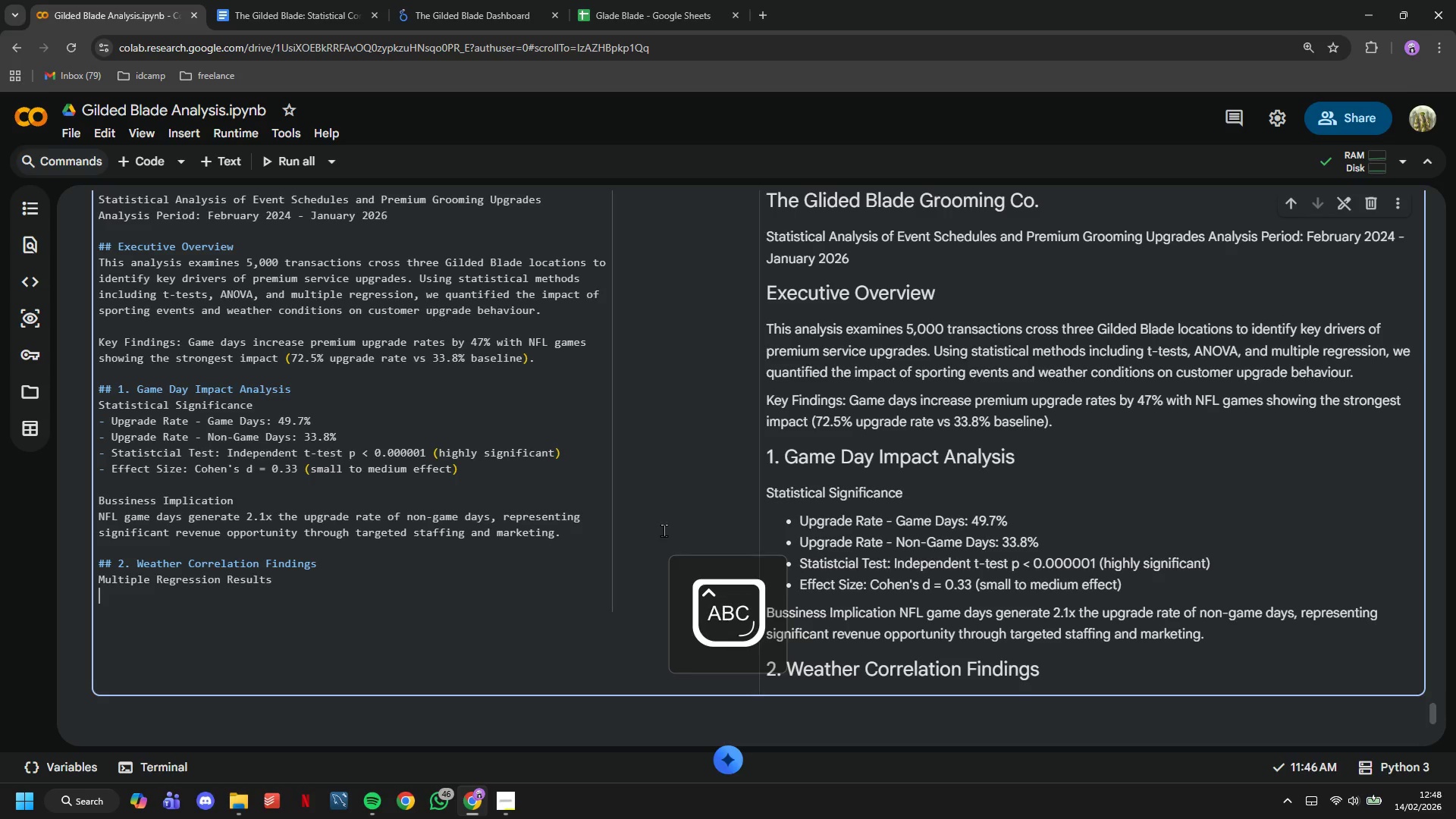 
type(Model Significance: F: 10)
key(Backspace)
type(9.16, p < 0.0000001)
 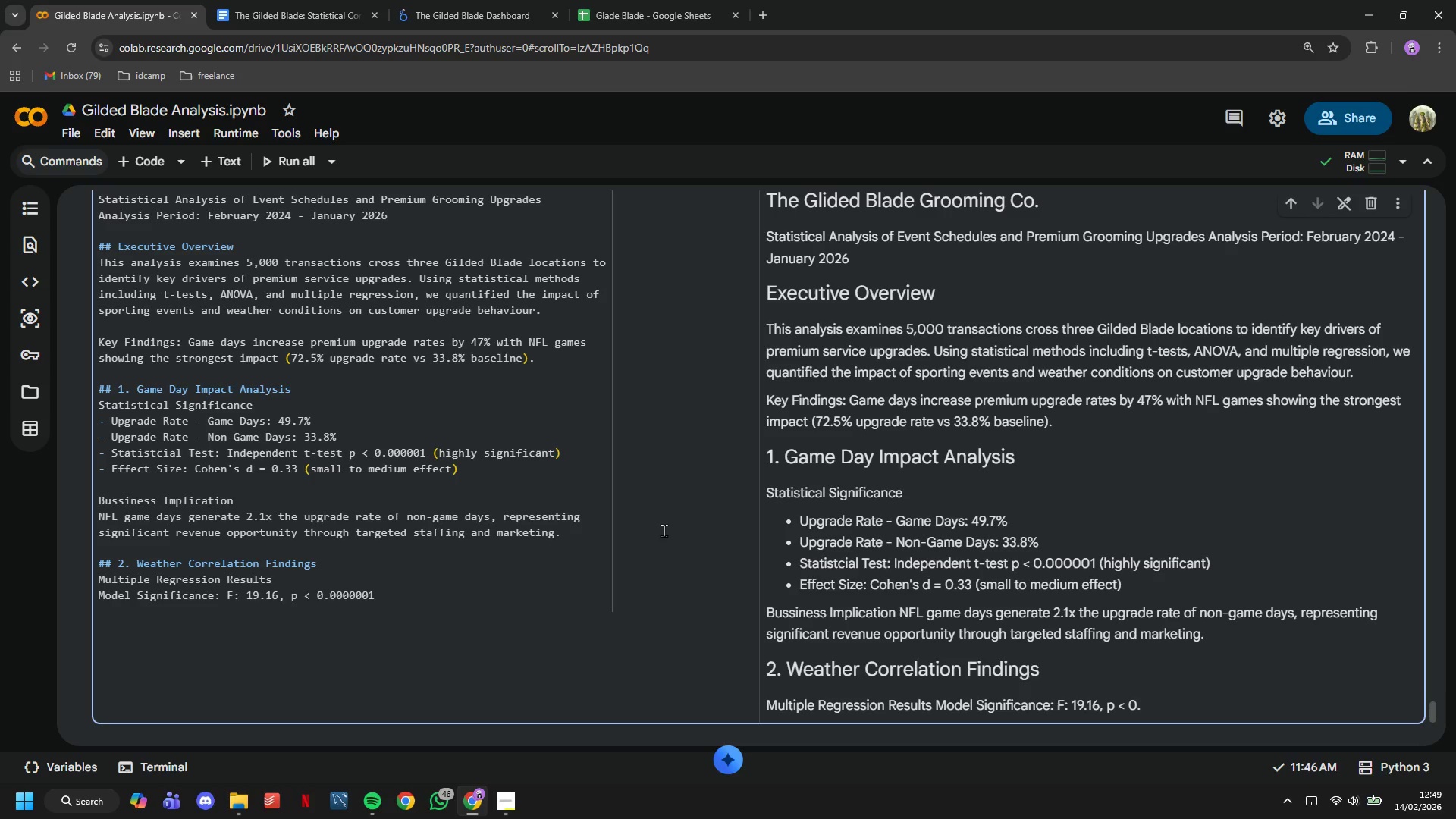 
wait(6.55)
 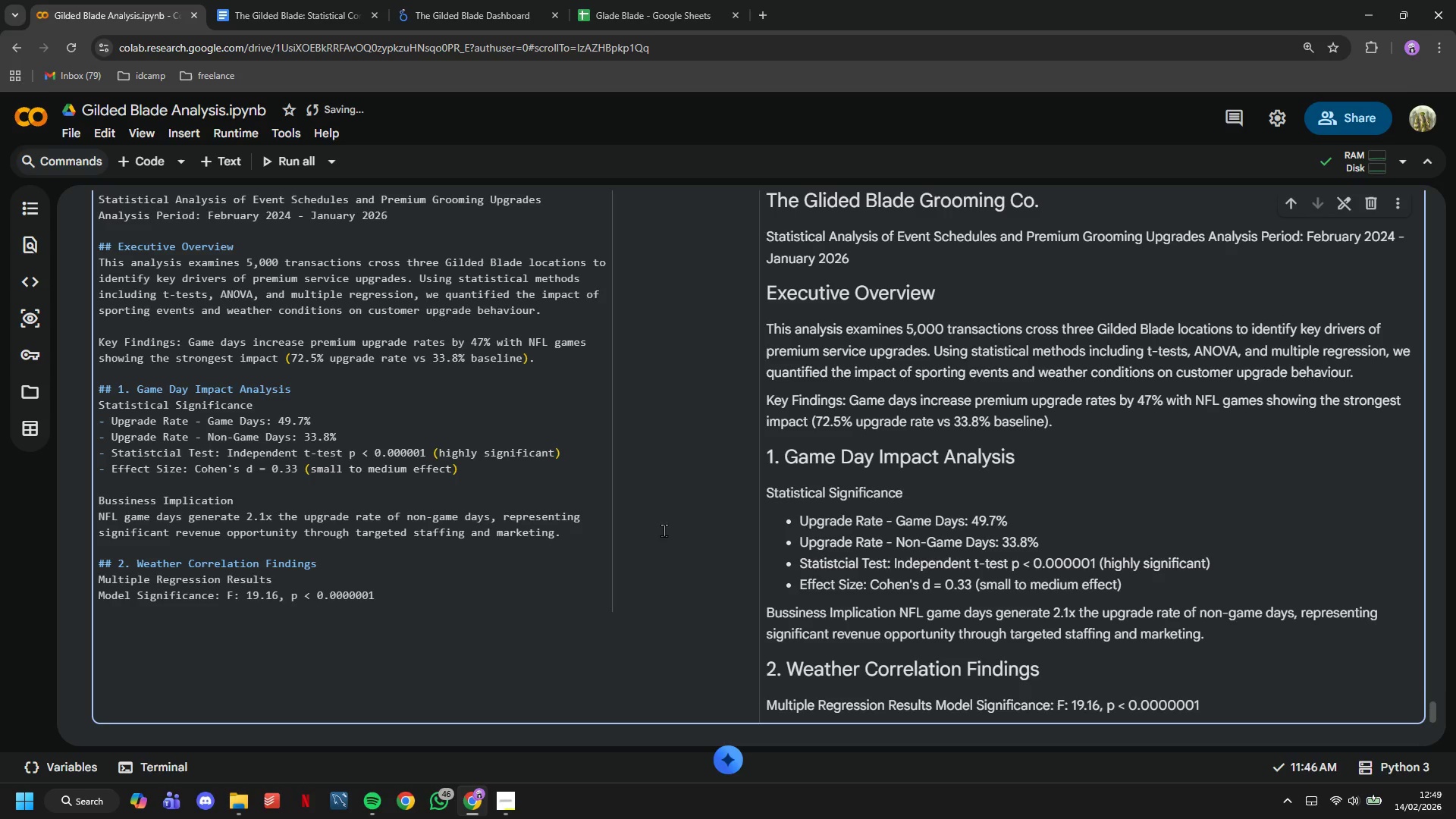 
key(Enter)
 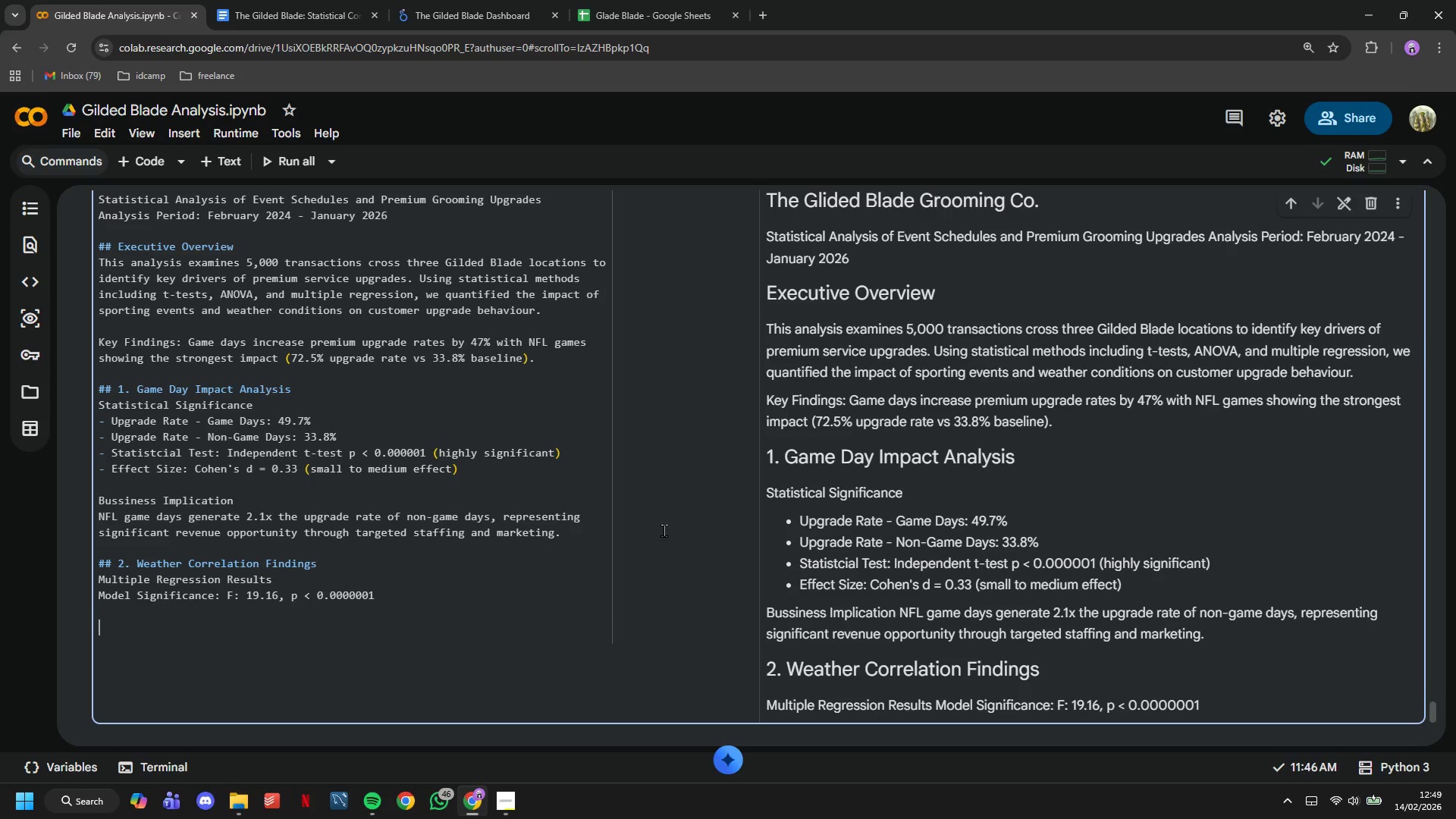 
key(Enter)
 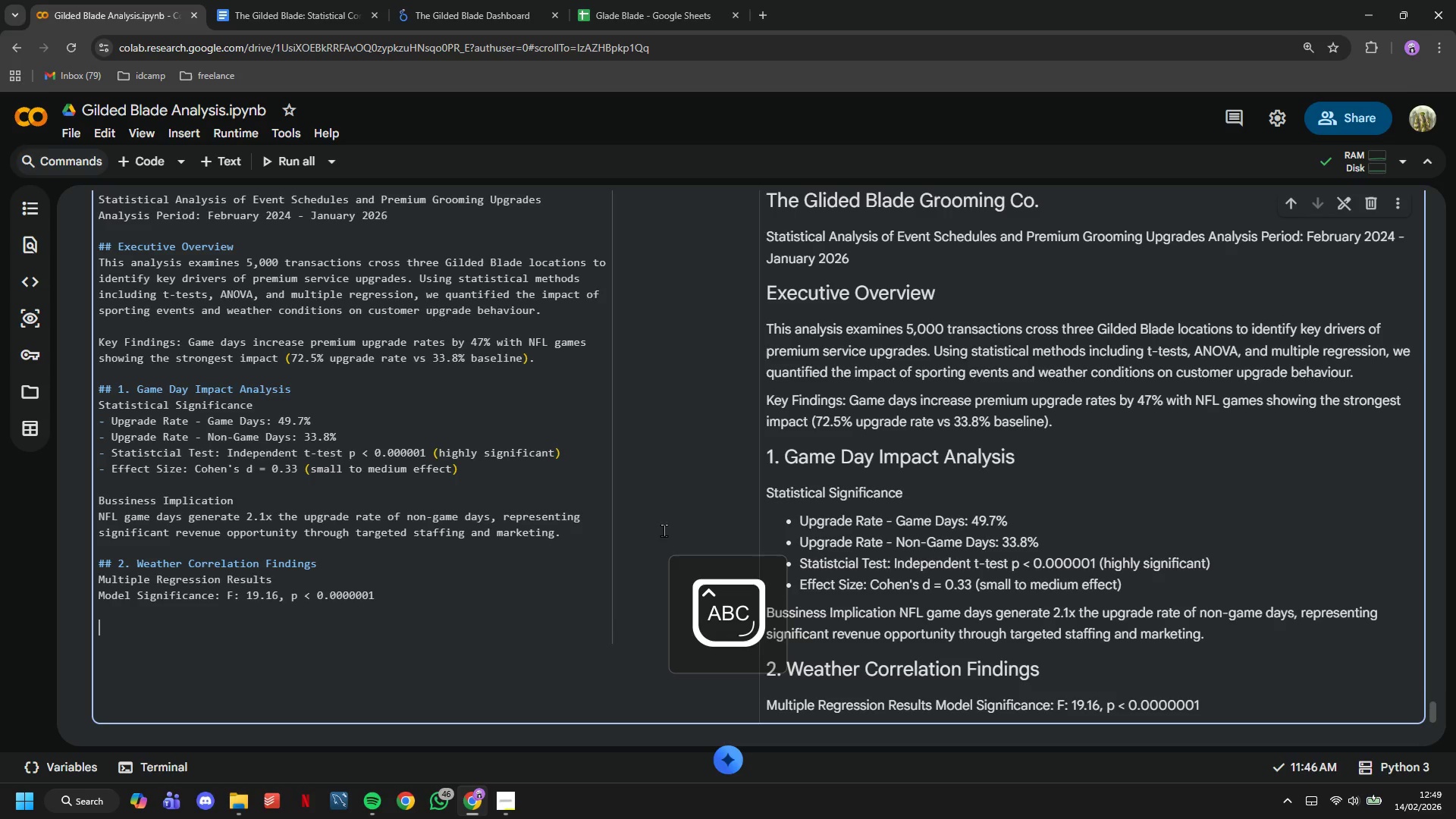 
type(Key Fin)
key(Backspace)
key(Backspace)
type(In)
key(Backspace)
key(Backspace)
key(Backspace)
type(Insights:)
 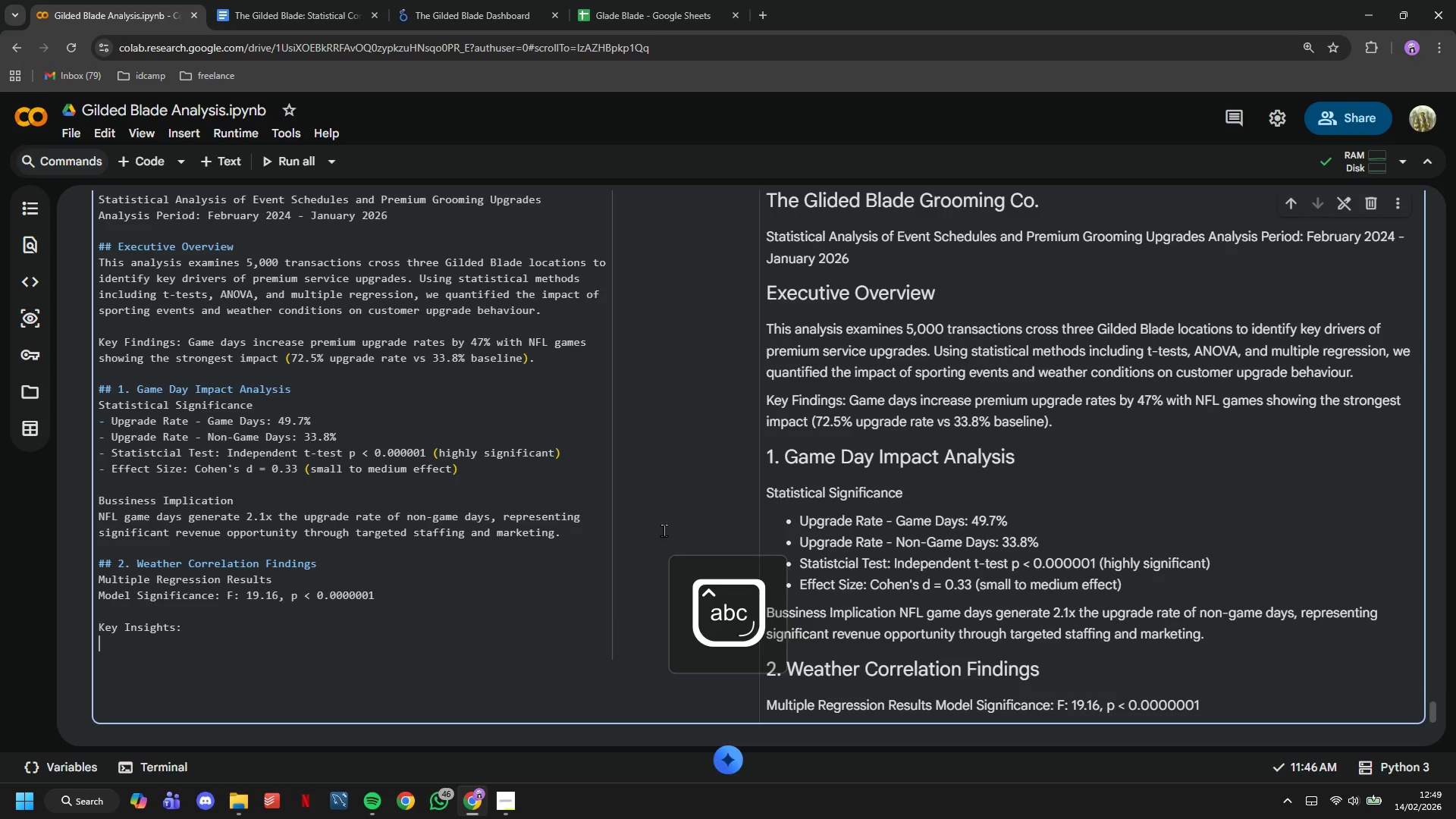 
 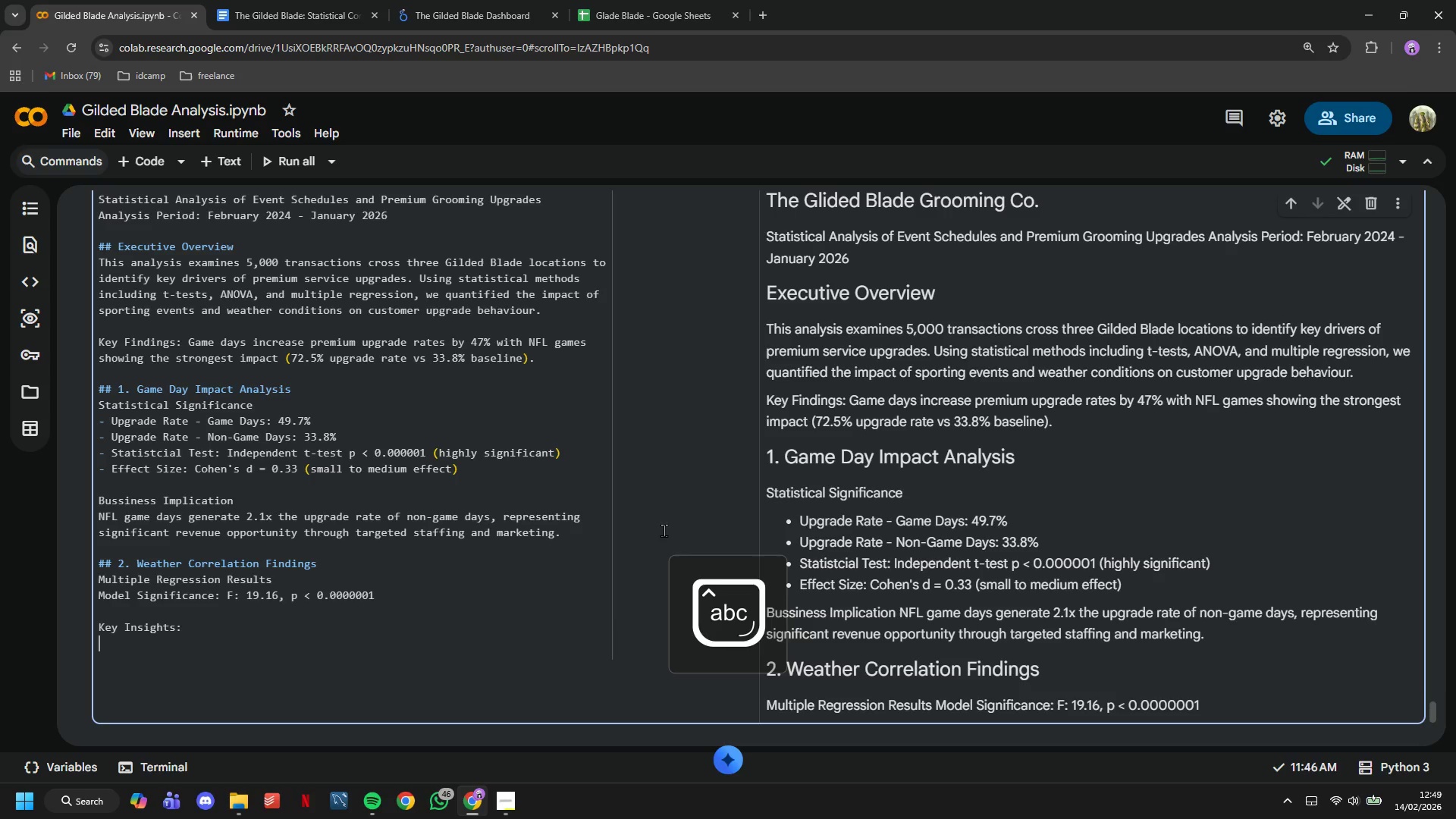 
key(Enter)
 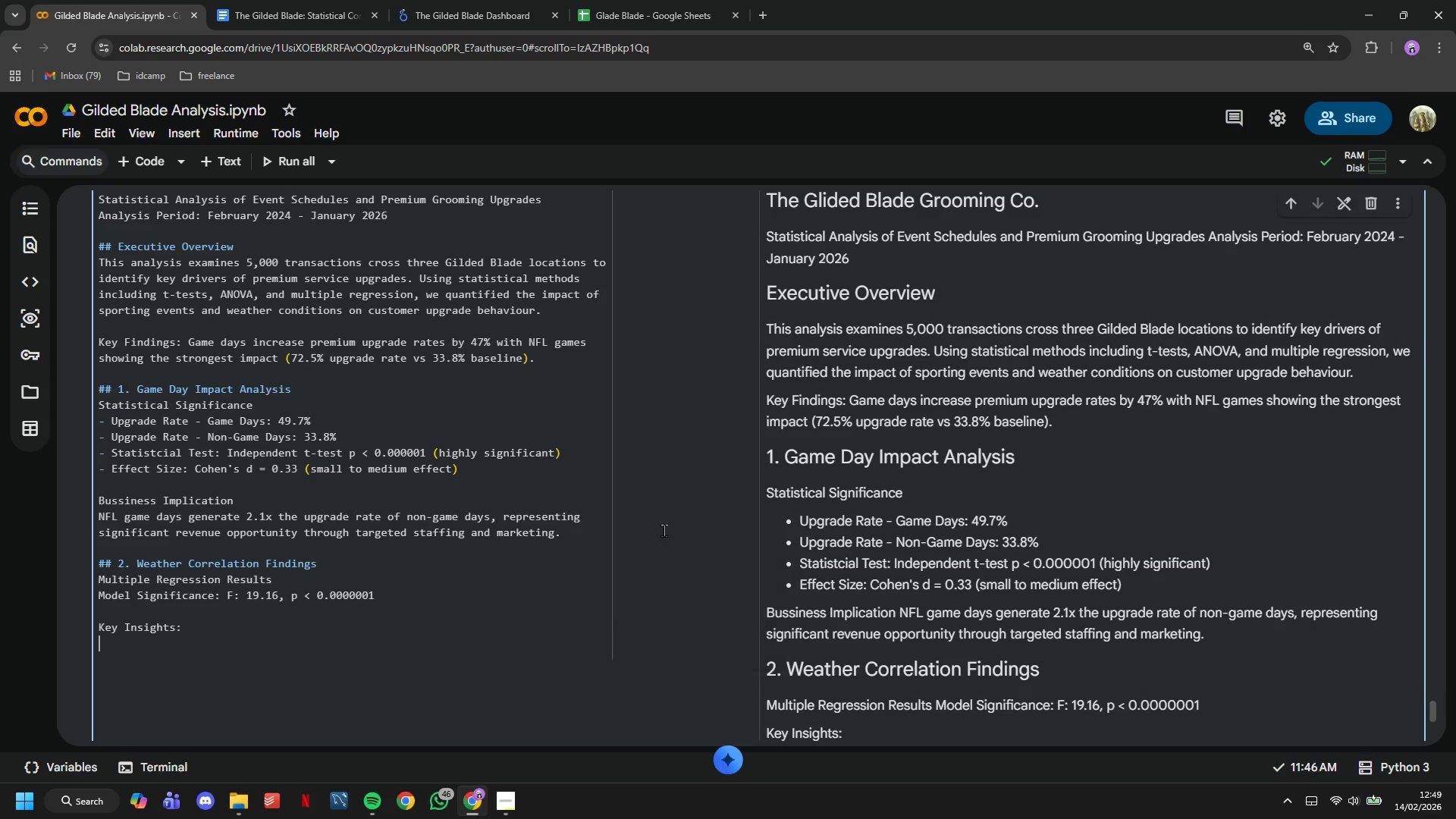 
type(1. Cold Weather : cUSTOMERS SEEK HOT TOWEL TREATMENTS AND WARN)
key(Backspace)
type(MING SERVICES)
 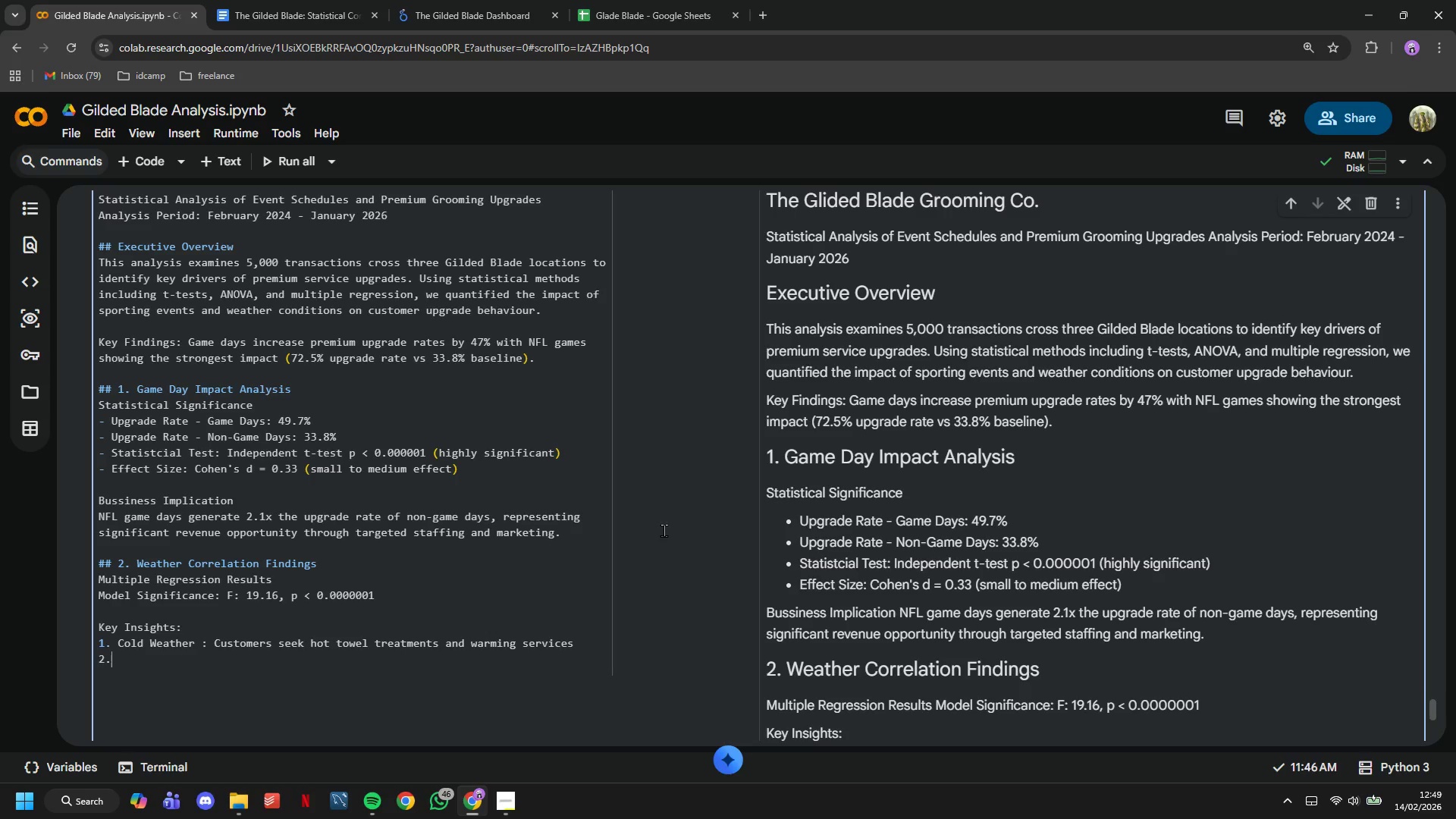 
 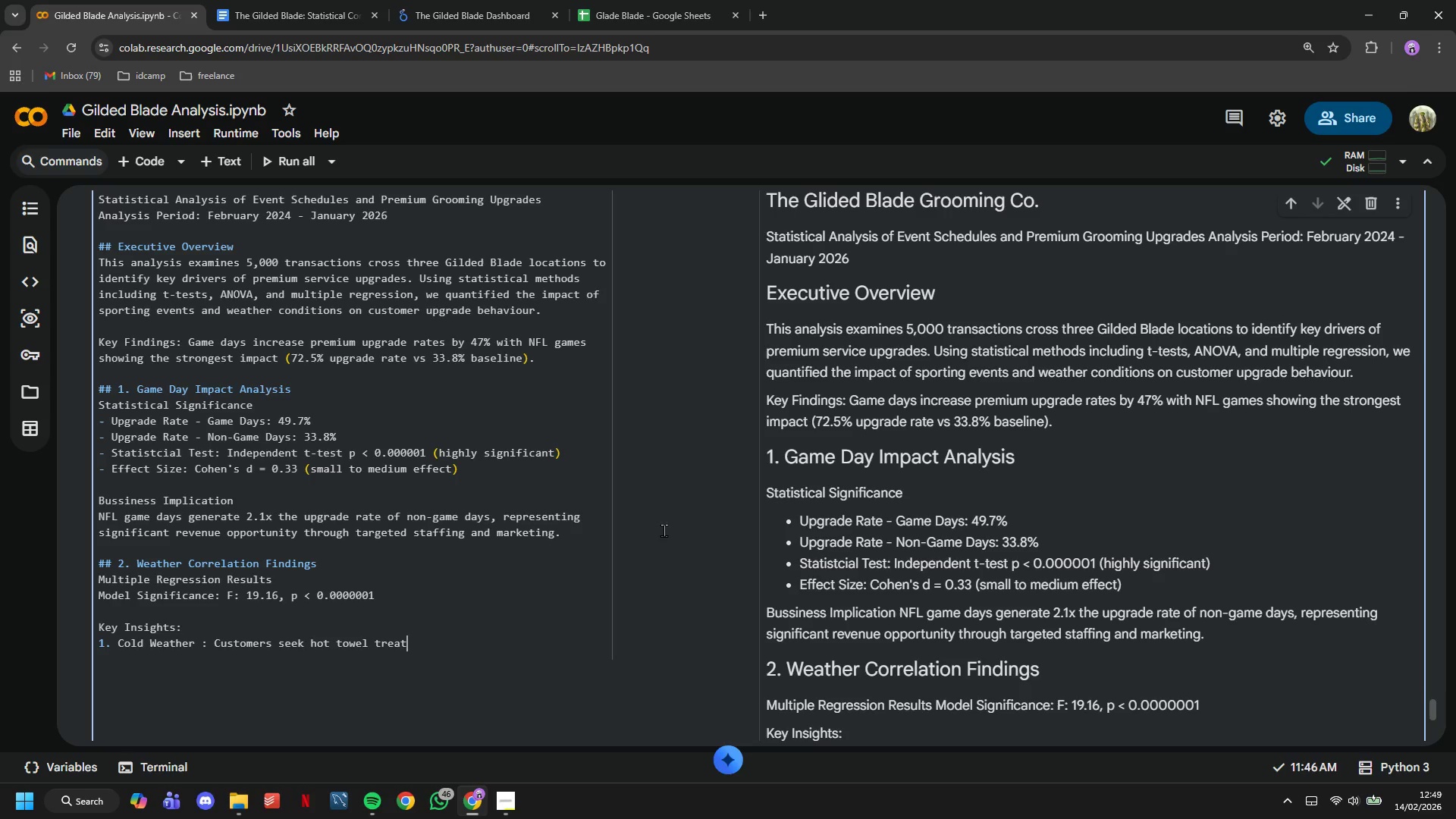 
key(Enter)
 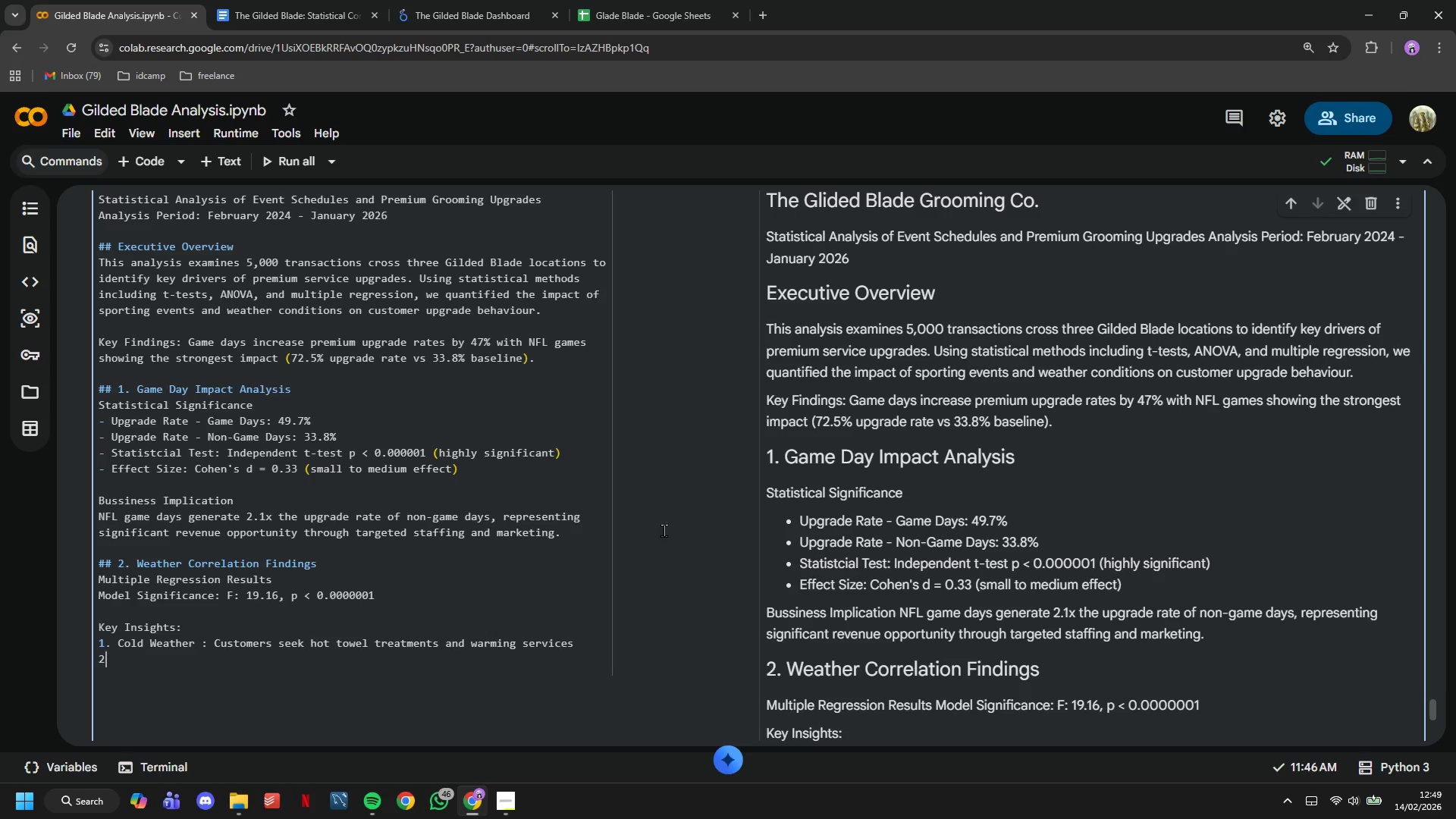 
type(2. Got Weatehr : Premu)
key(Backspace)
type(ium scalp messages and cooling treatments increase)
 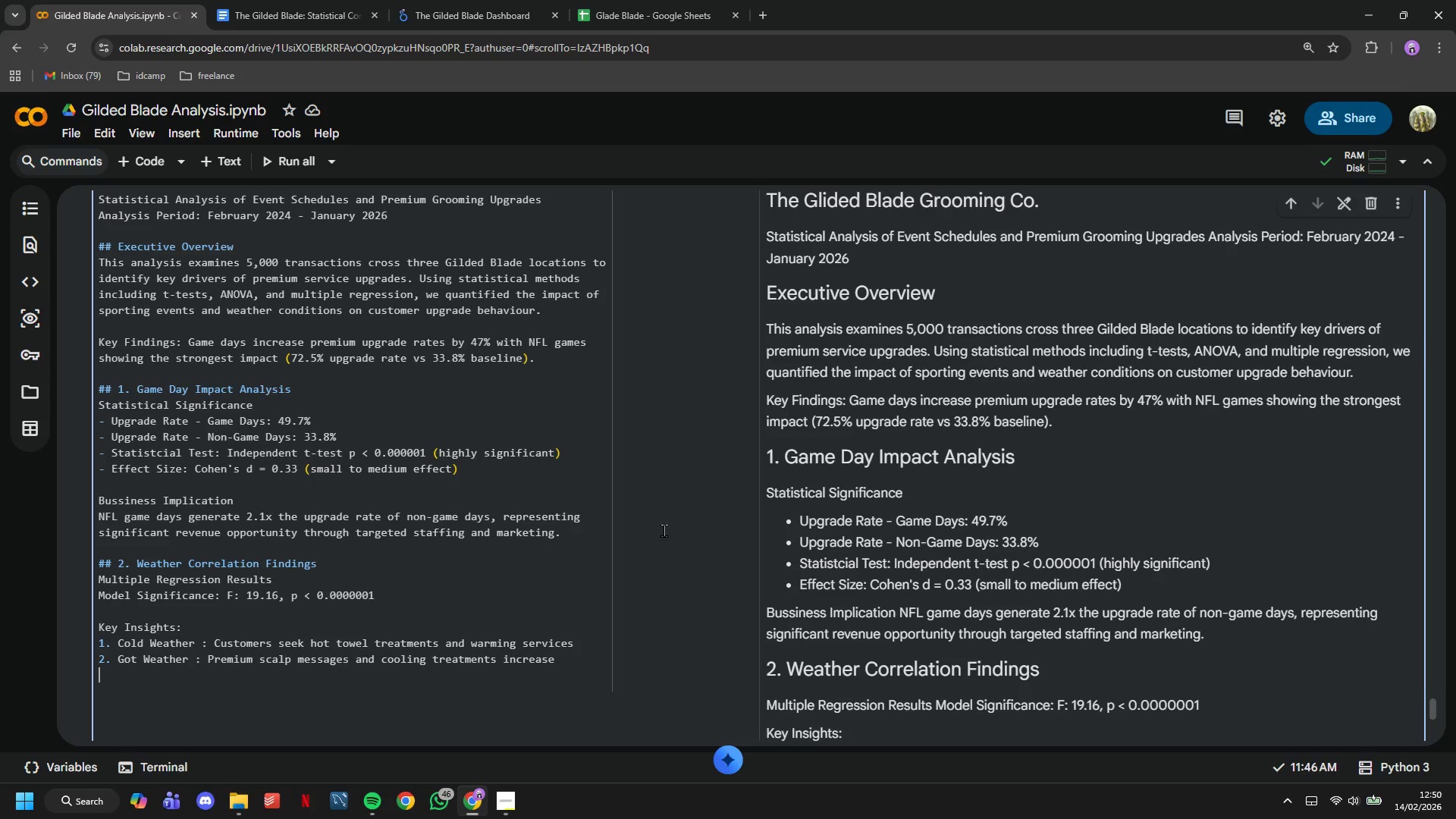 
 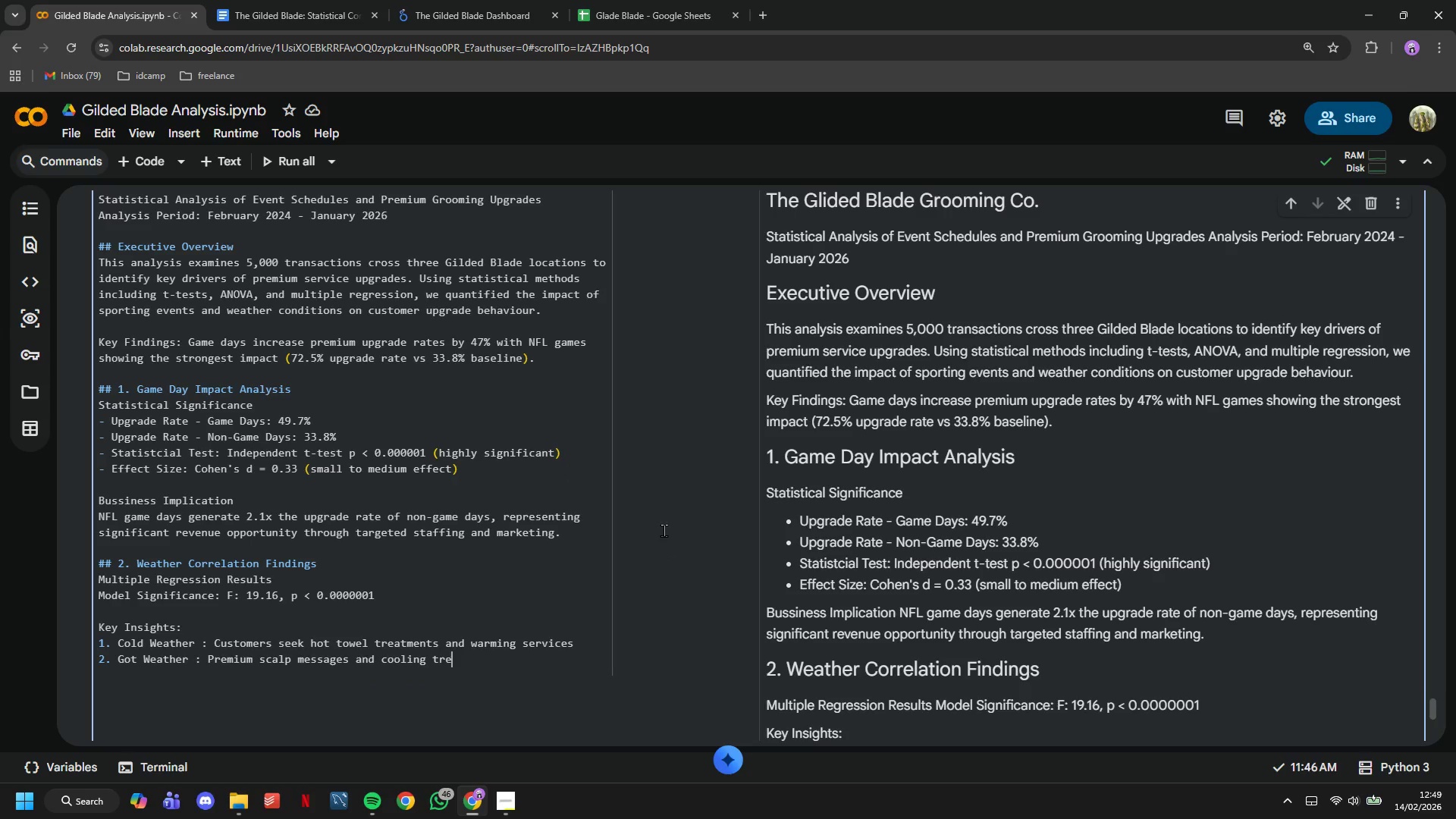 
key(Enter)
 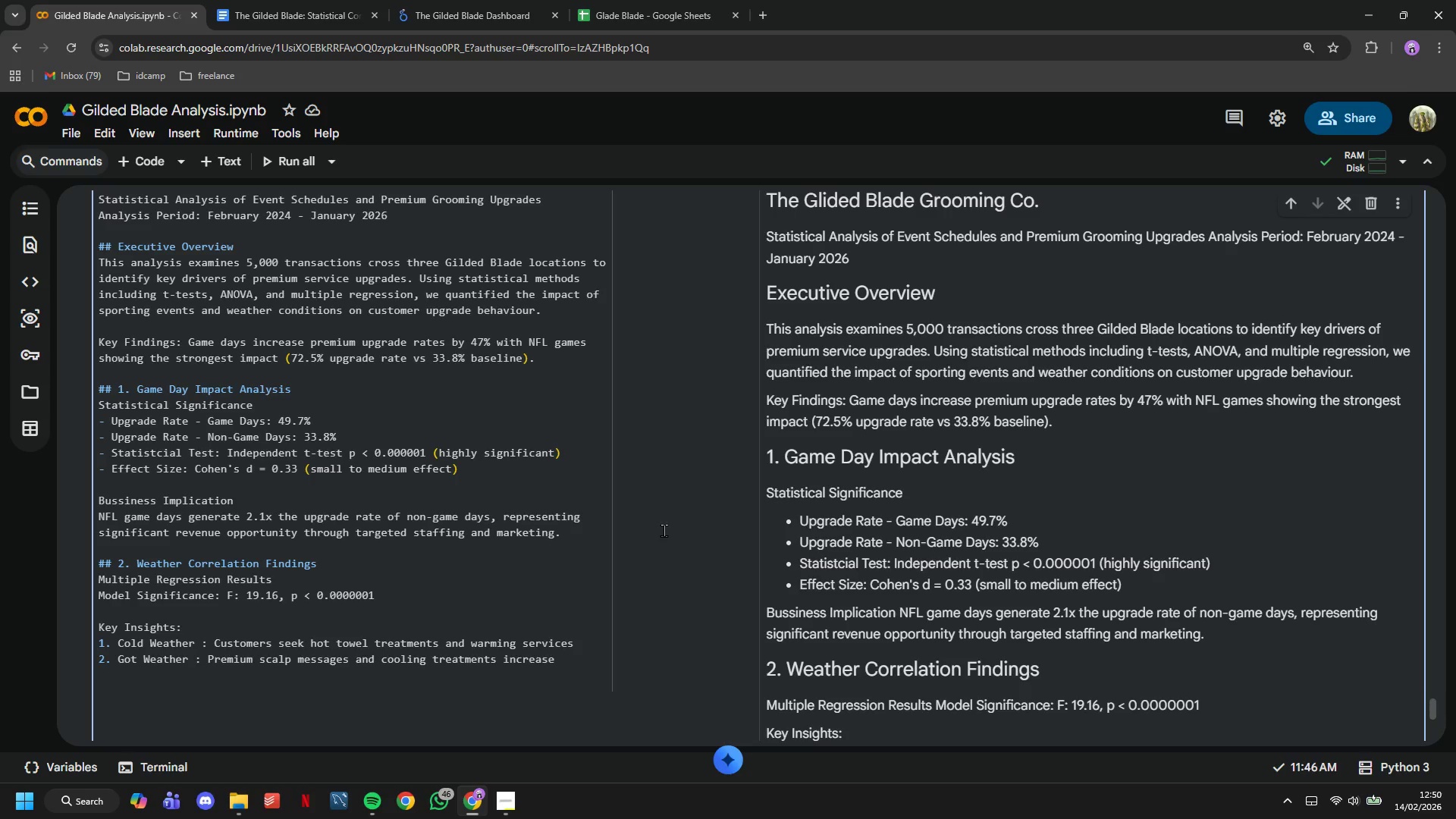 
key(3)
 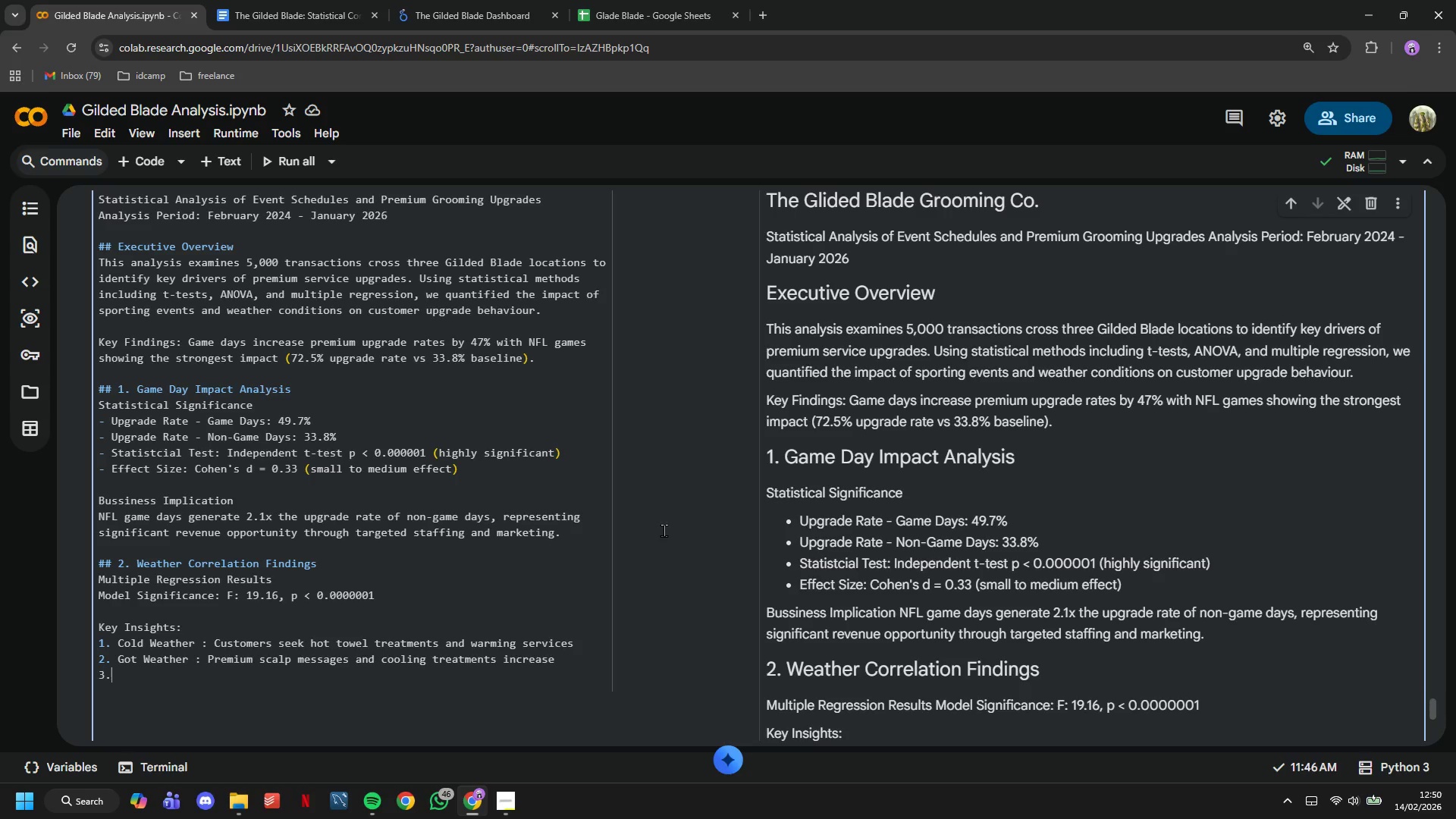 
key(Period)
 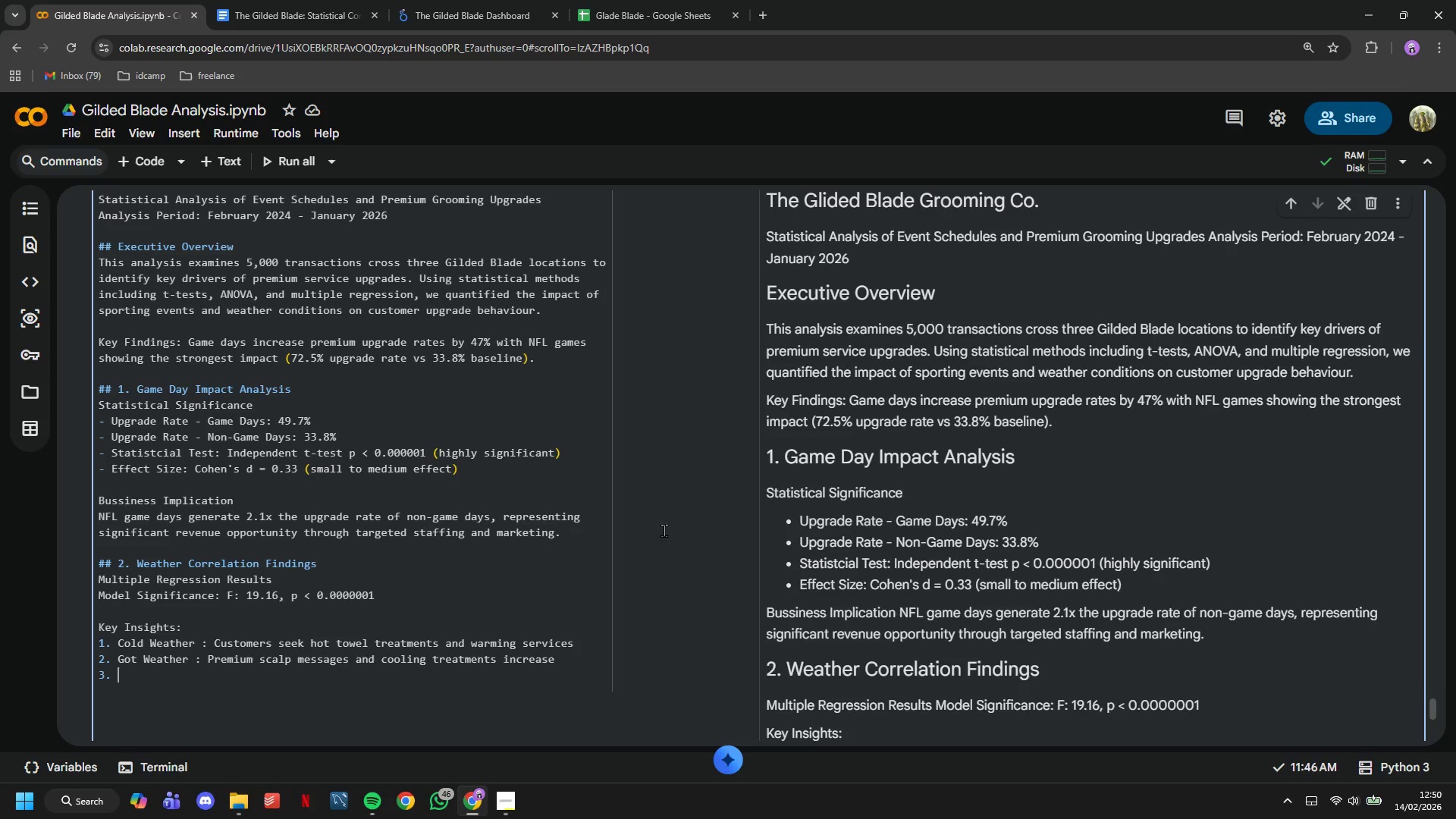 
key(Space)
 